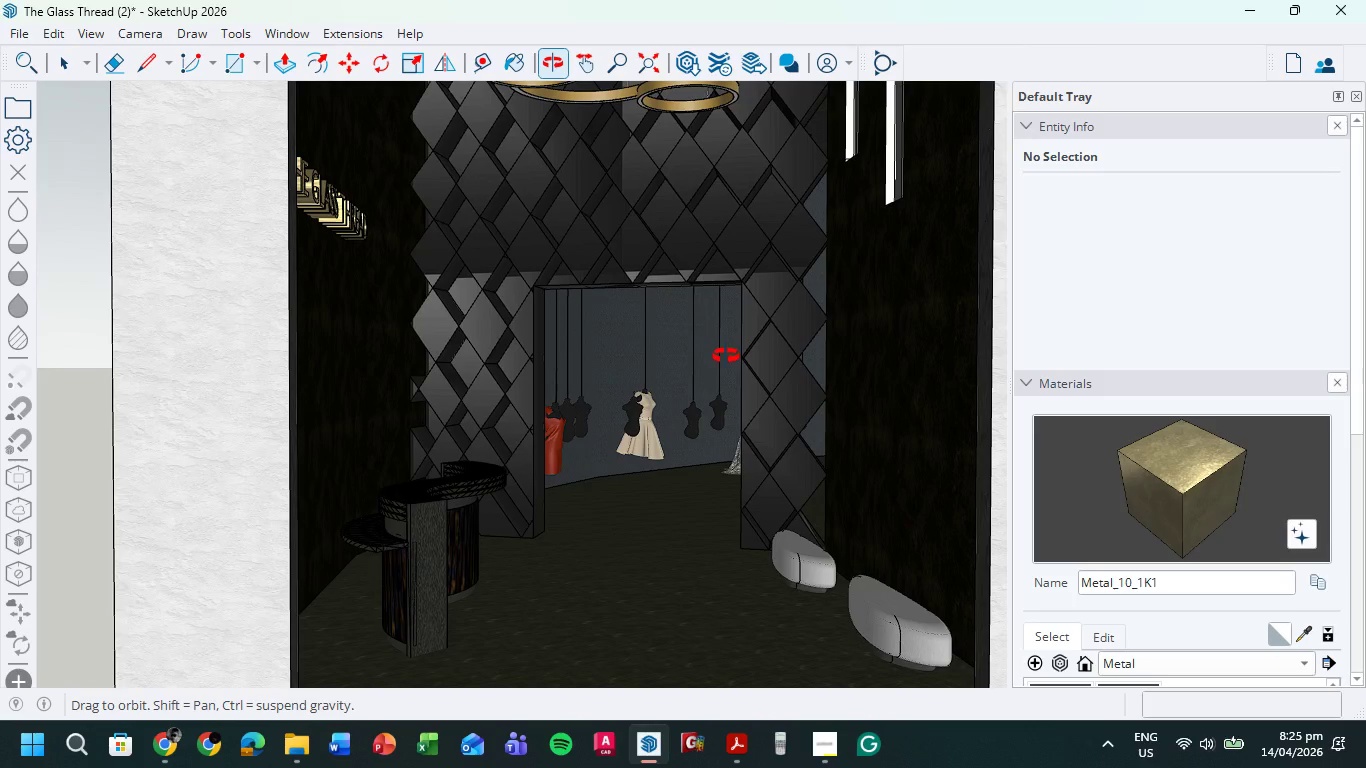 
hold_key(key=ShiftLeft, duration=0.5)
 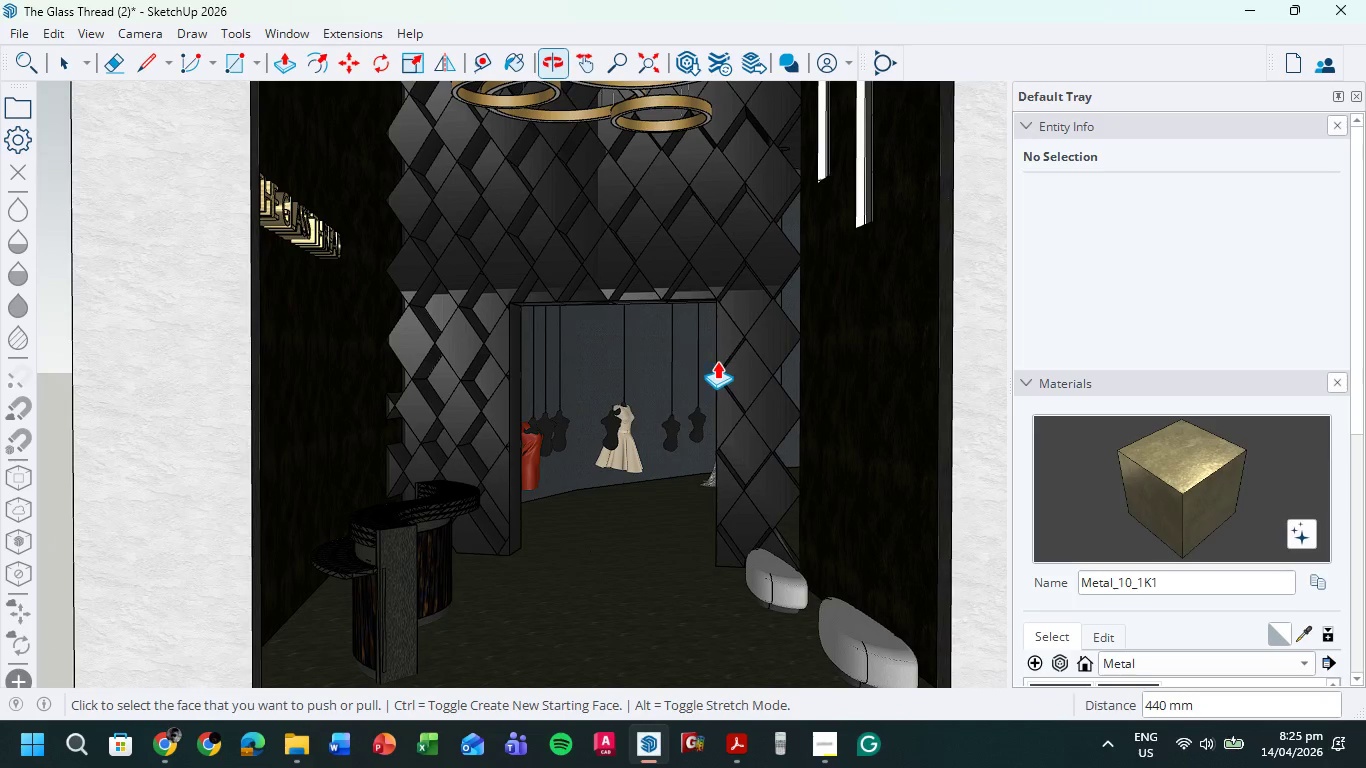 
scroll: coordinate [714, 352], scroll_direction: up, amount: 1.0
 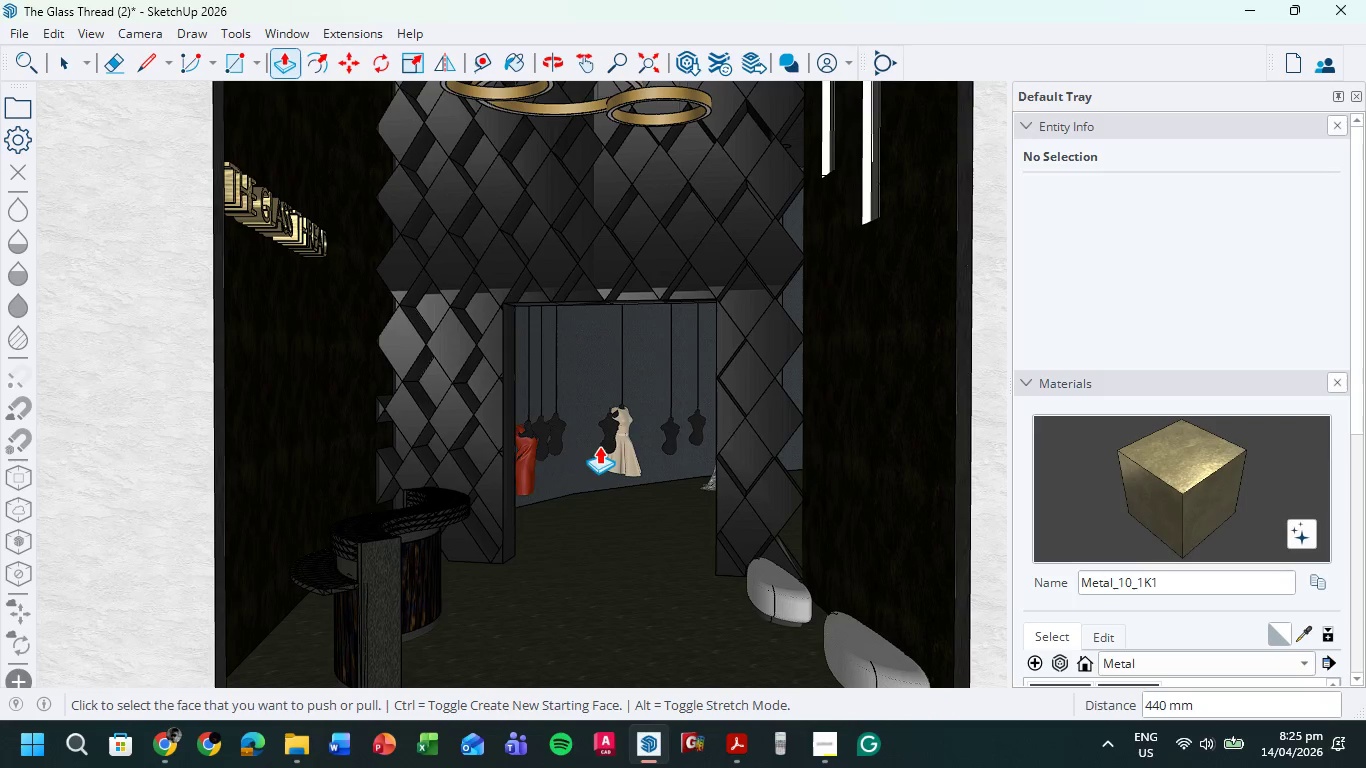 
hold_key(key=ShiftLeft, duration=0.61)
 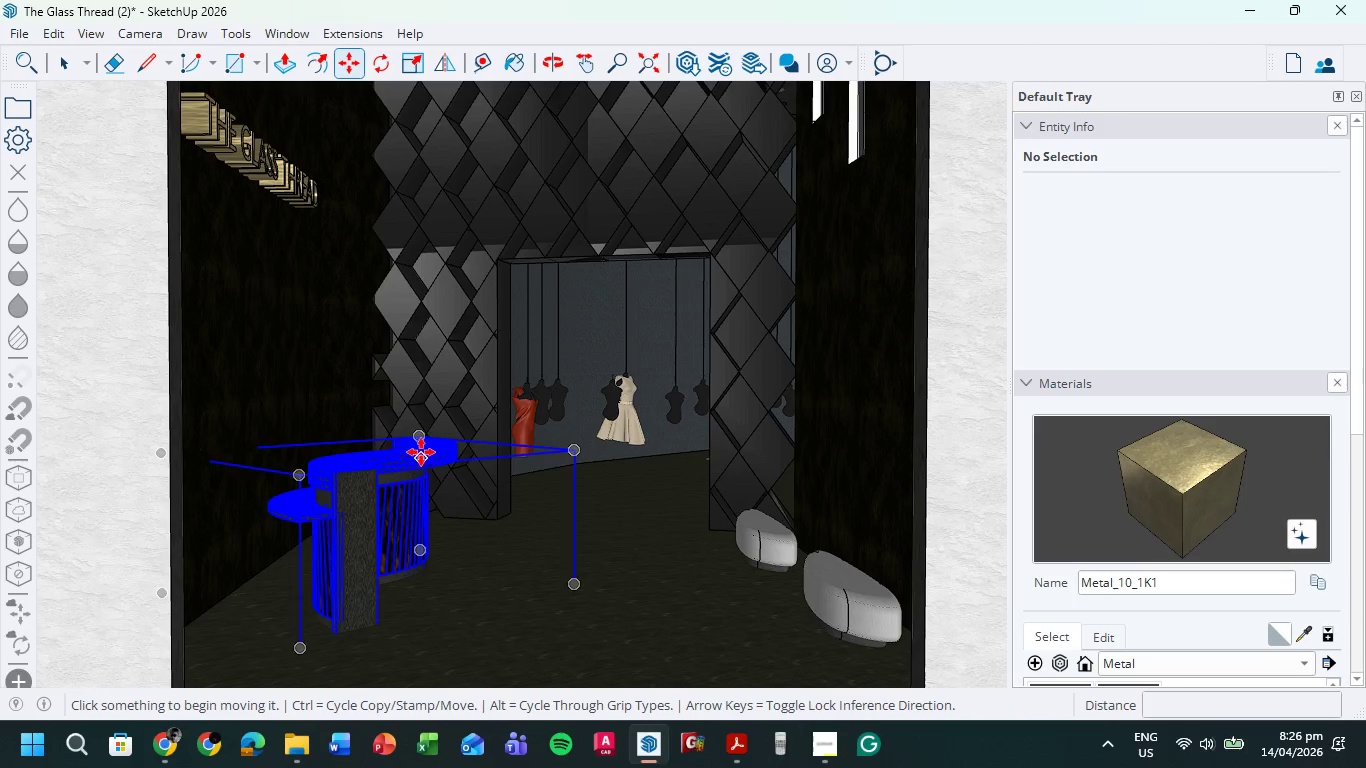 
wait(7.59)
 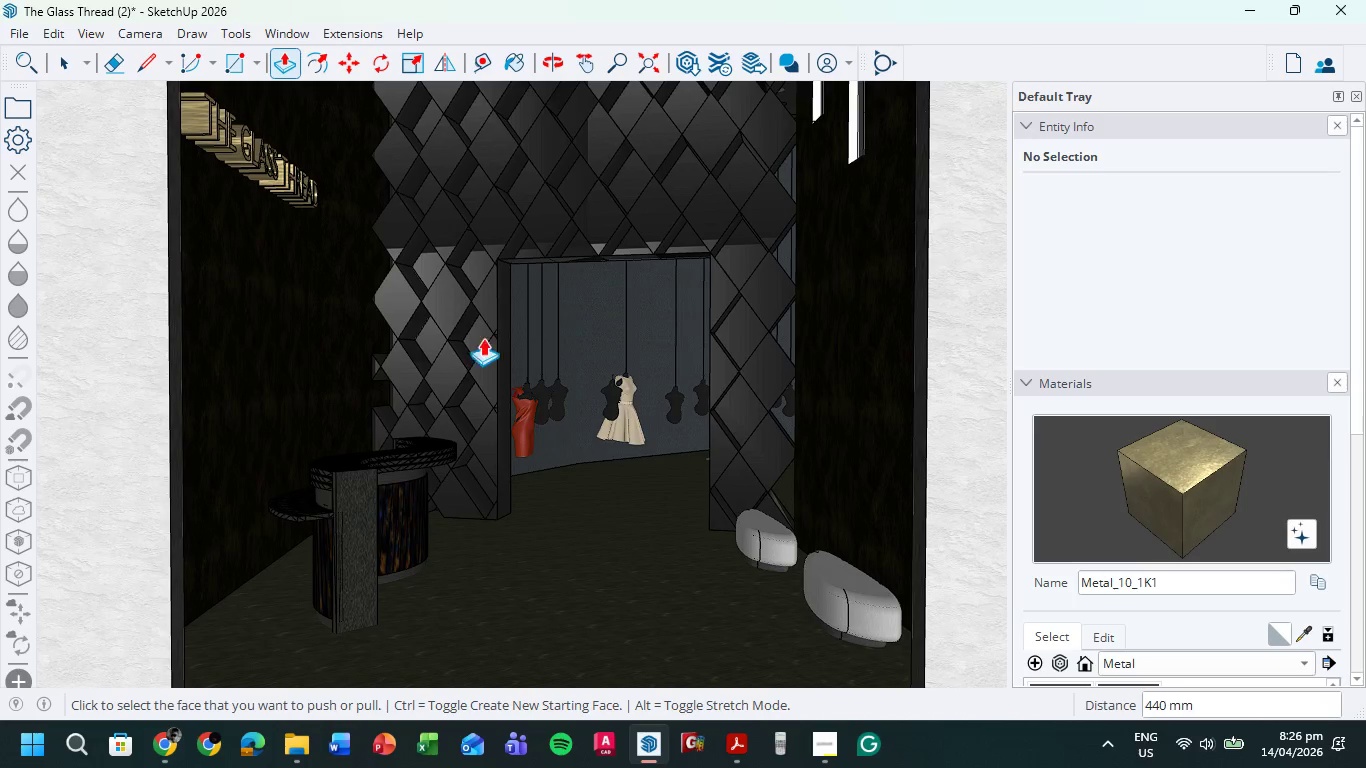 
left_click([385, 56])
 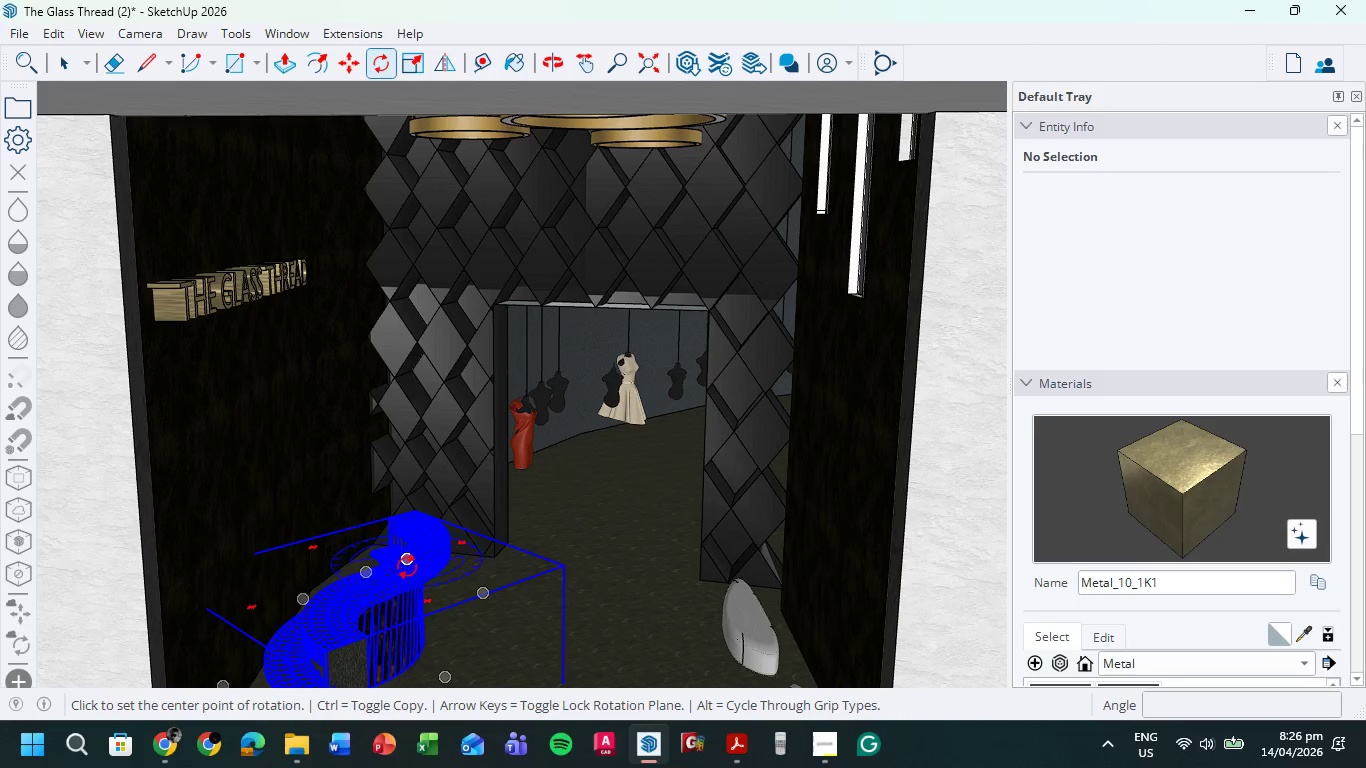 
left_click([407, 566])
 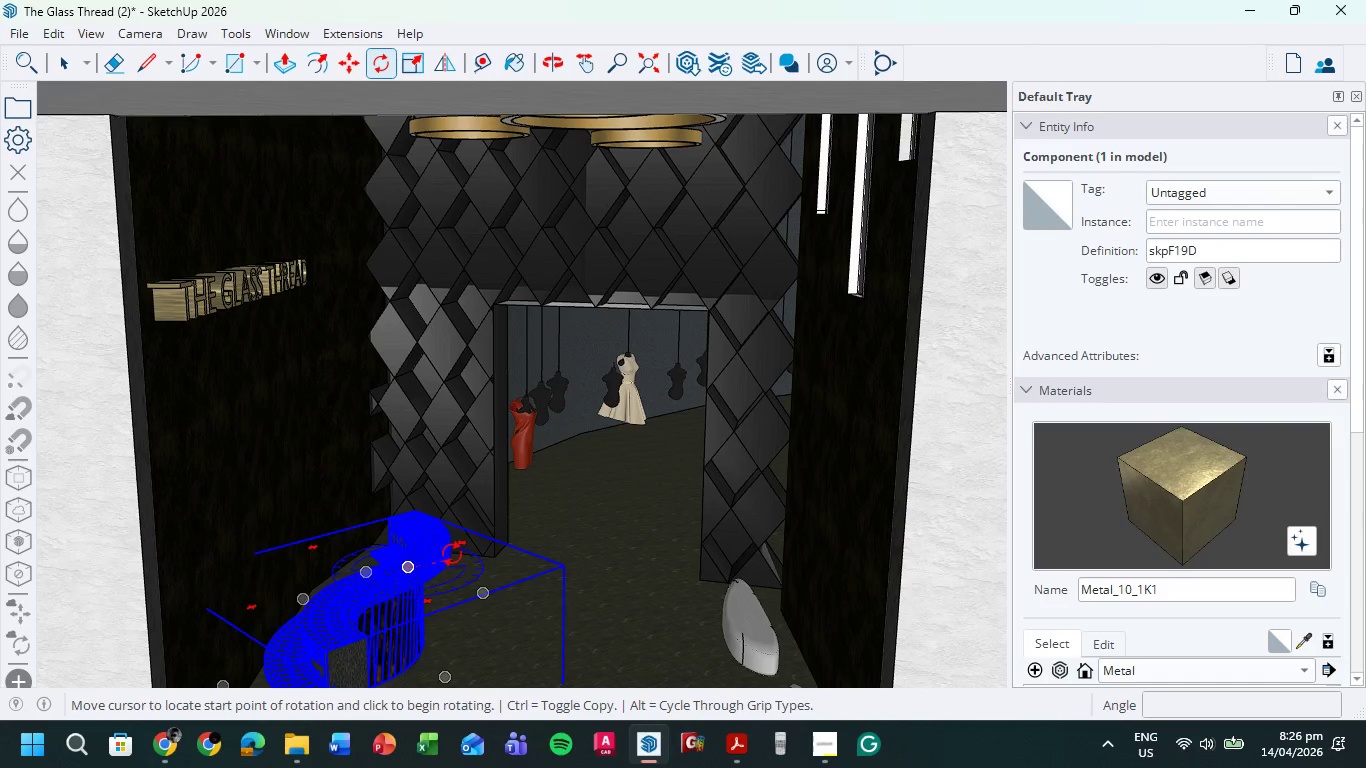 
left_click([452, 553])
 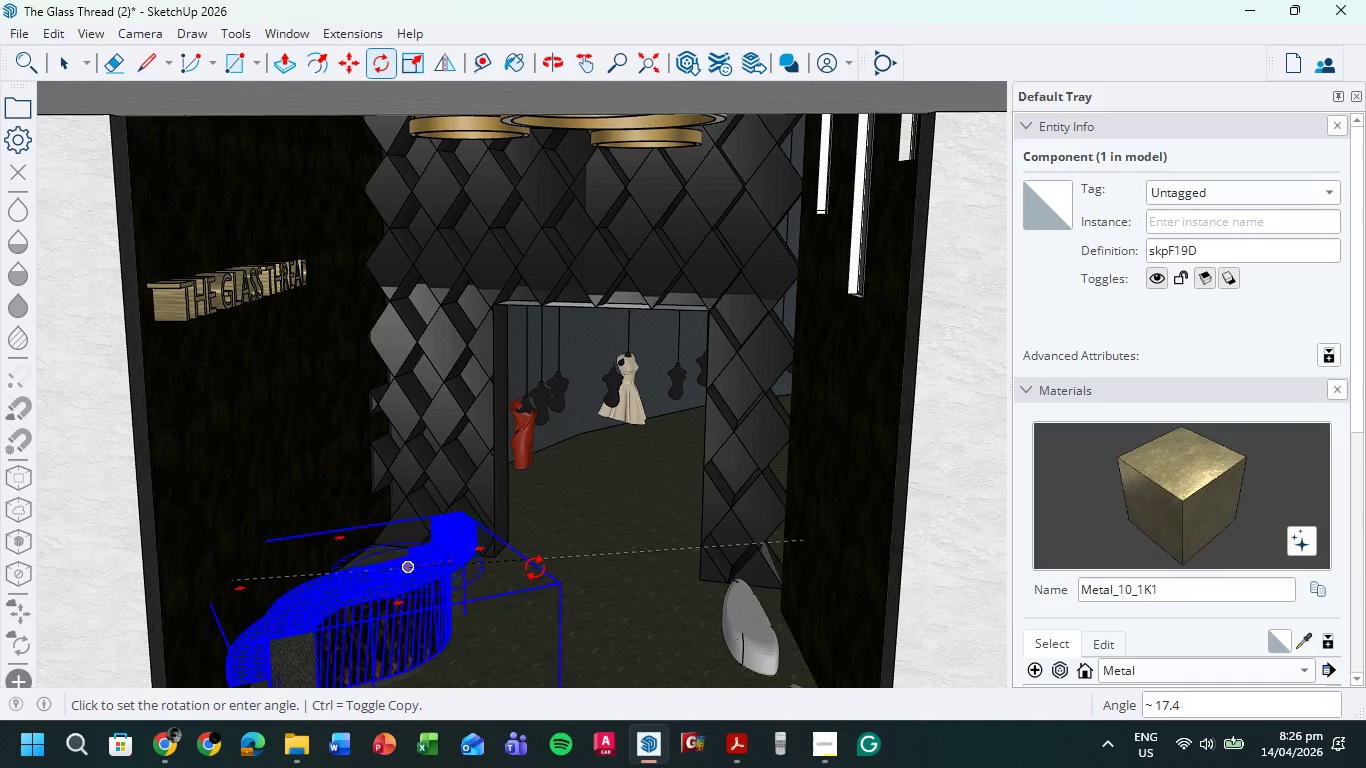 
wait(5.98)
 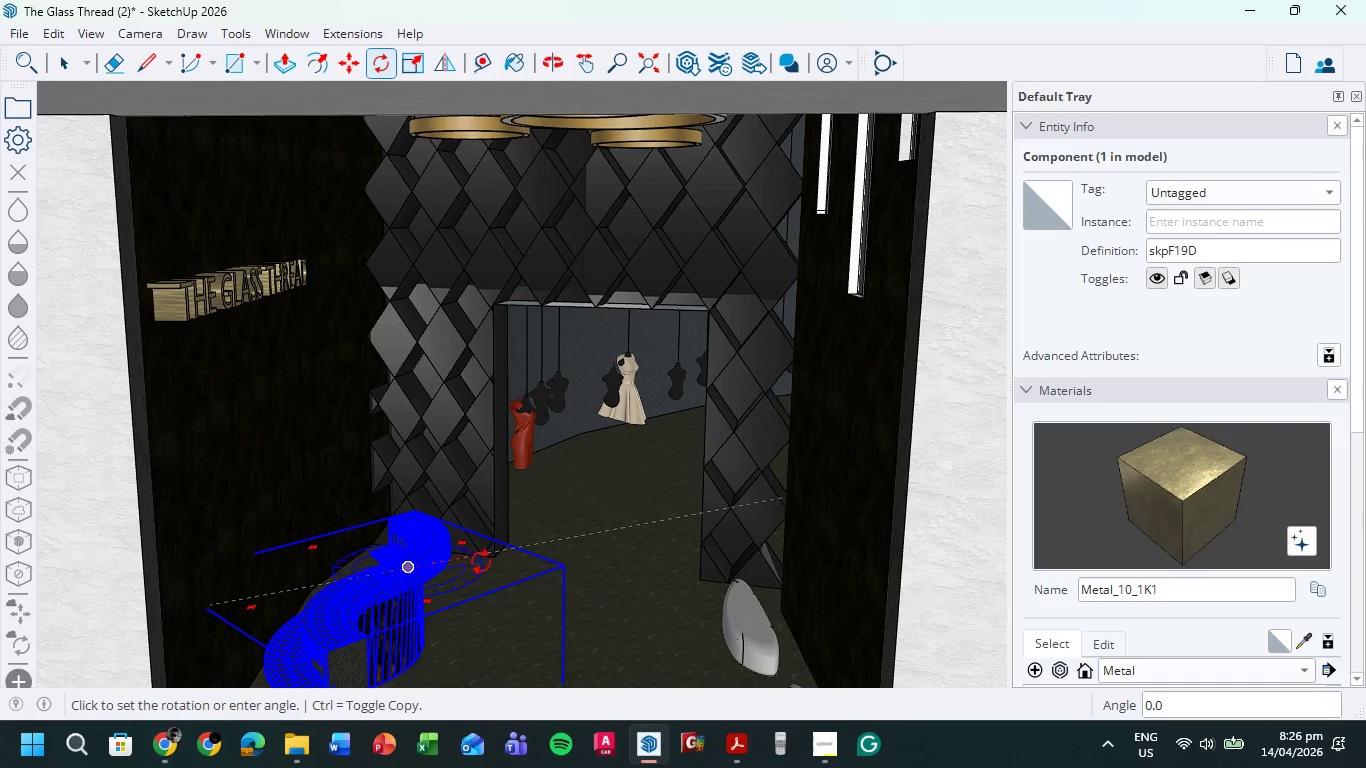 
left_click([536, 567])
 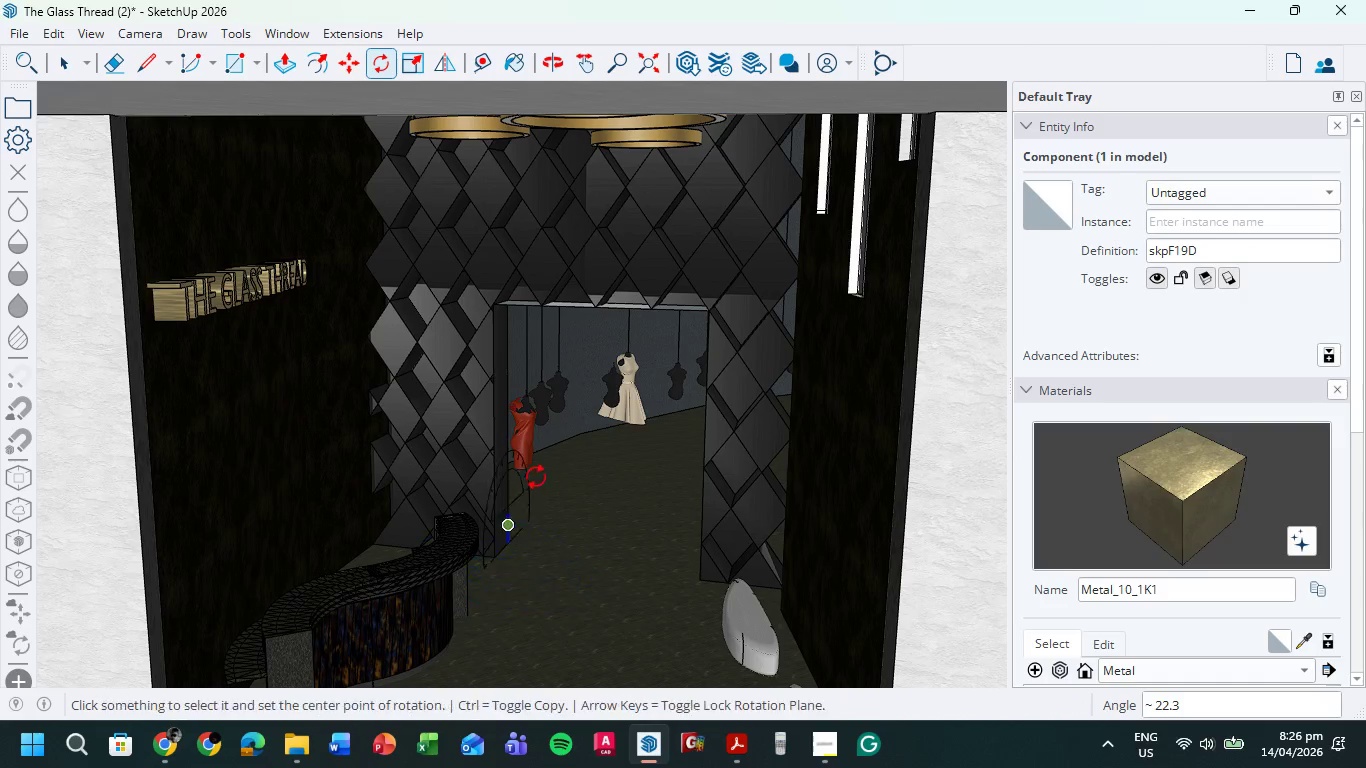 
scroll: coordinate [666, 681], scroll_direction: down, amount: 4.0
 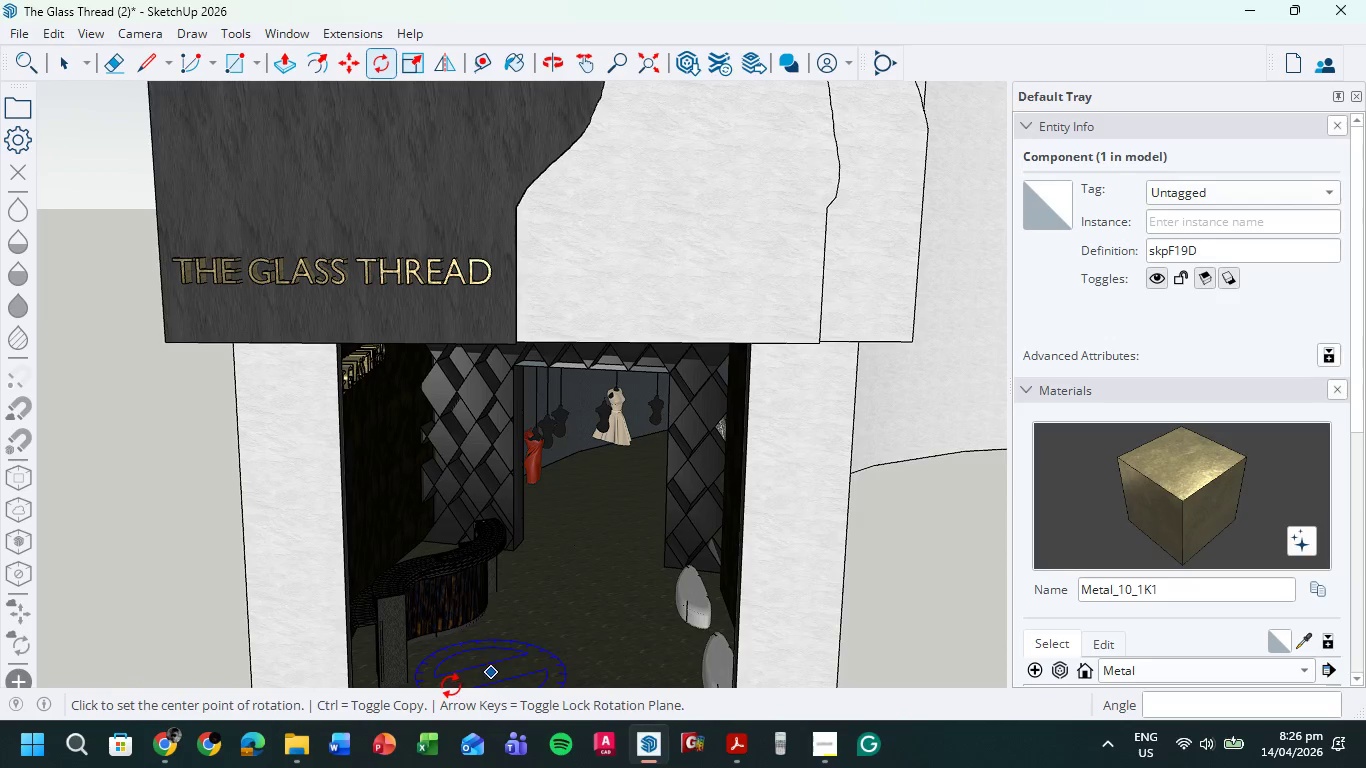 
key(M)
 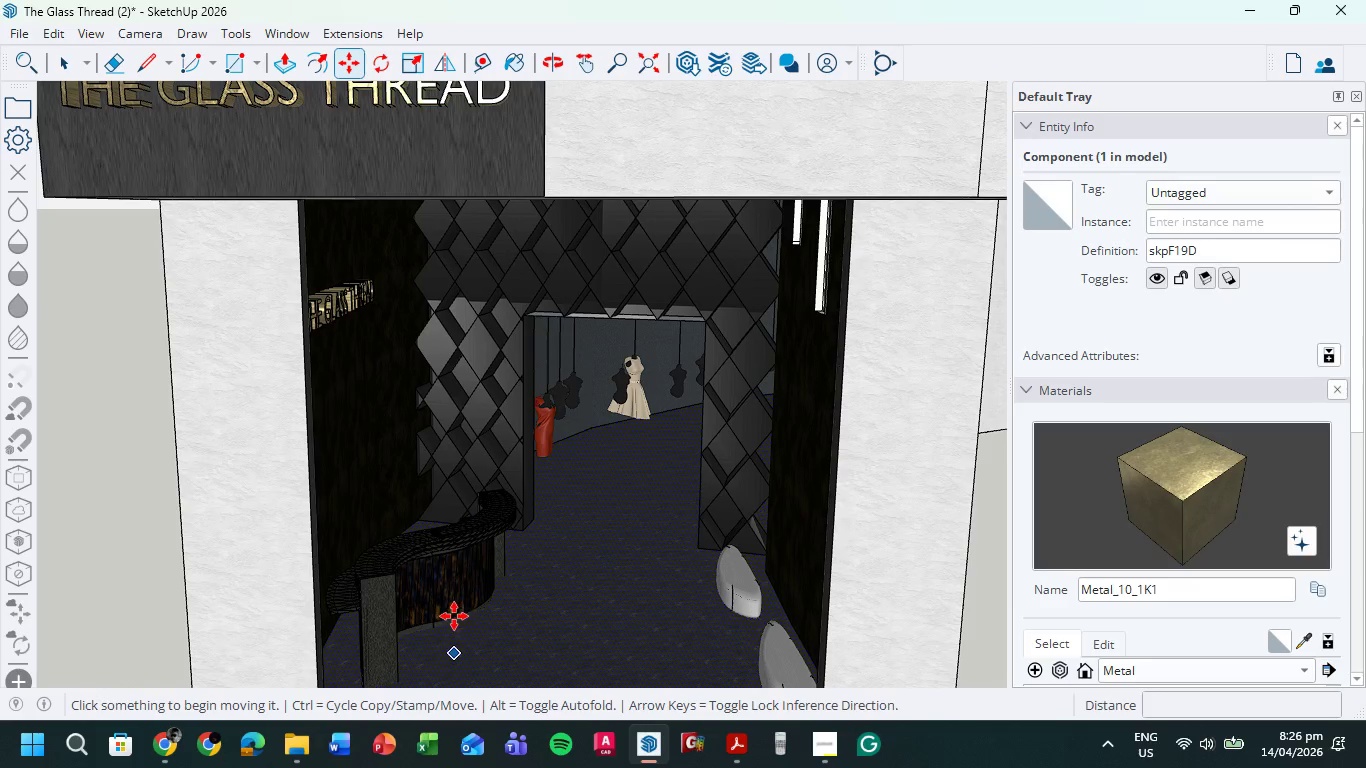 
scroll: coordinate [453, 615], scroll_direction: up, amount: 5.0
 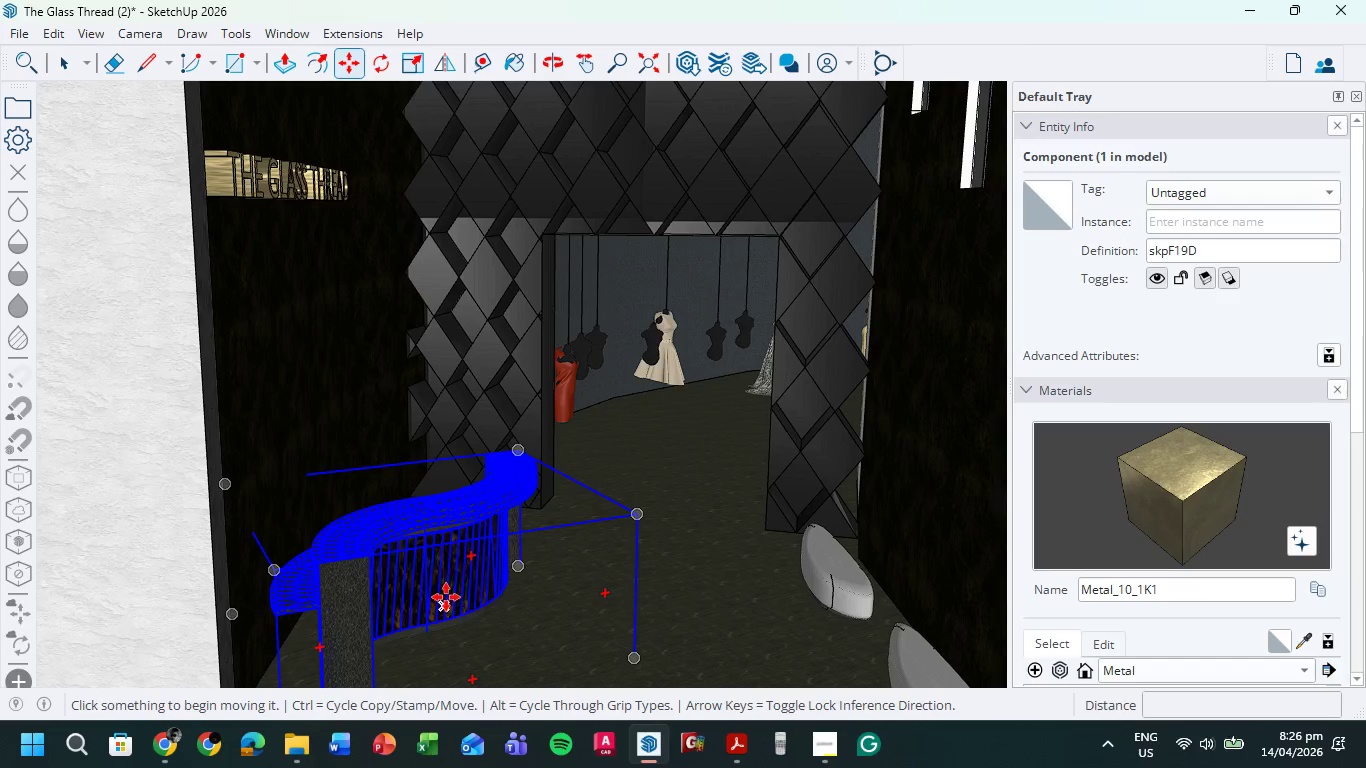 
left_click([446, 597])
 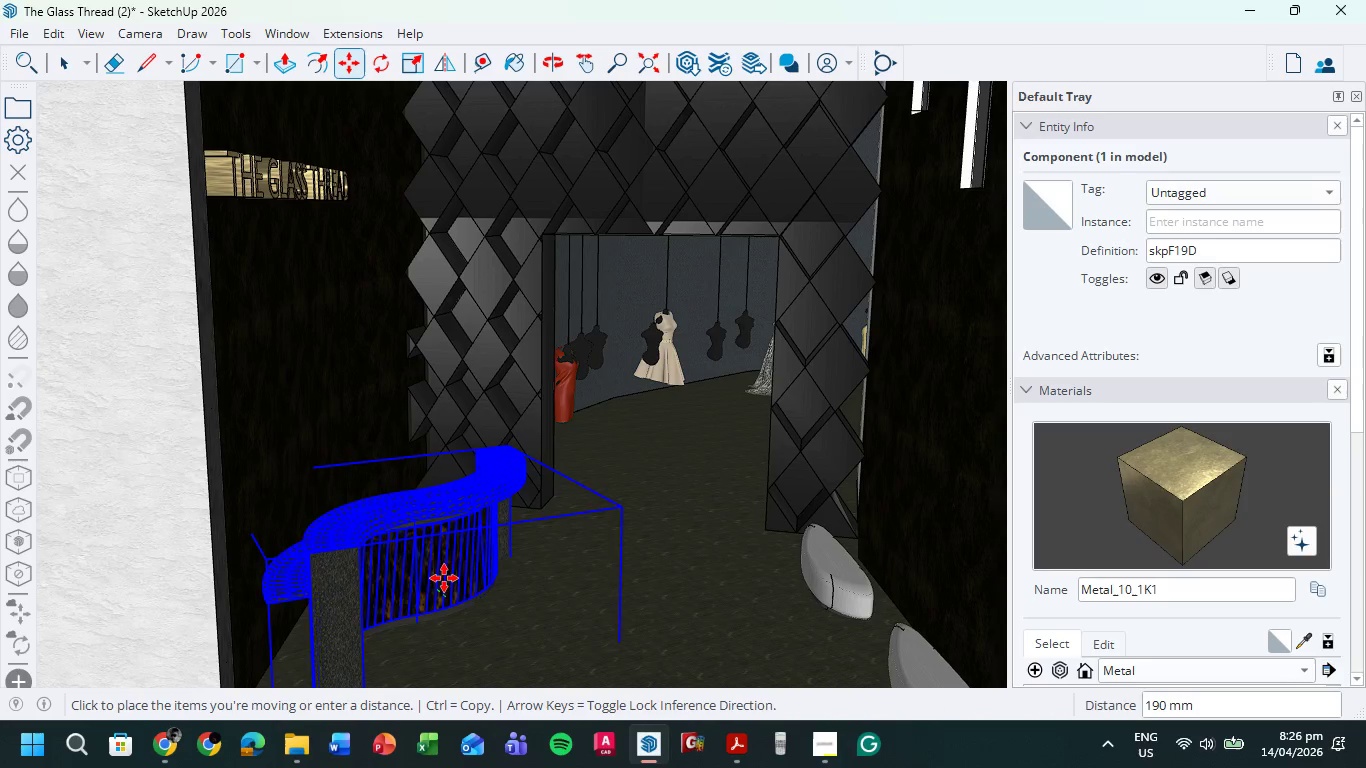 
left_click([449, 568])
 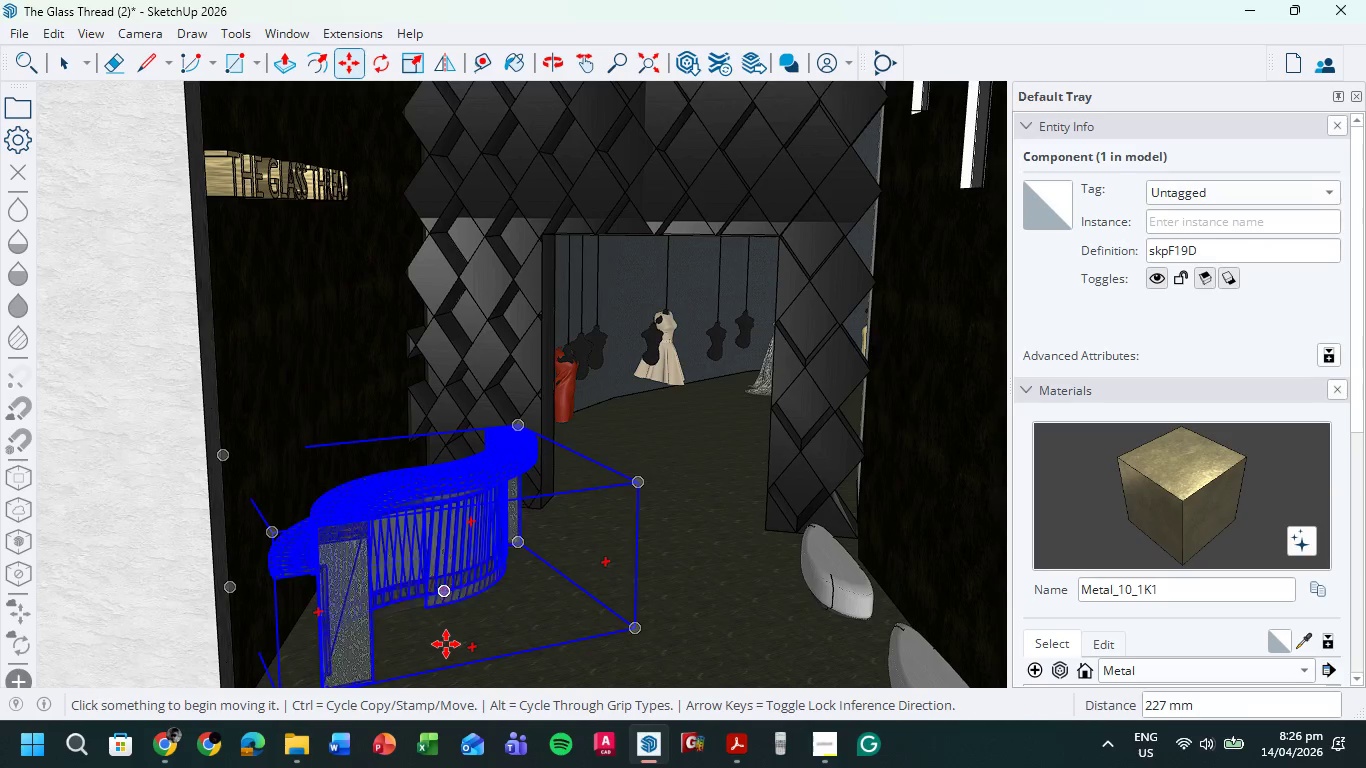 
scroll: coordinate [396, 503], scroll_direction: up, amount: 4.0
 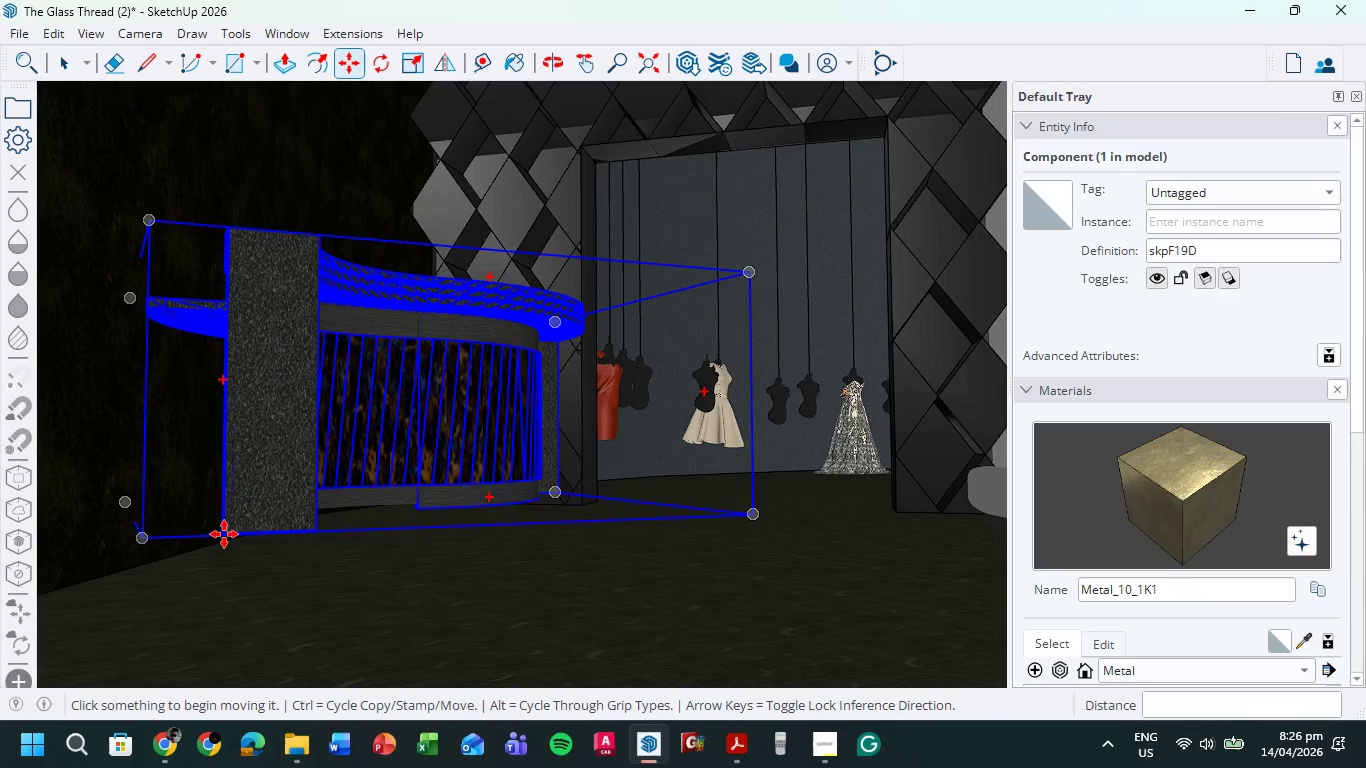 
left_click([223, 534])
 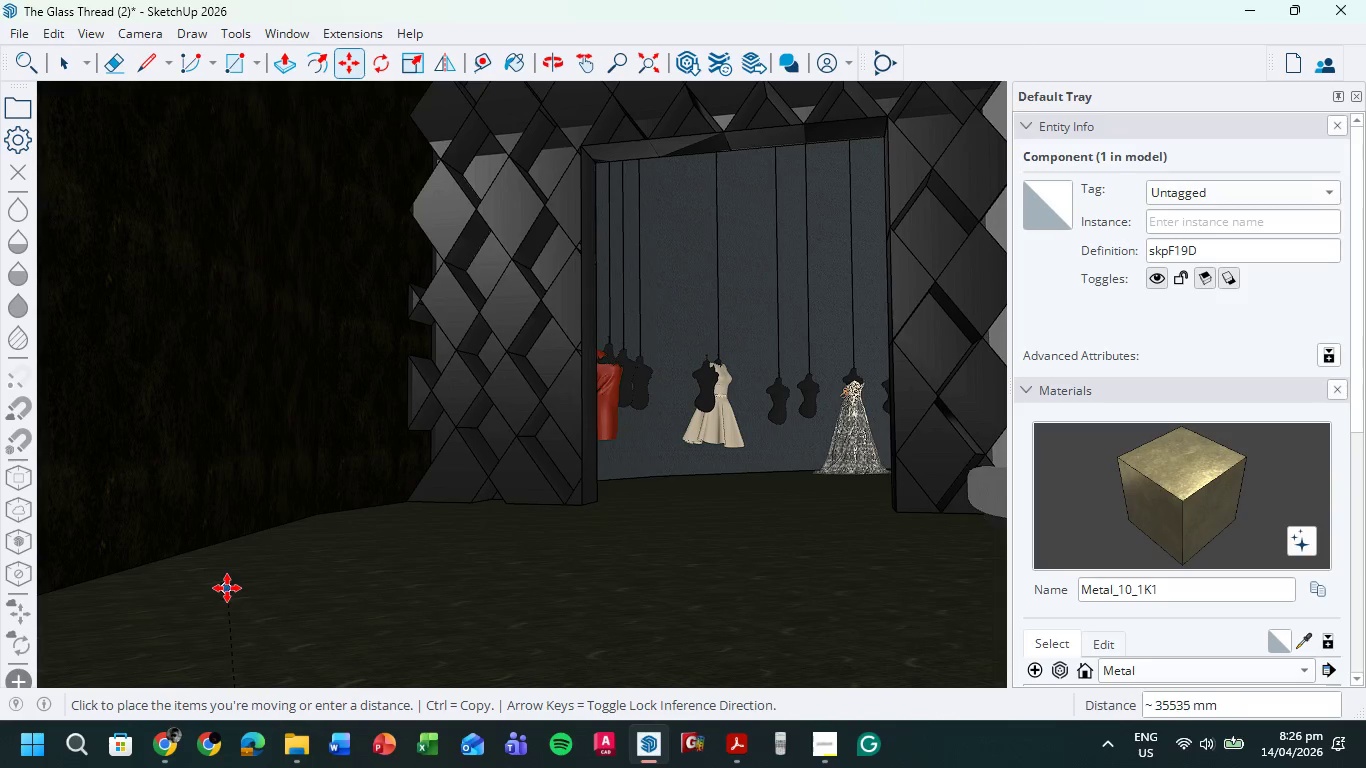 
key(Escape)
 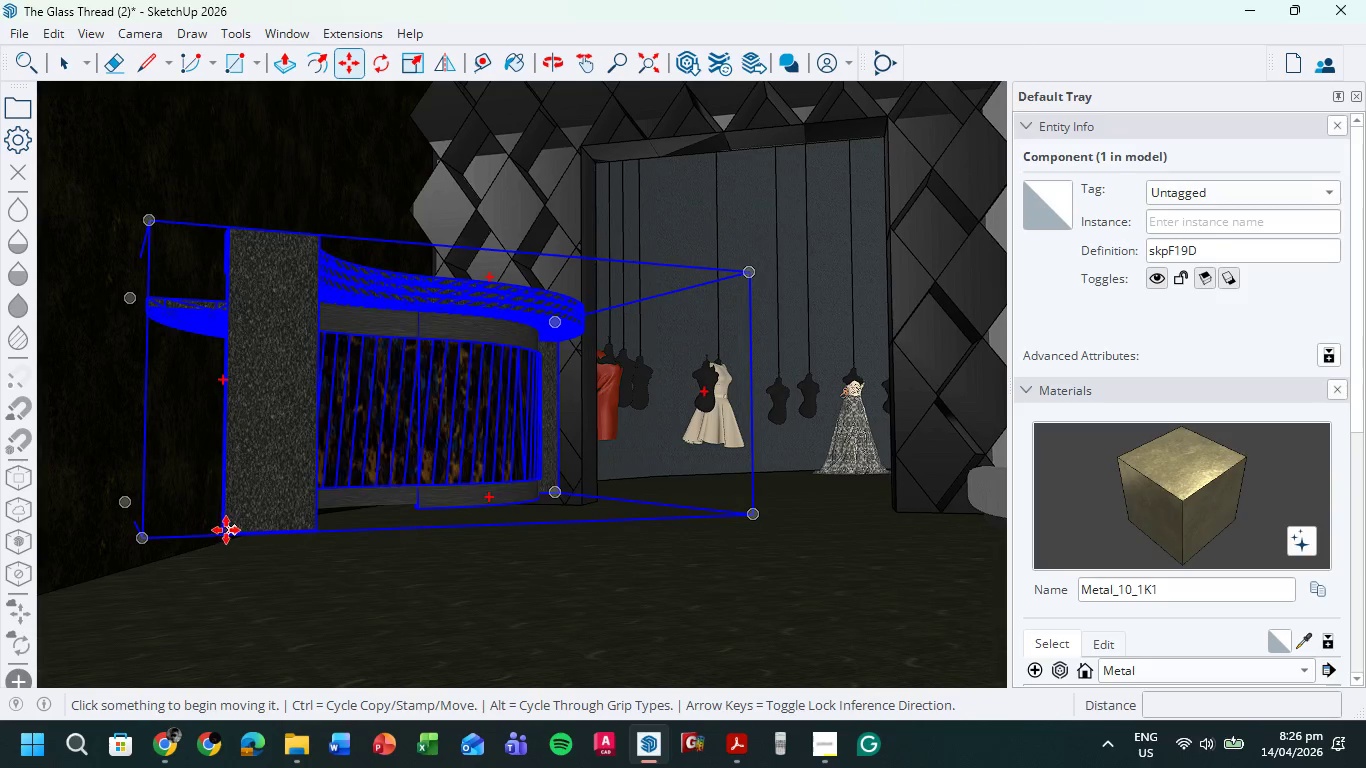 
left_click([226, 530])
 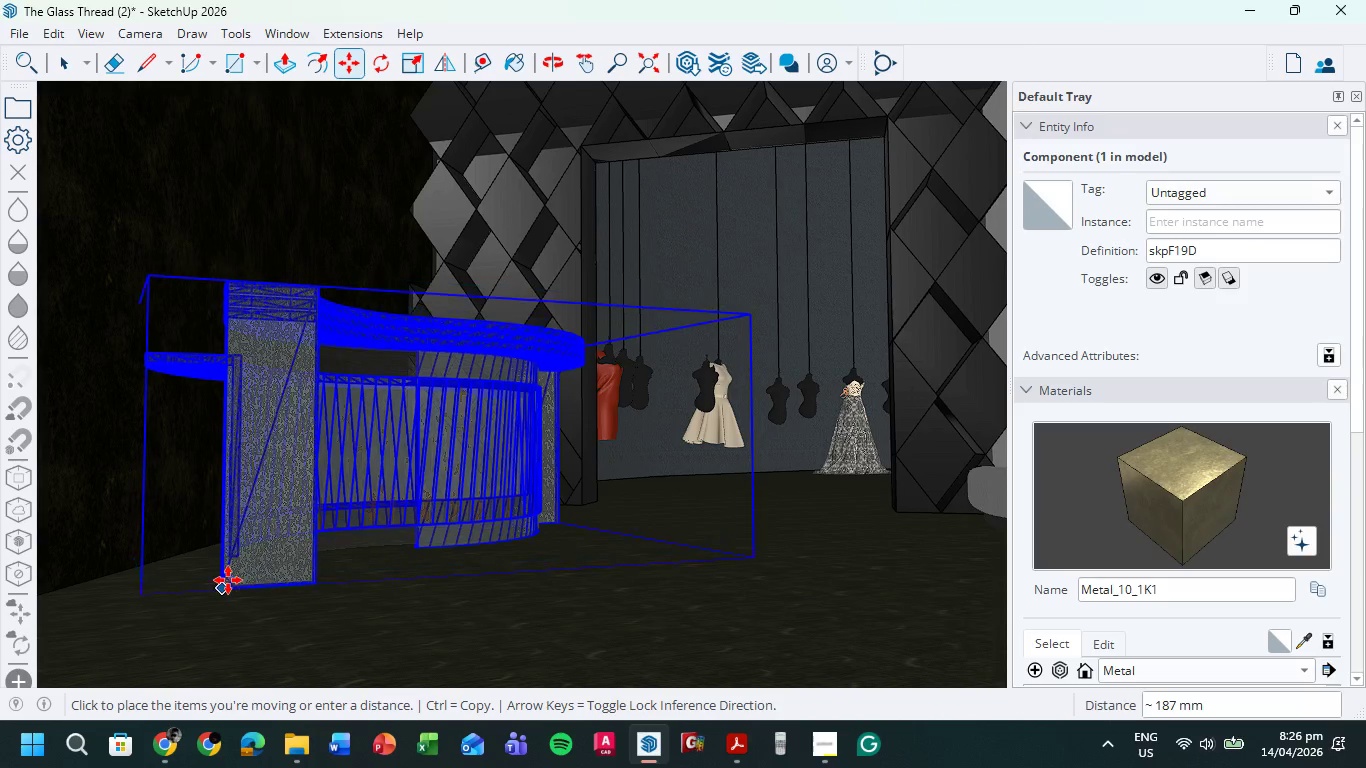 
left_click([226, 583])
 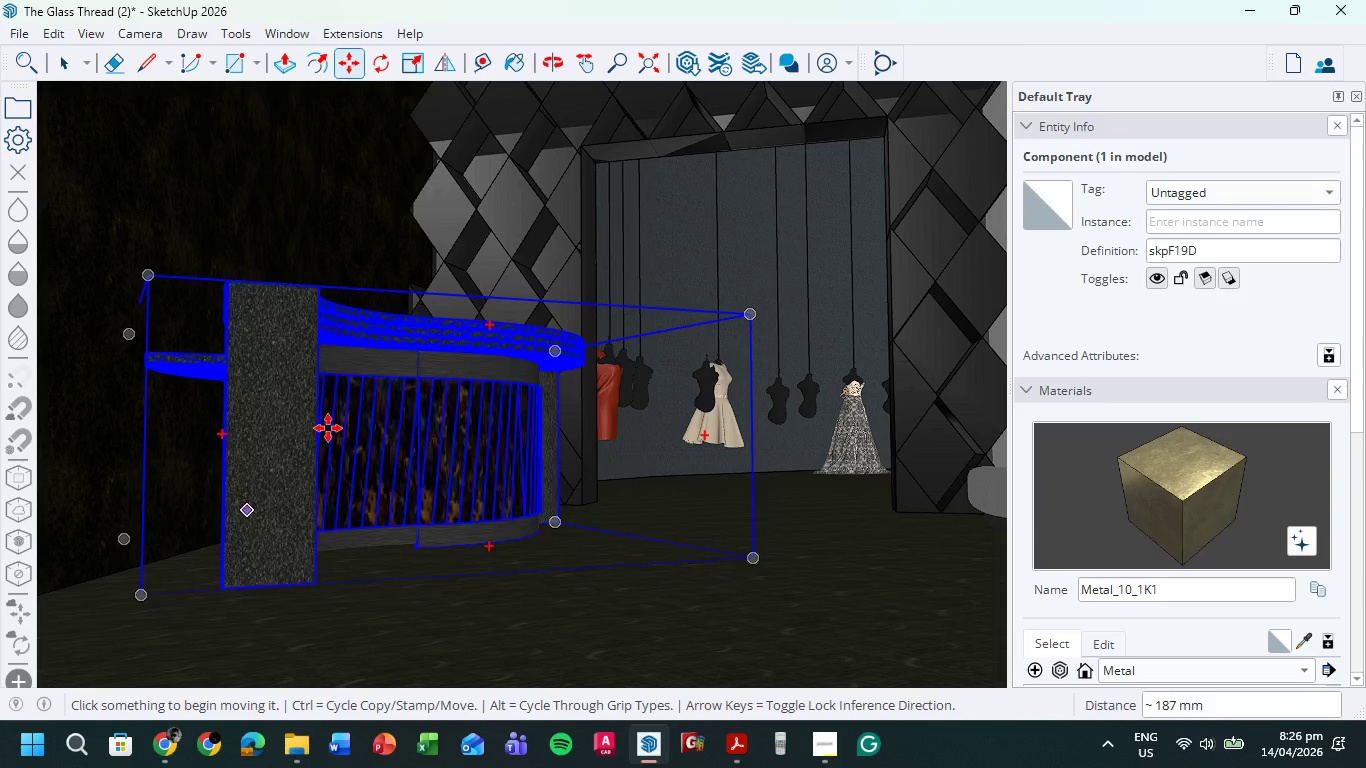 
scroll: coordinate [331, 424], scroll_direction: down, amount: 4.0
 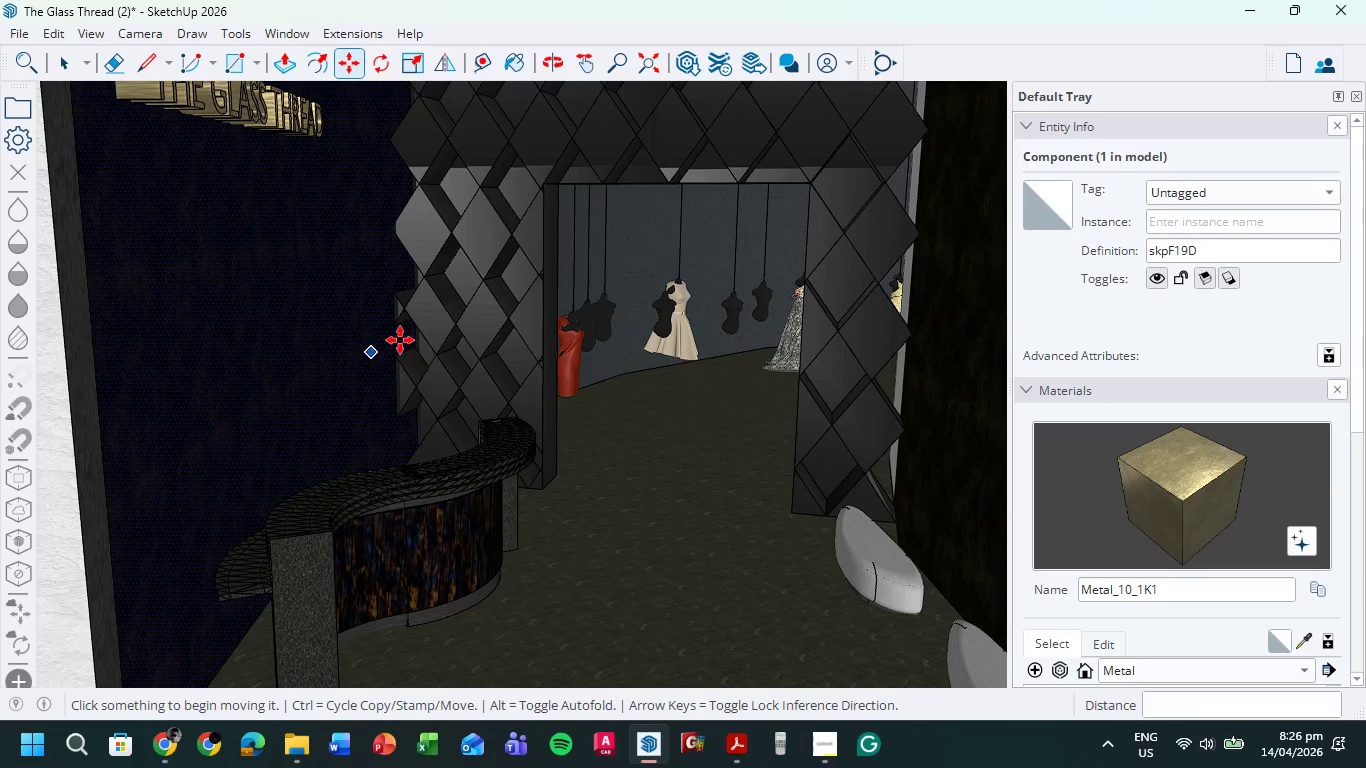 
left_click([56, 62])
 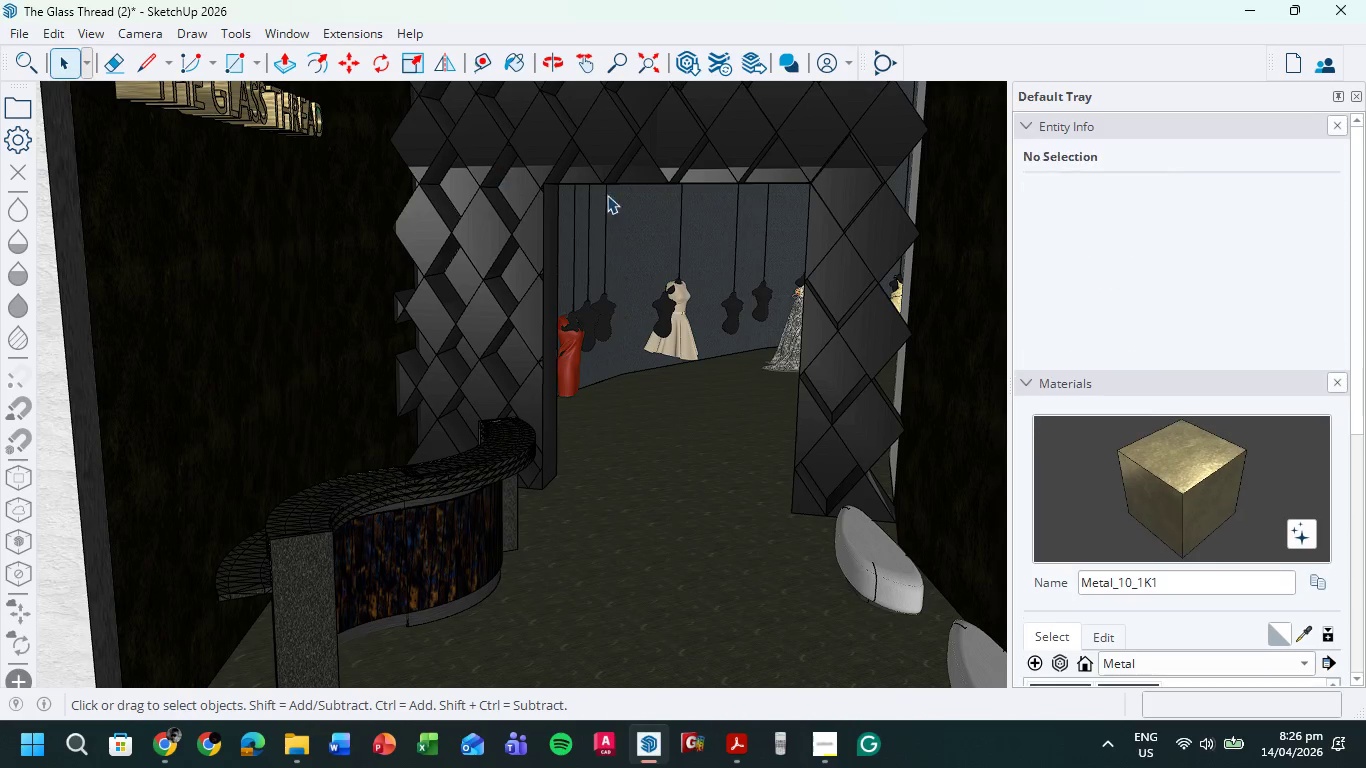 
scroll: coordinate [599, 353], scroll_direction: down, amount: 5.0
 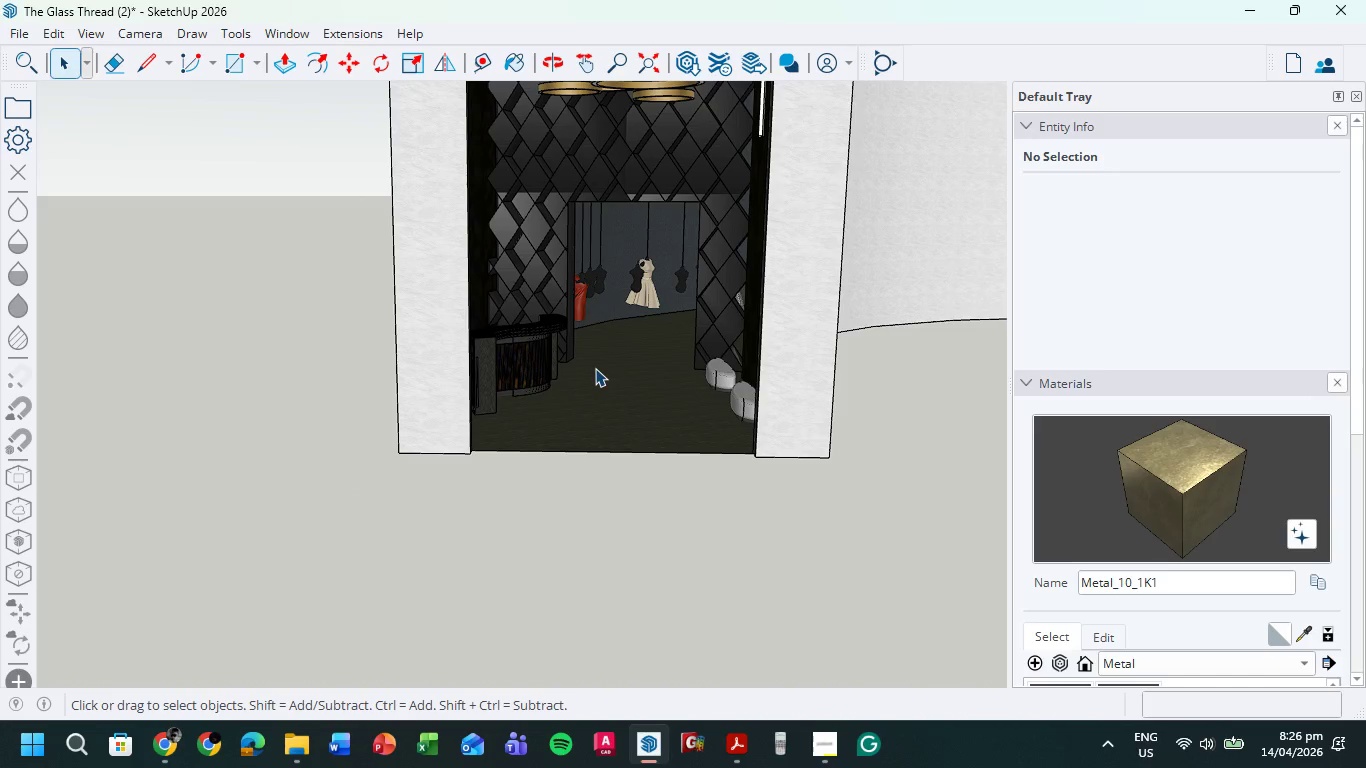 
hold_key(key=ShiftLeft, duration=0.48)
 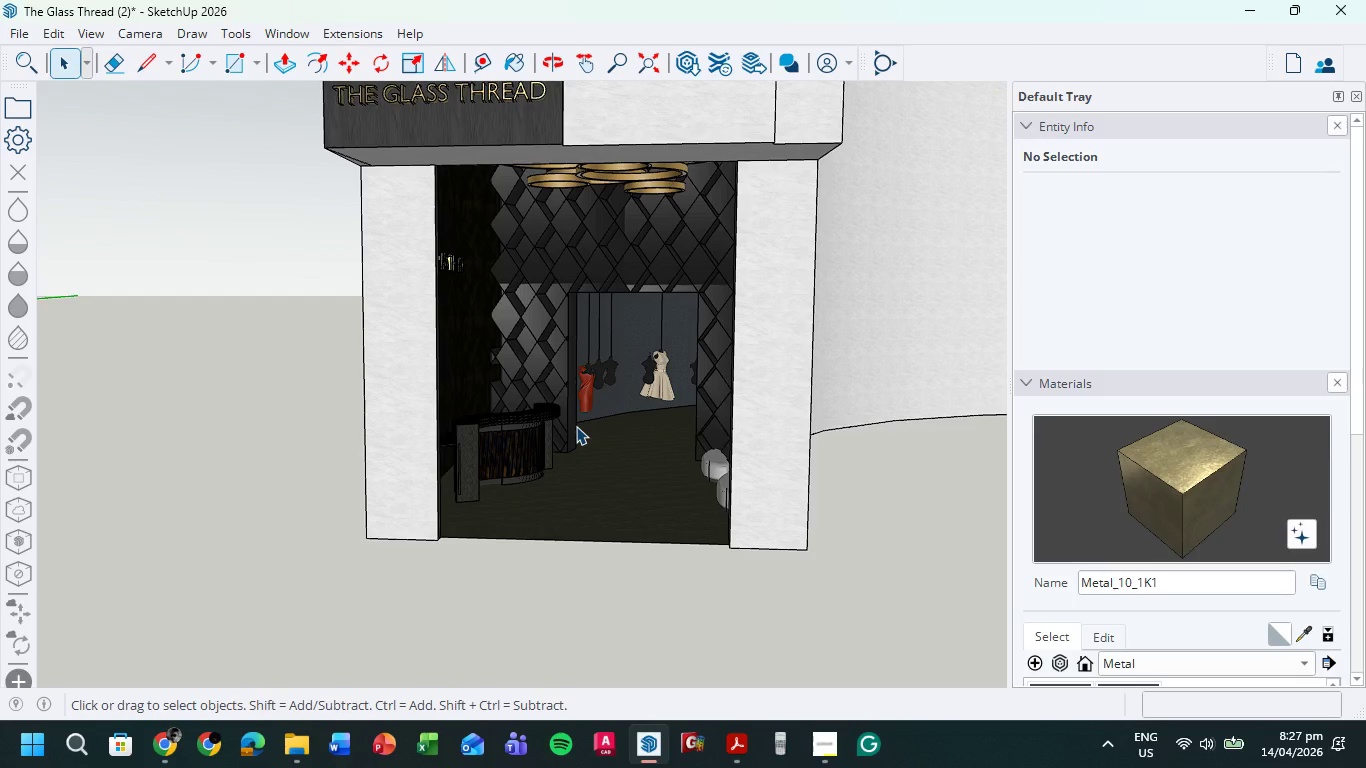 
wait(74.91)
 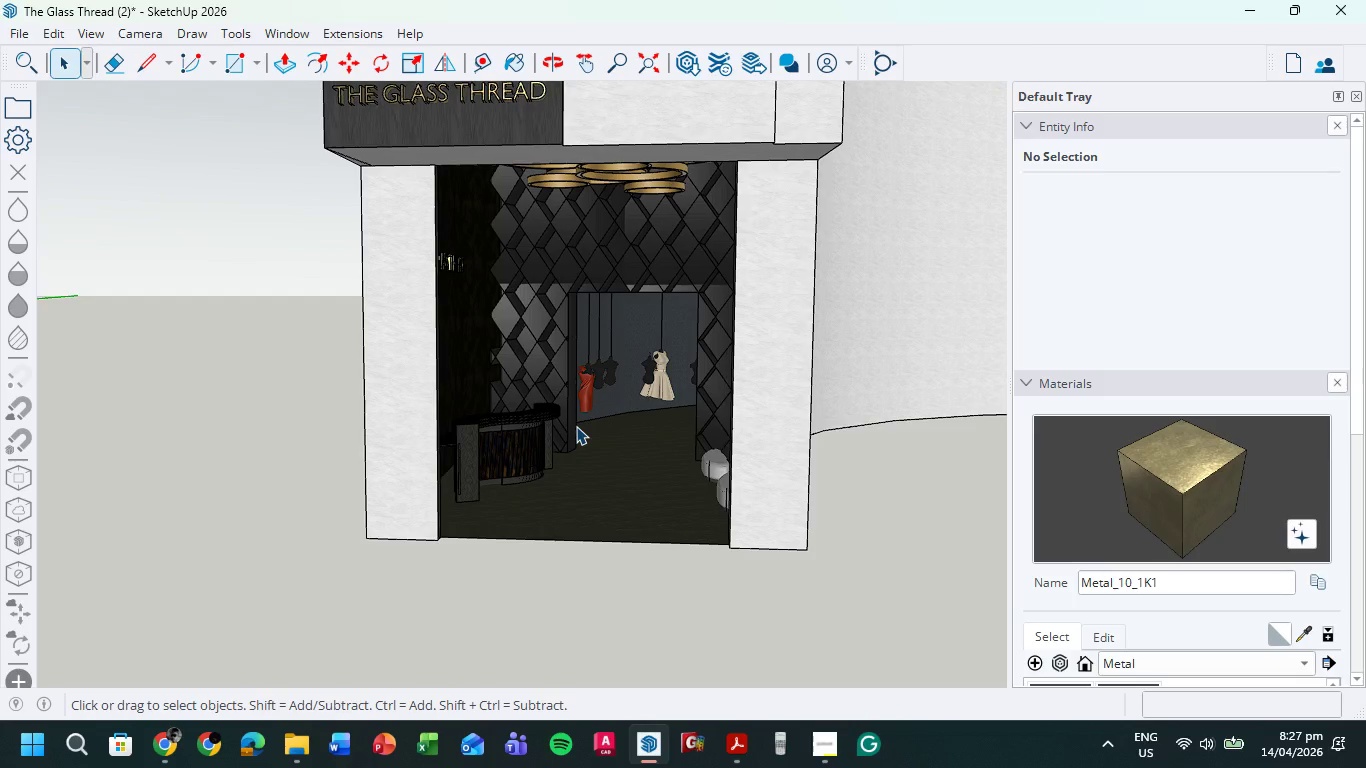 
scroll: coordinate [561, 471], scroll_direction: down, amount: 4.0
 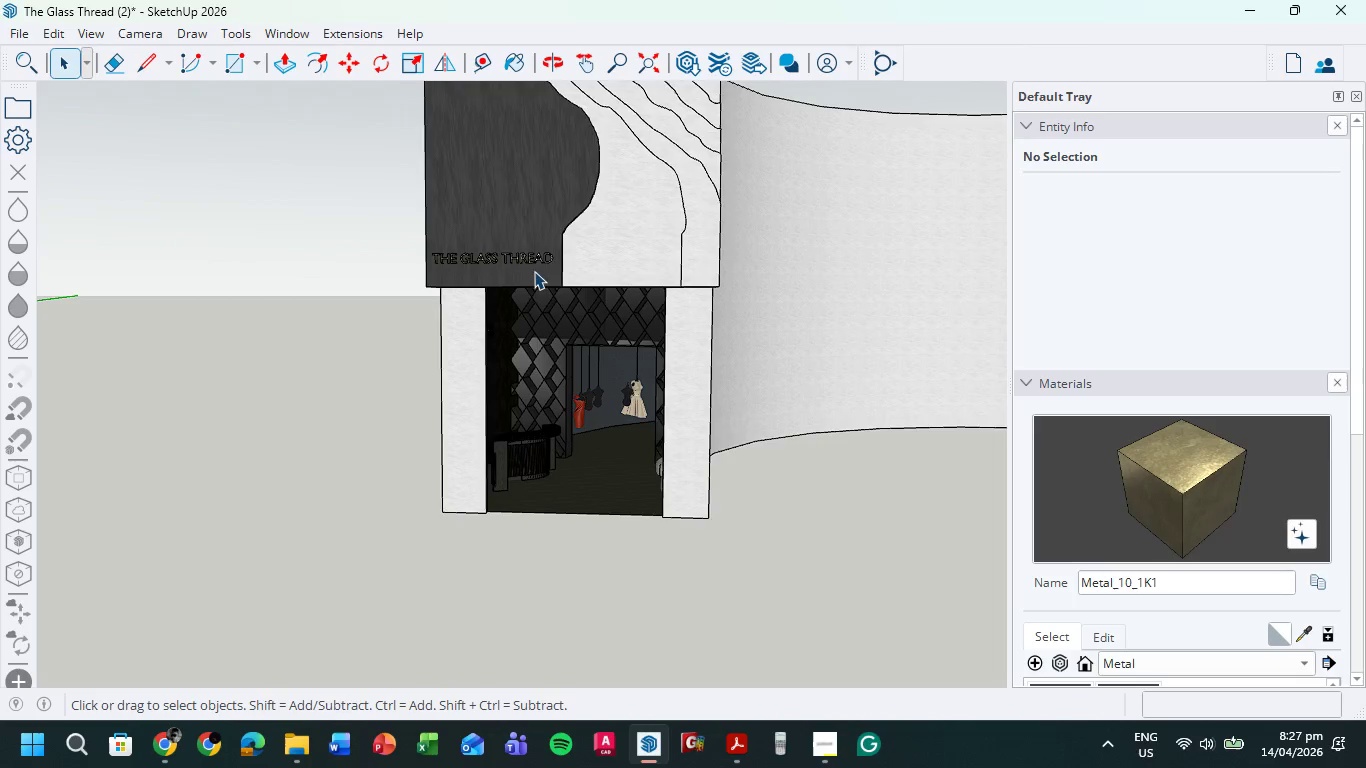 
scroll: coordinate [572, 366], scroll_direction: up, amount: 11.0
 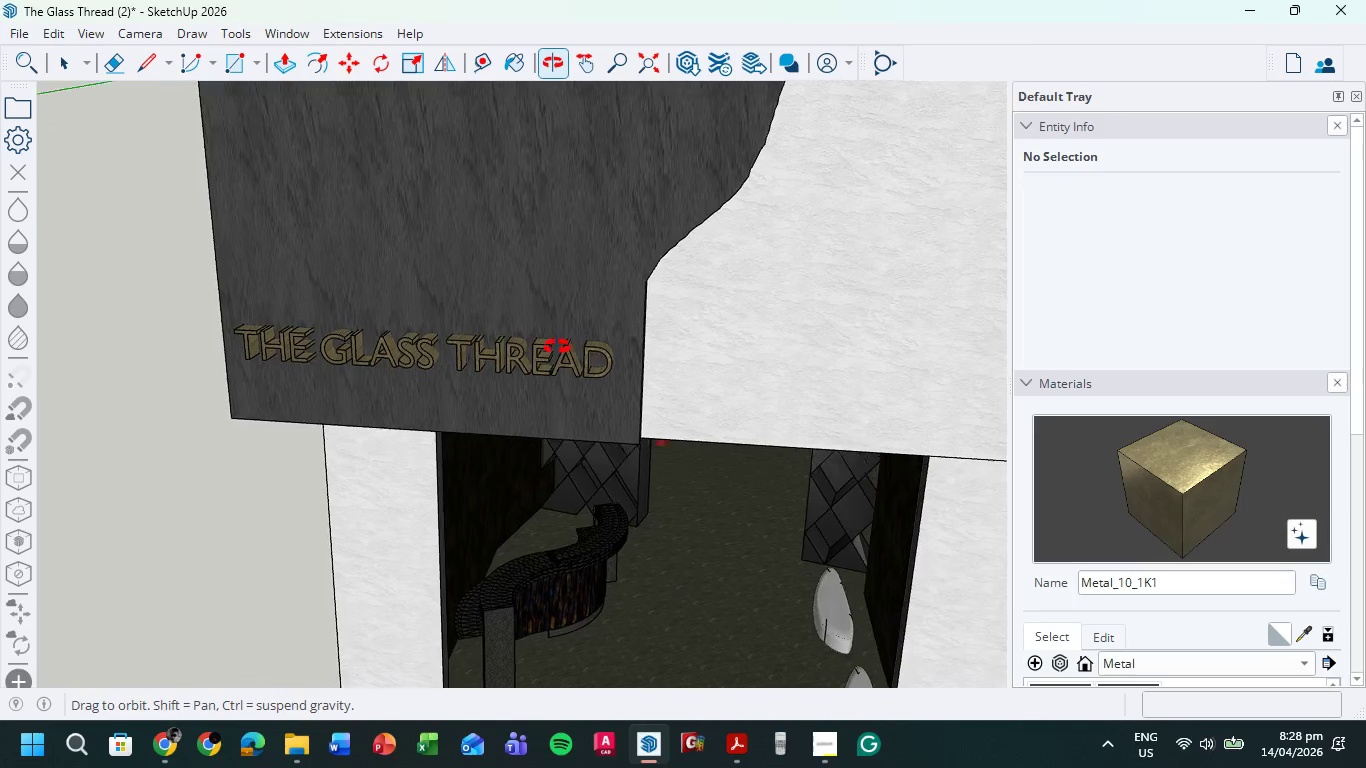 
scroll: coordinate [678, 486], scroll_direction: down, amount: 10.0
 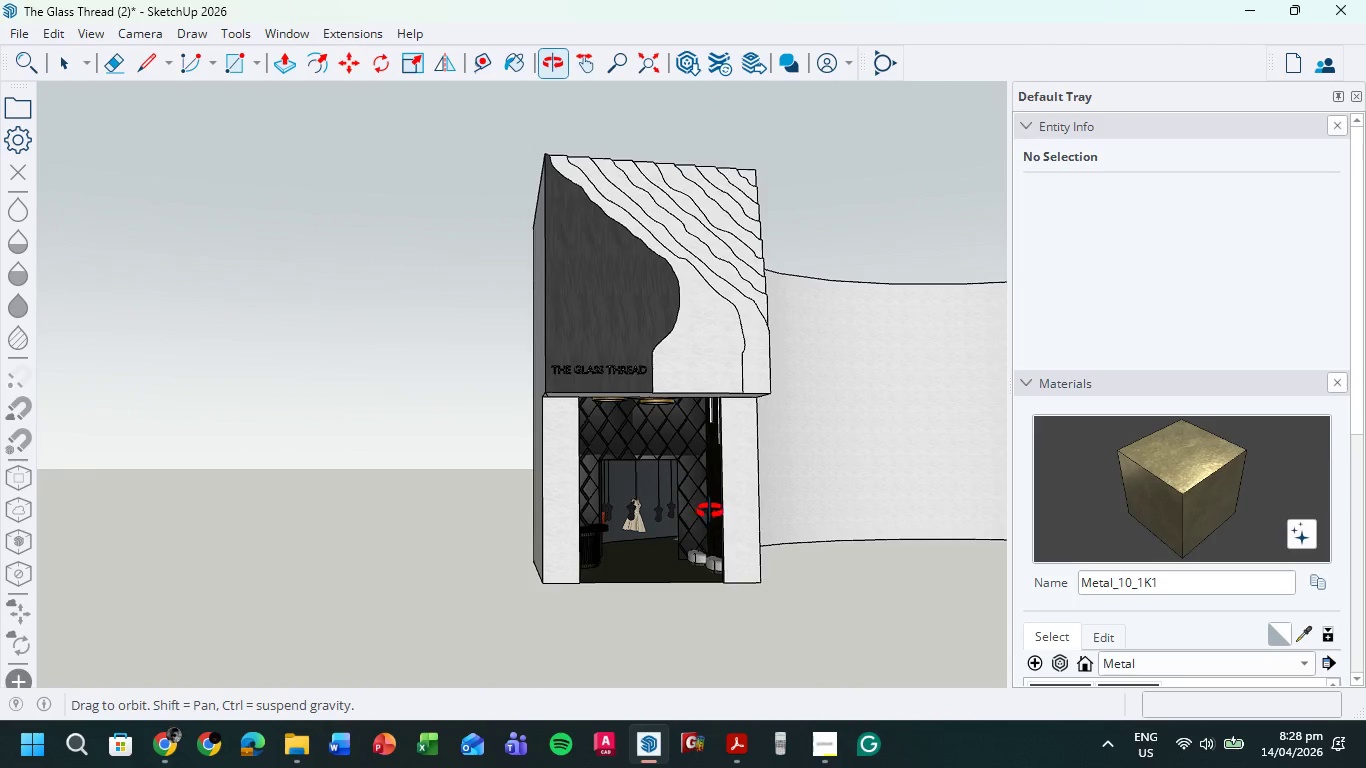 
scroll: coordinate [680, 540], scroll_direction: up, amount: 13.0
 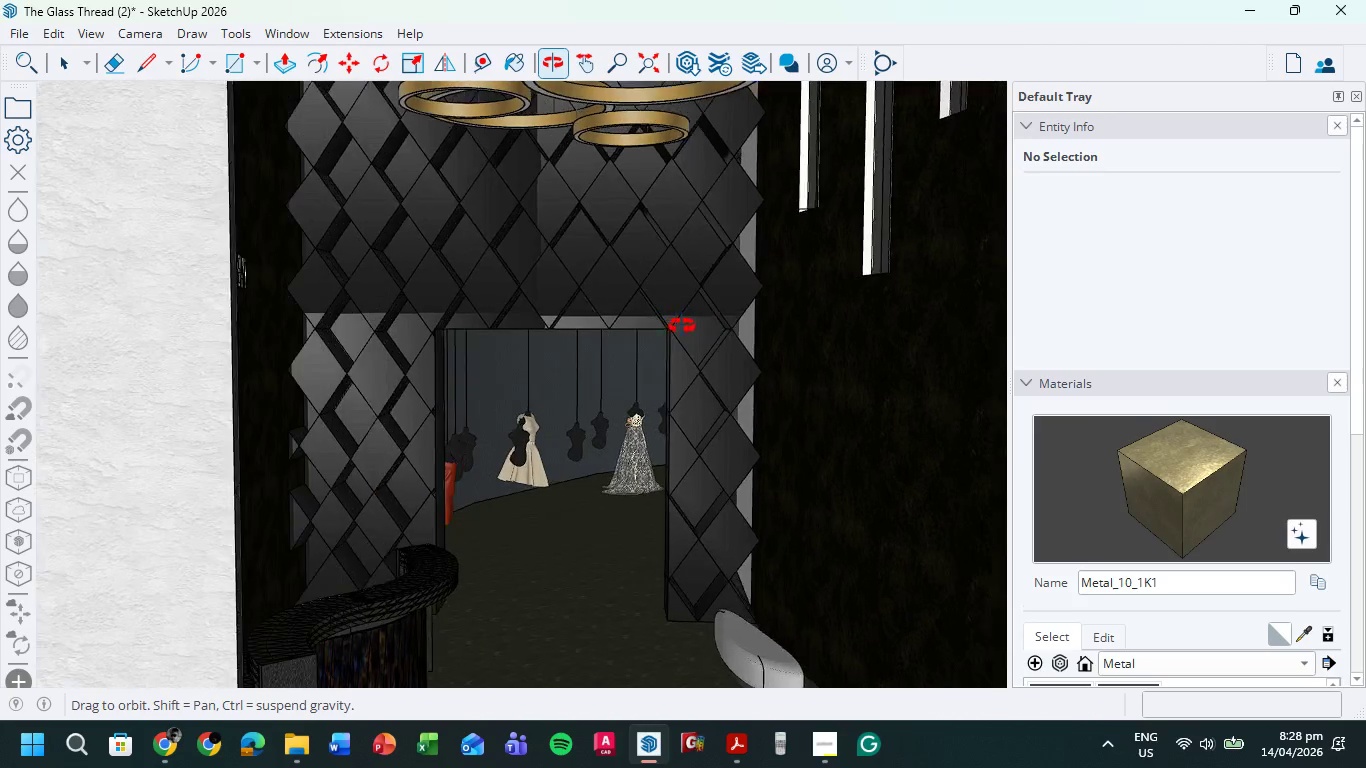 
left_click([733, 244])
 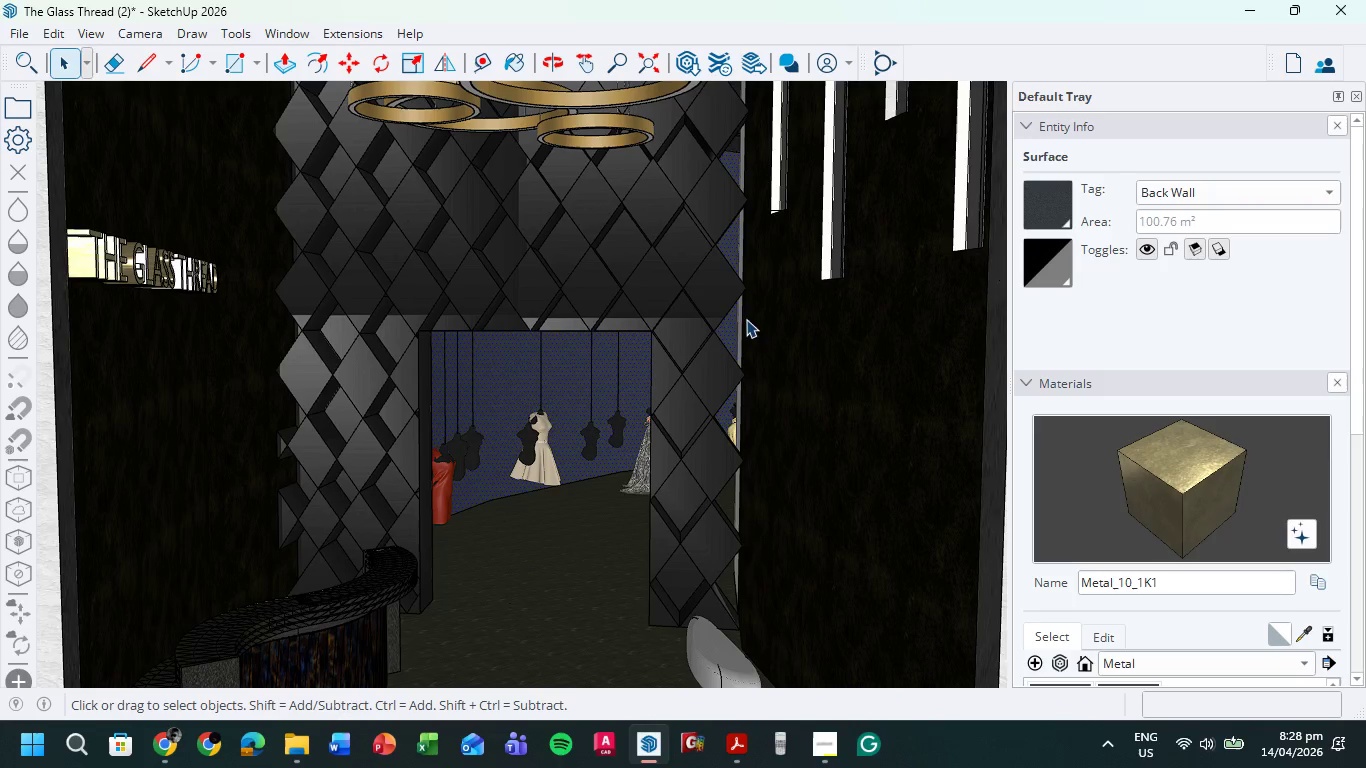 
left_click([780, 345])
 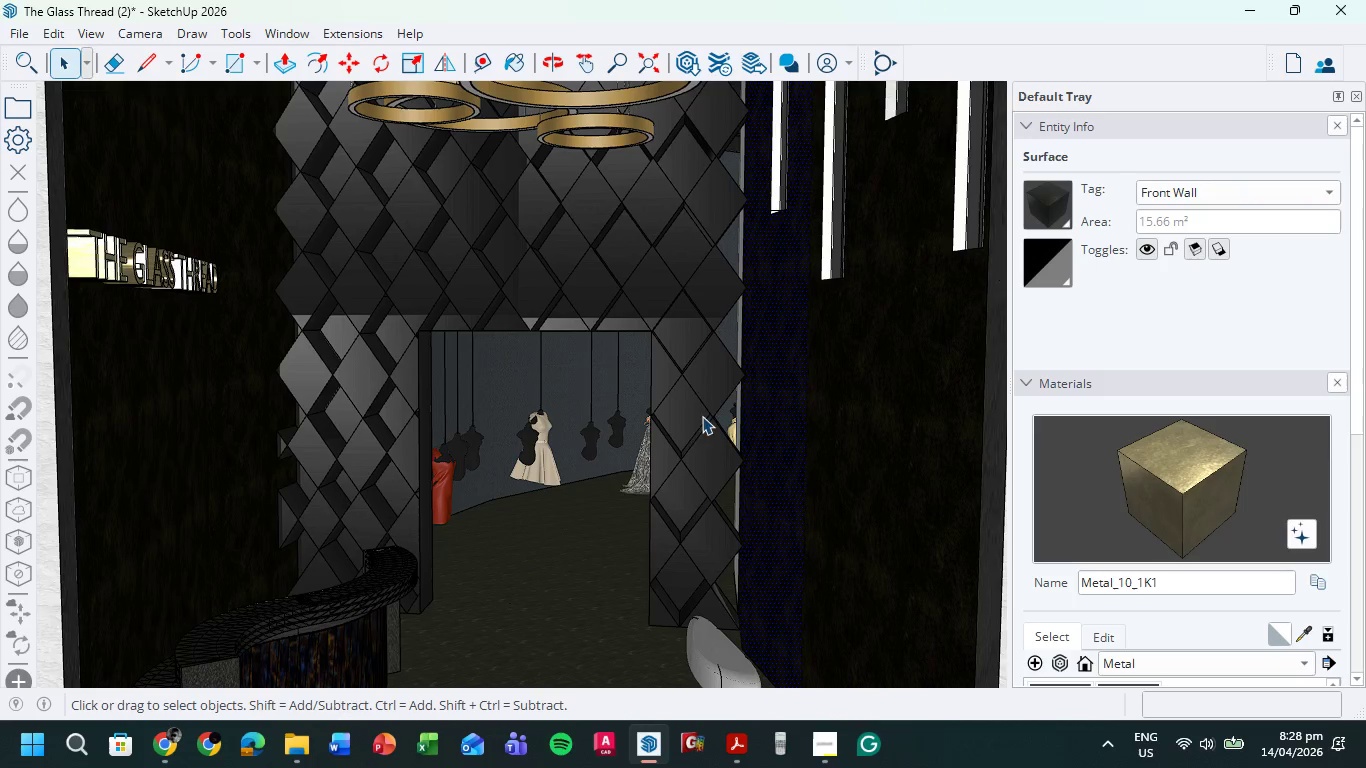 
scroll: coordinate [706, 373], scroll_direction: down, amount: 5.0
 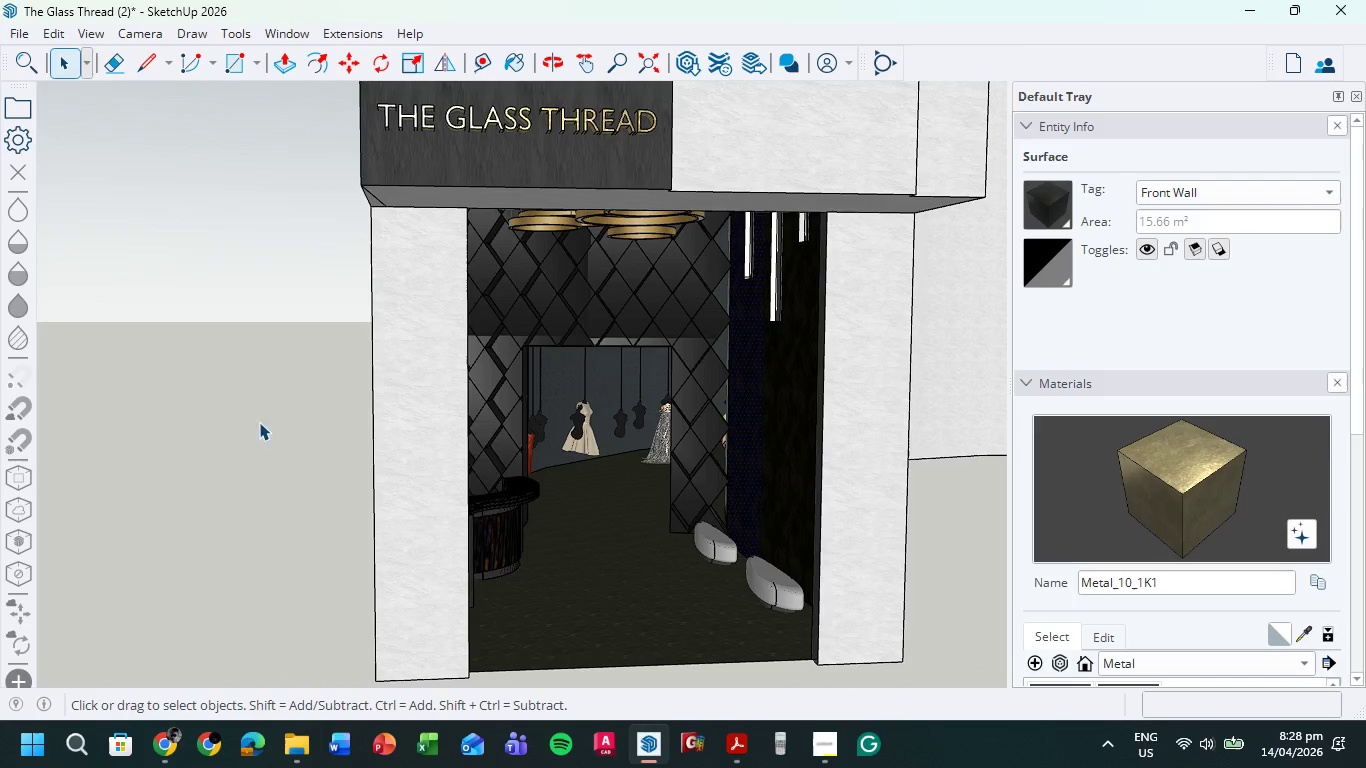 
left_click([175, 428])
 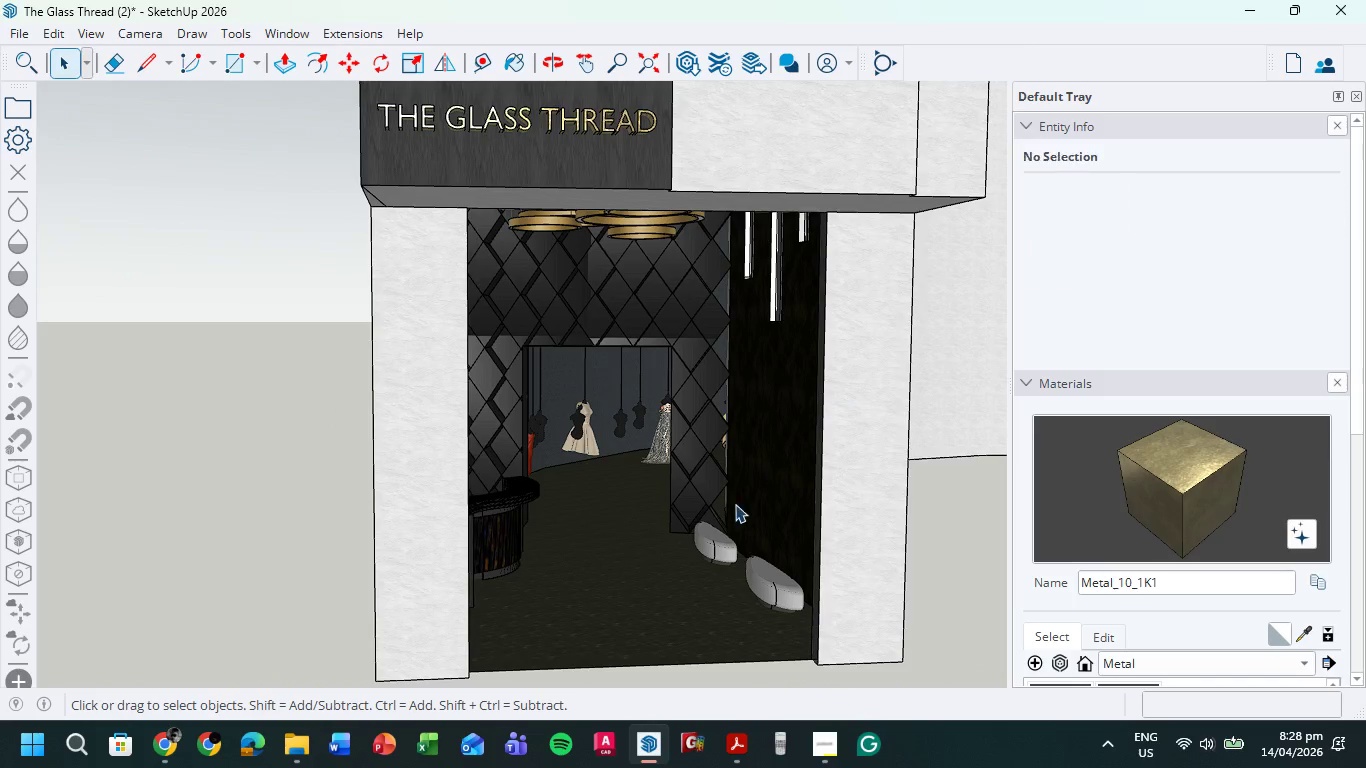 
scroll: coordinate [653, 533], scroll_direction: up, amount: 8.0
 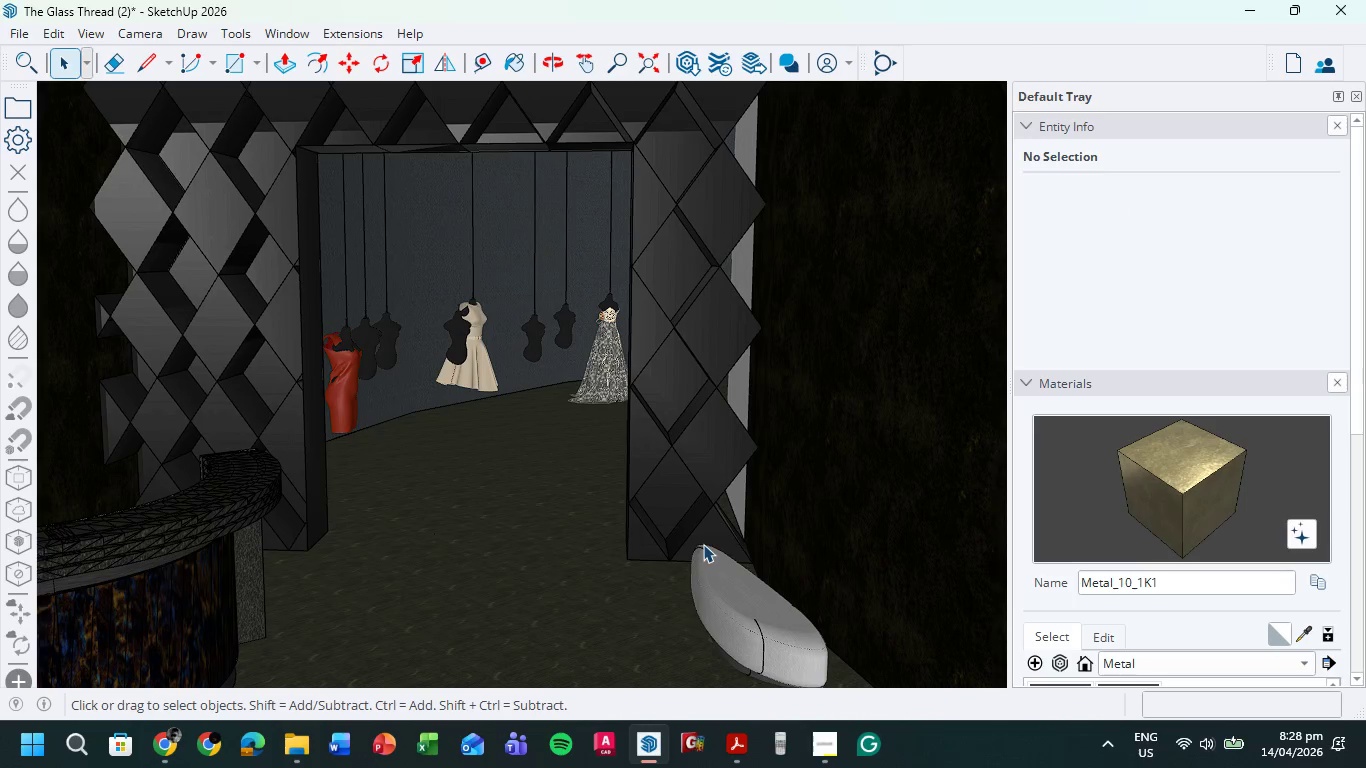 
key(L)
 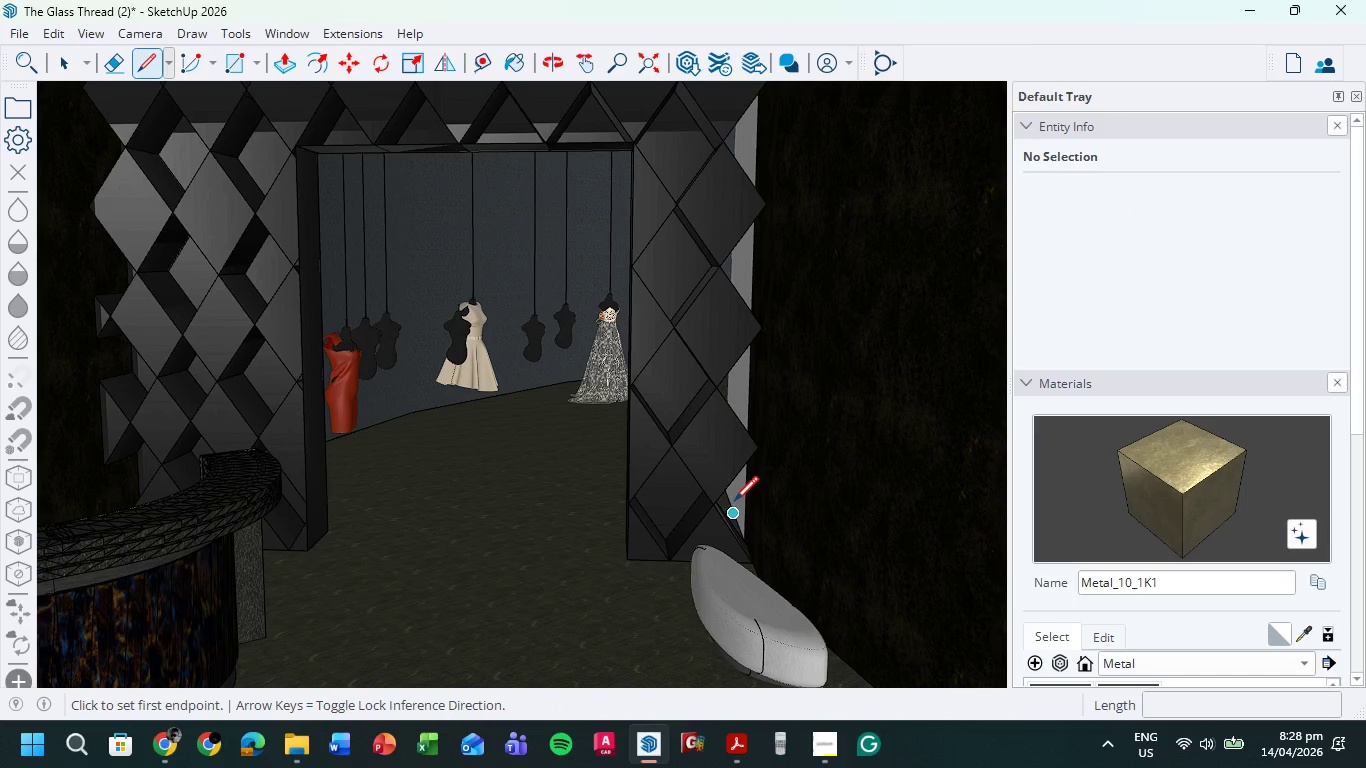 
scroll: coordinate [734, 503], scroll_direction: up, amount: 3.0
 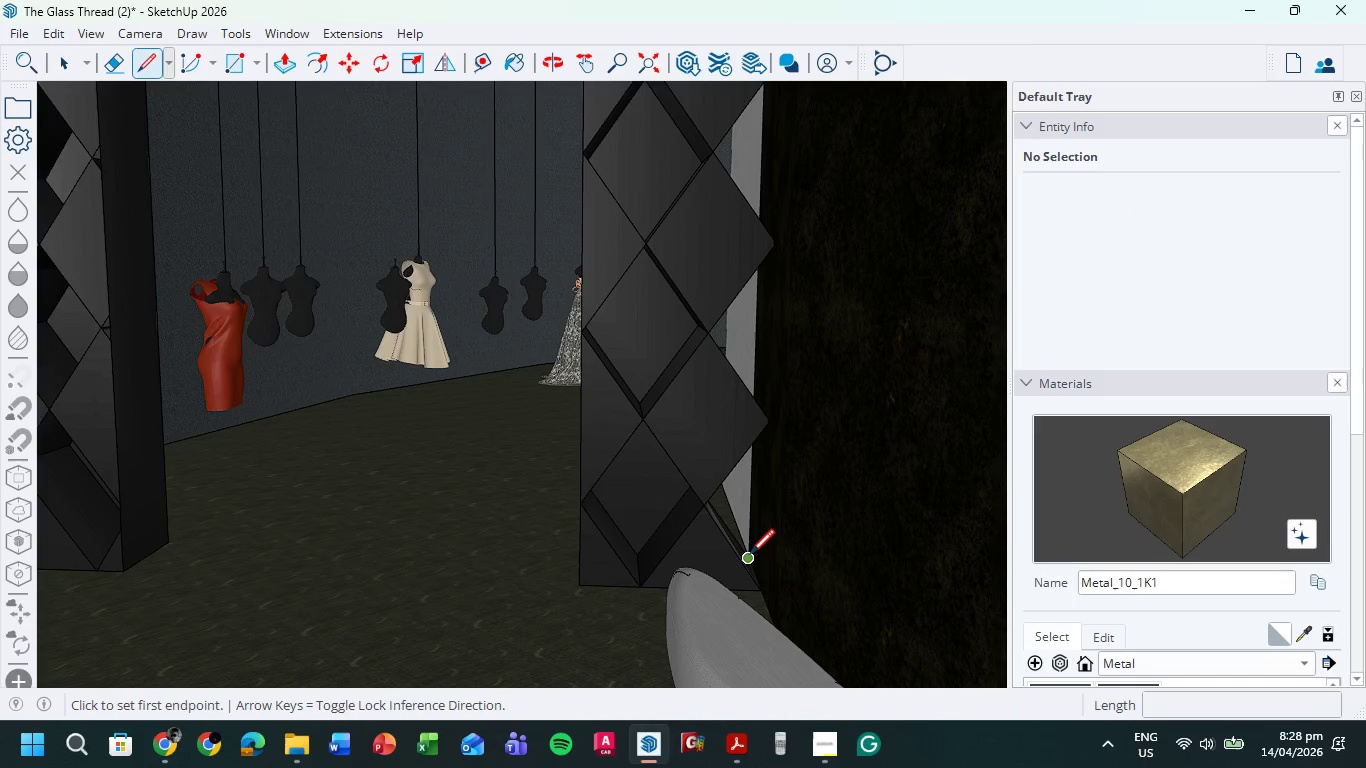 
left_click([750, 556])
 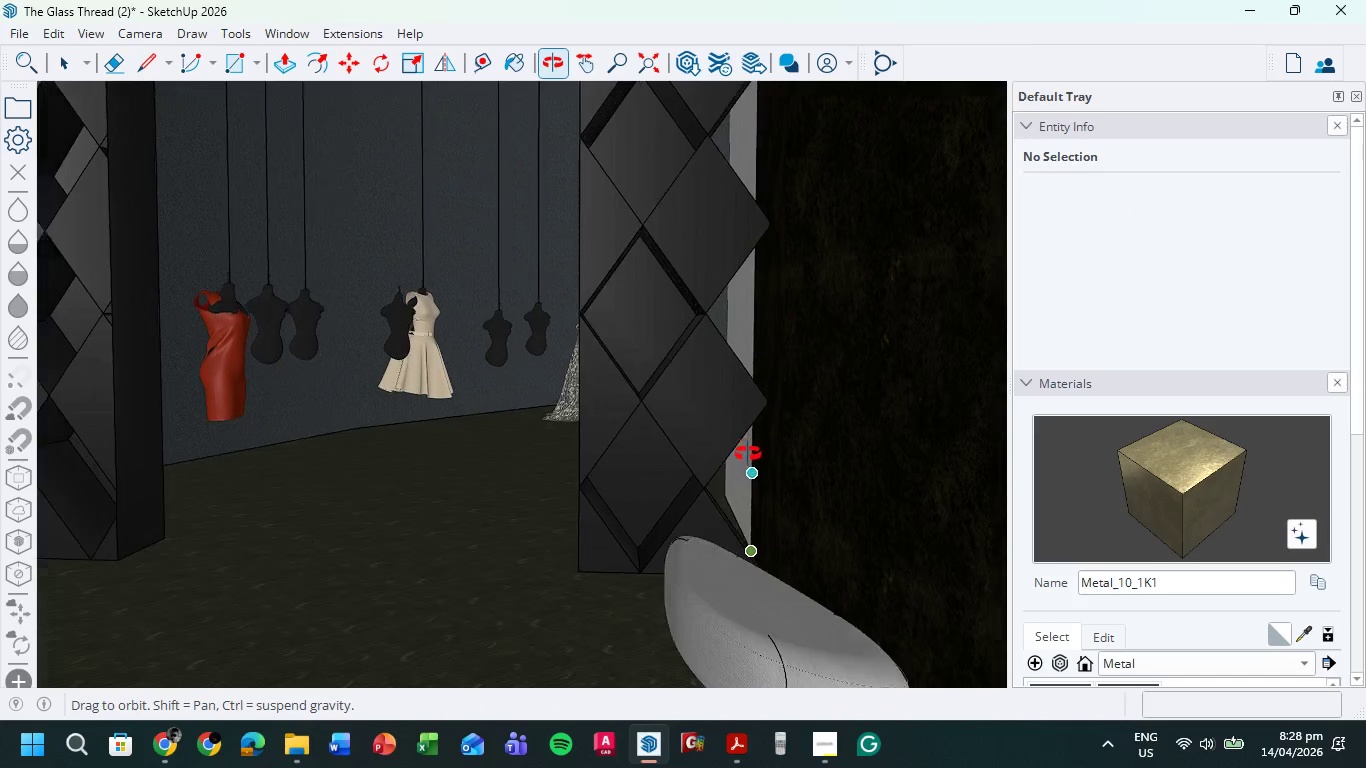 
scroll: coordinate [753, 428], scroll_direction: up, amount: 9.0
 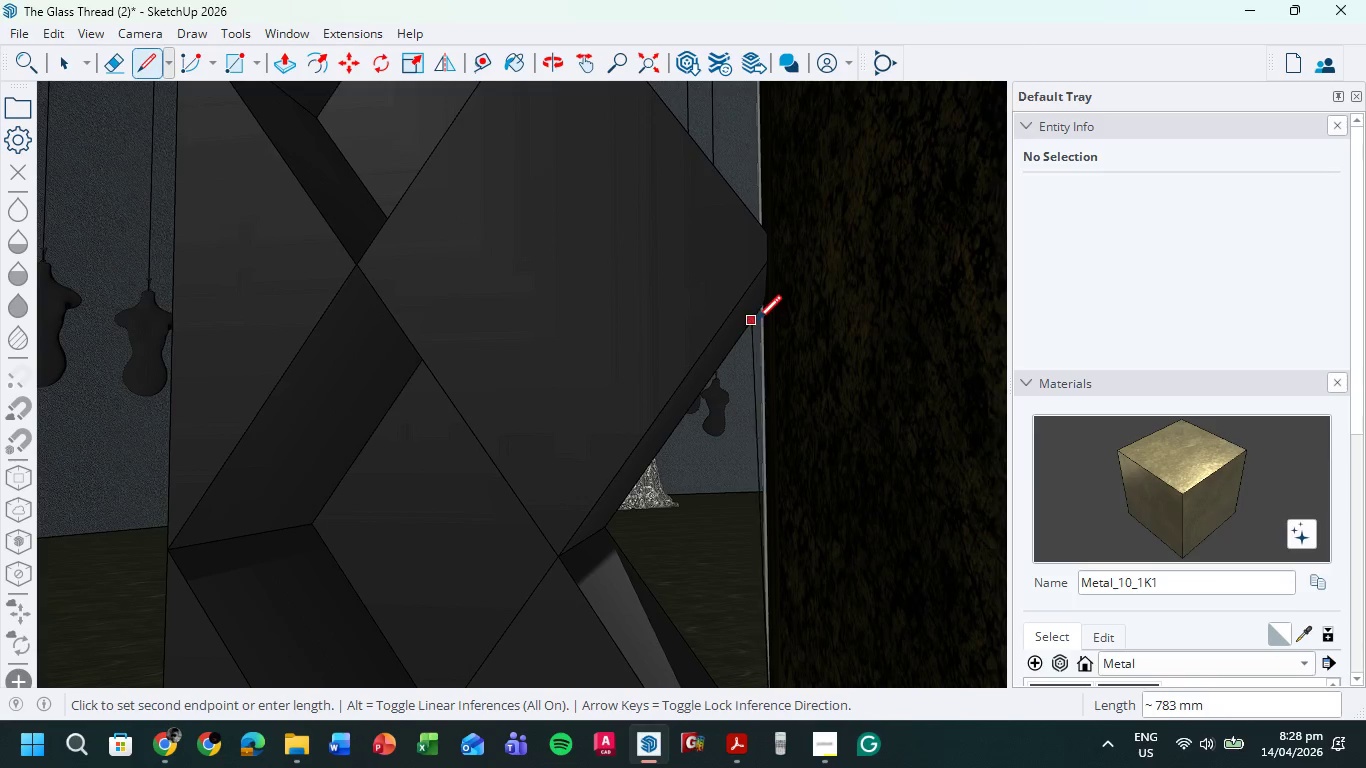 
left_click([763, 310])
 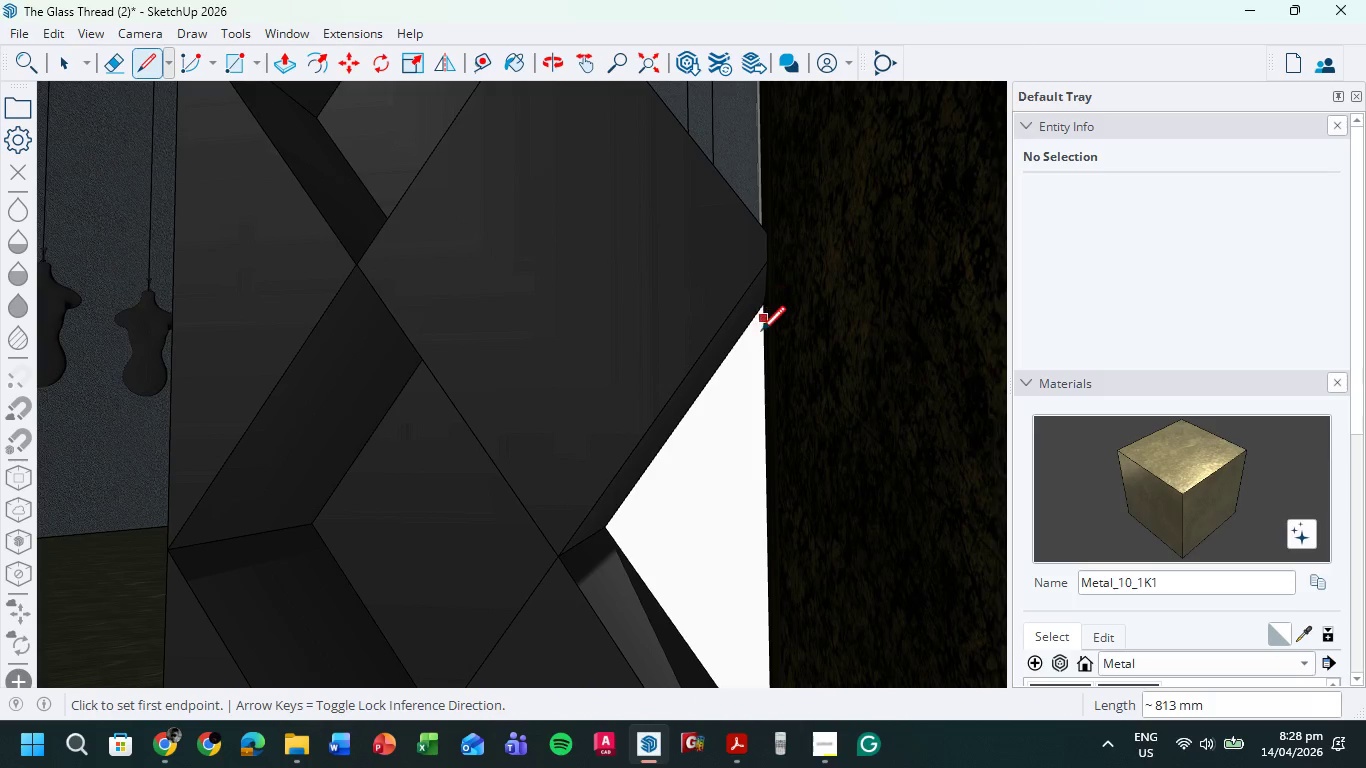 
scroll: coordinate [761, 335], scroll_direction: down, amount: 3.0
 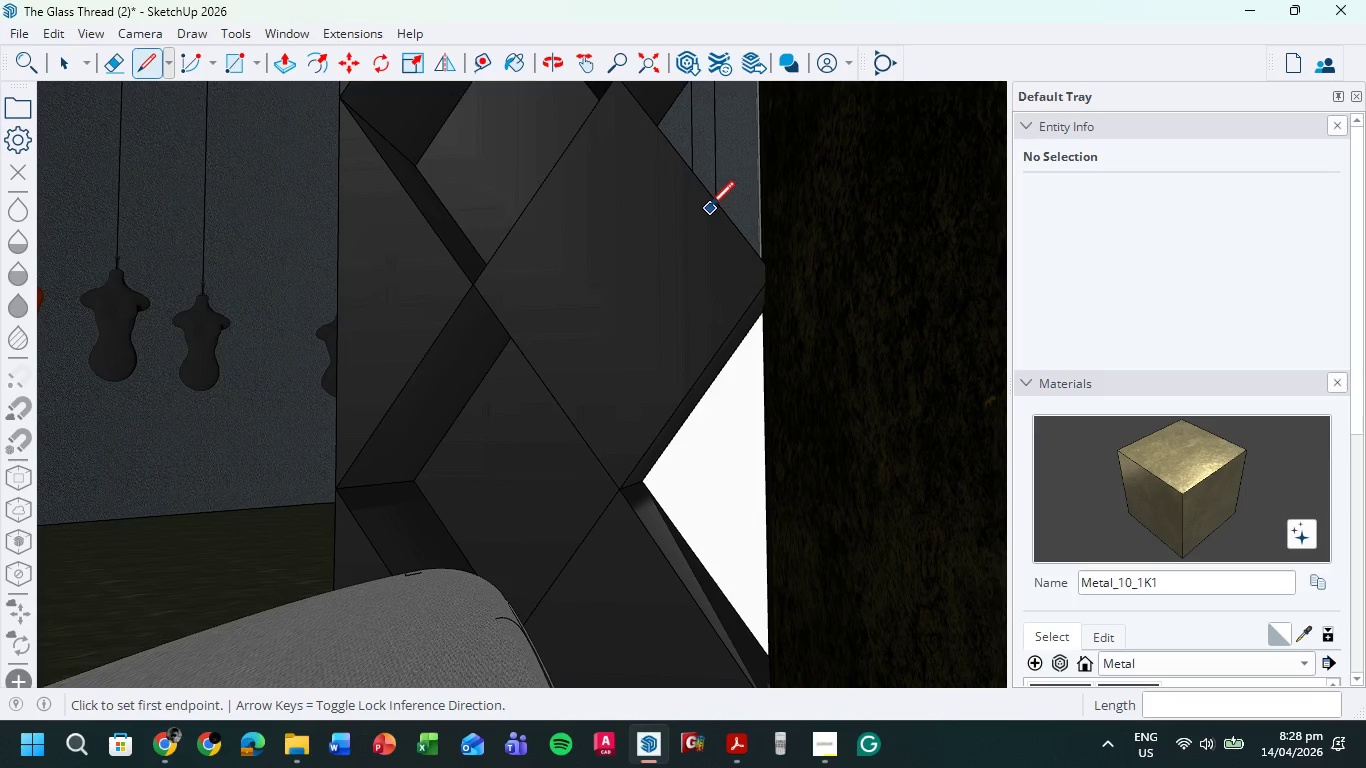 
hold_key(key=ShiftLeft, duration=0.31)
 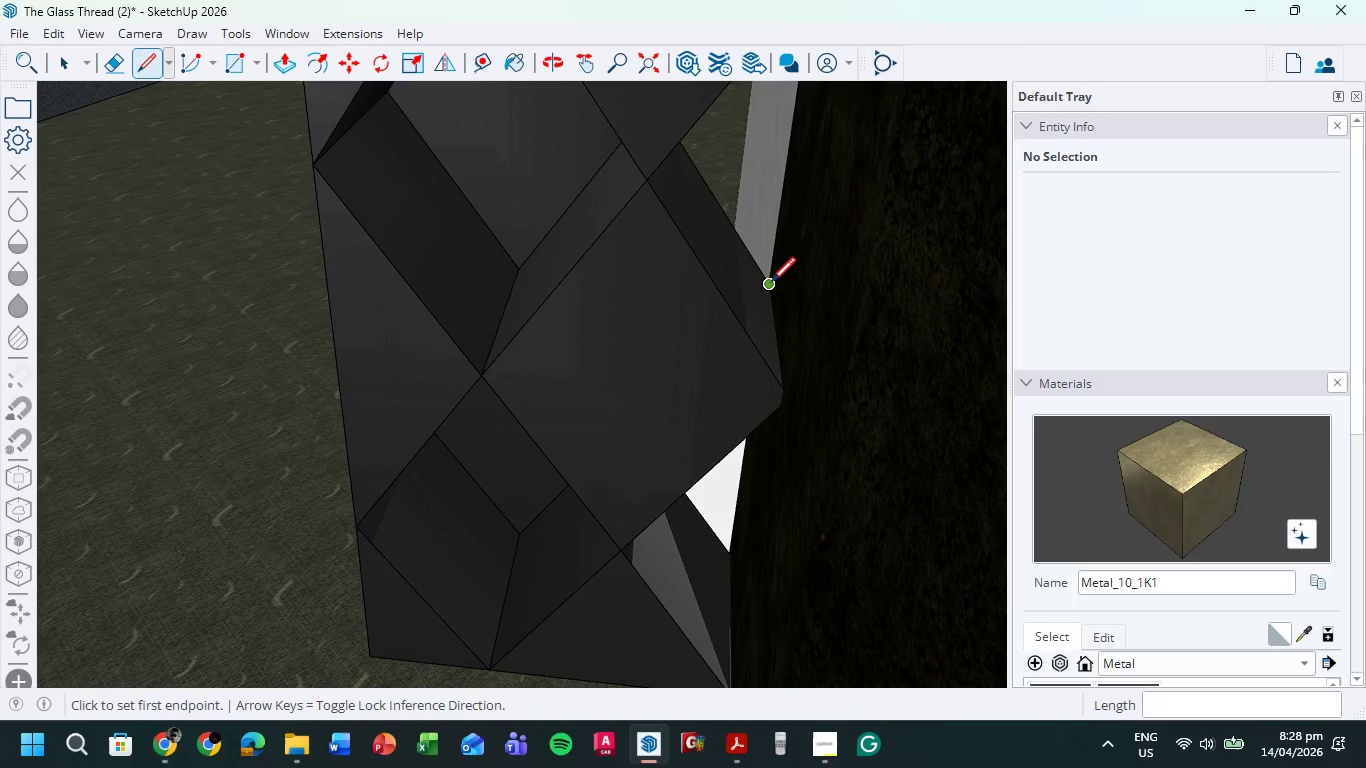 
left_click([775, 277])
 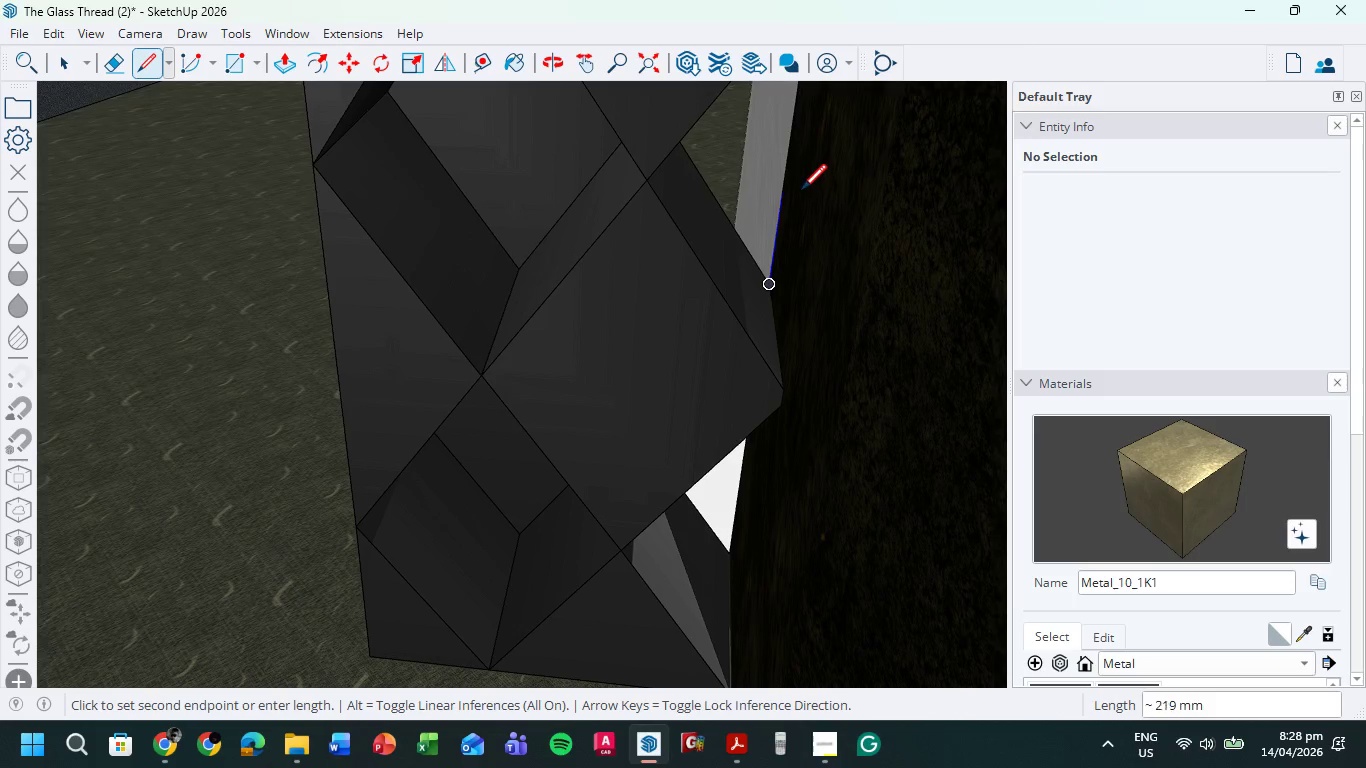 
hold_key(key=ShiftLeft, duration=0.5)
 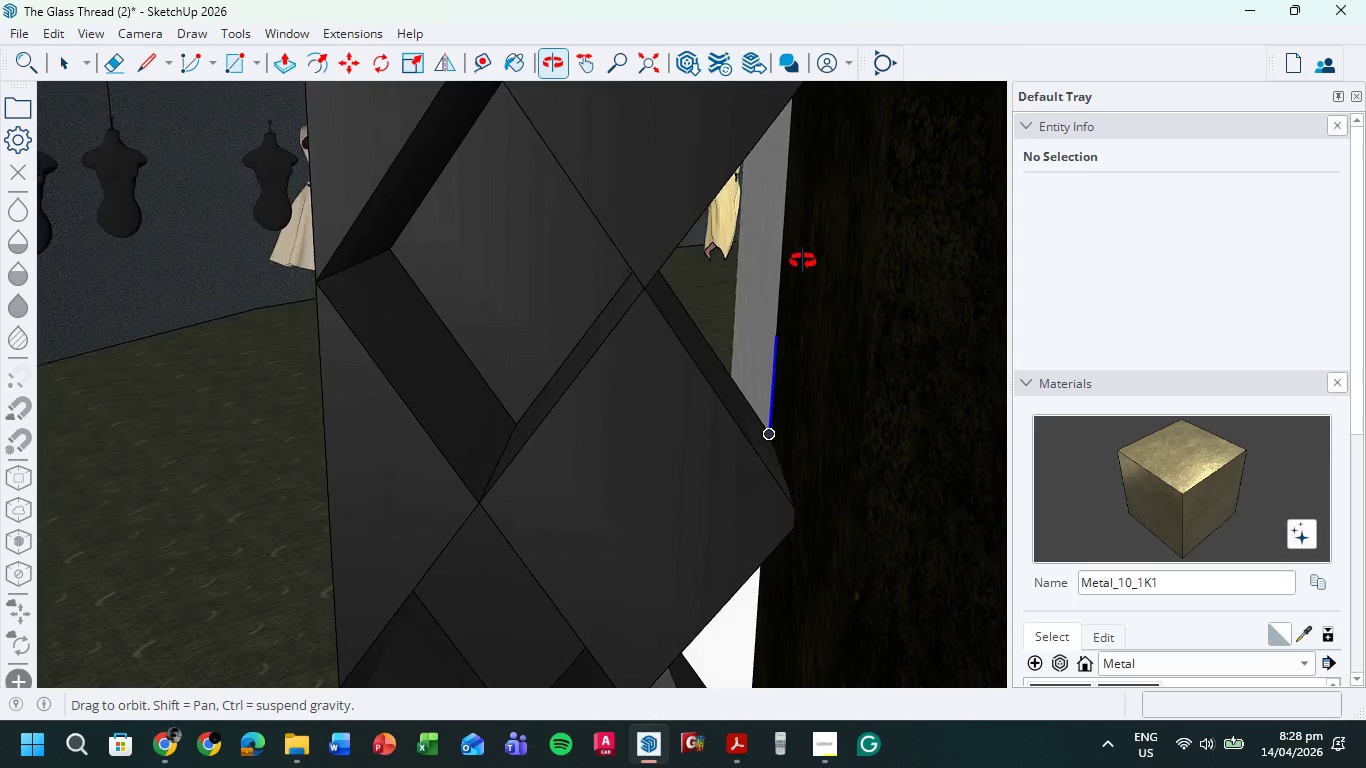 
hold_key(key=ShiftLeft, duration=0.42)
 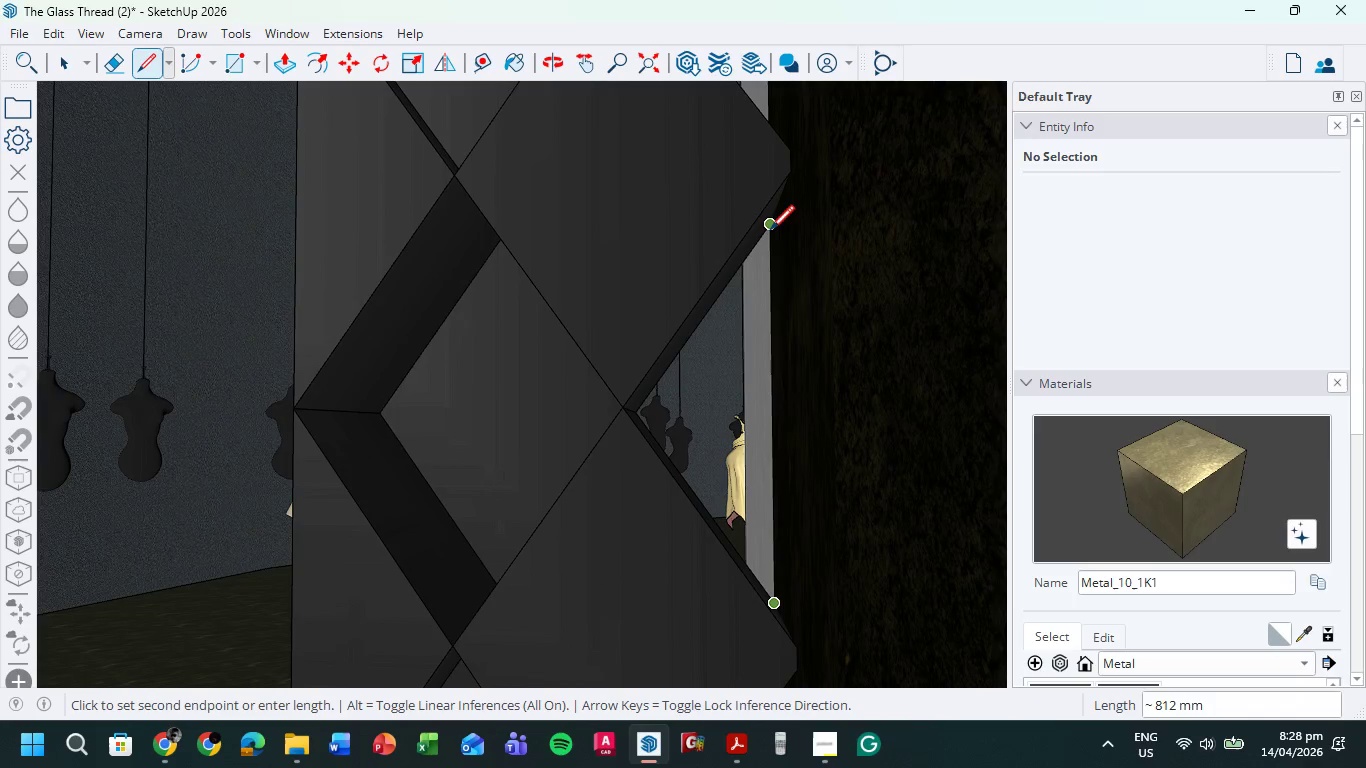 
left_click([770, 229])
 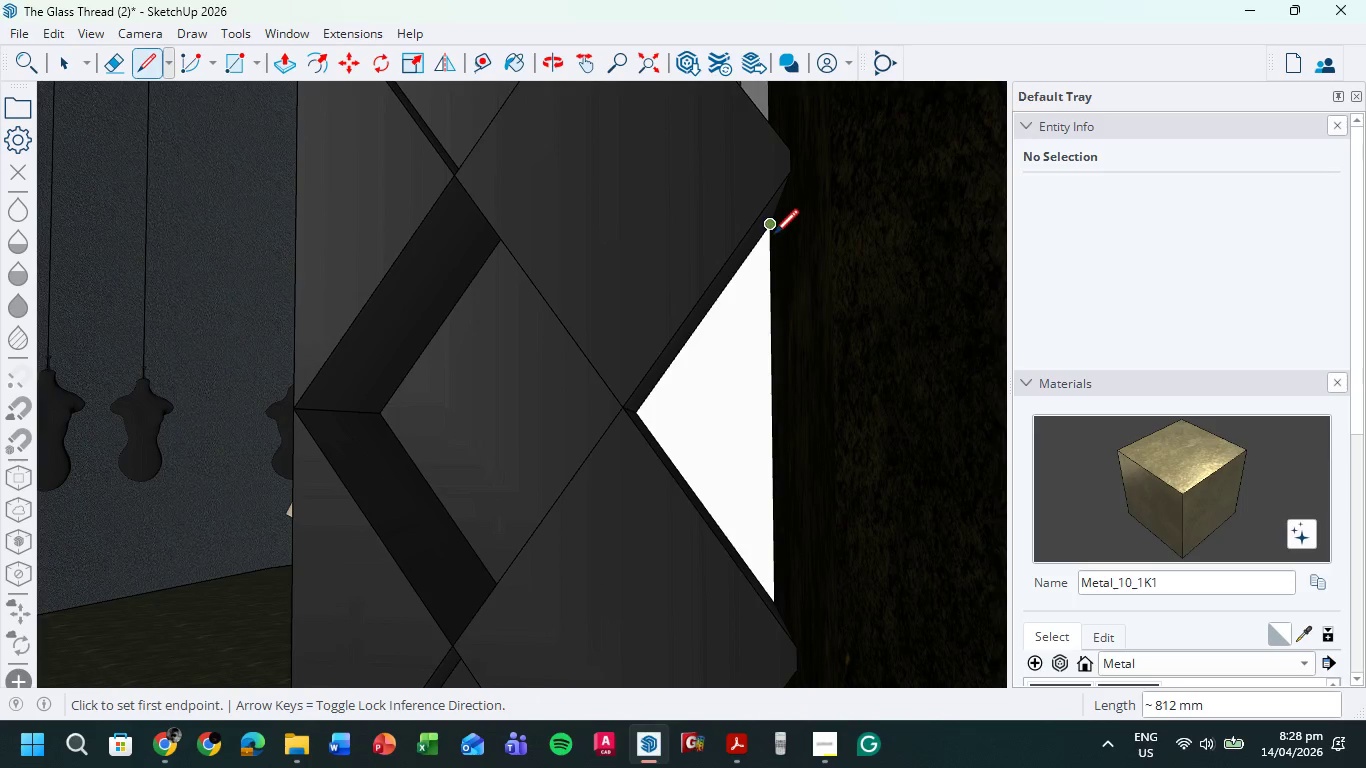 
hold_key(key=ShiftLeft, duration=0.64)
 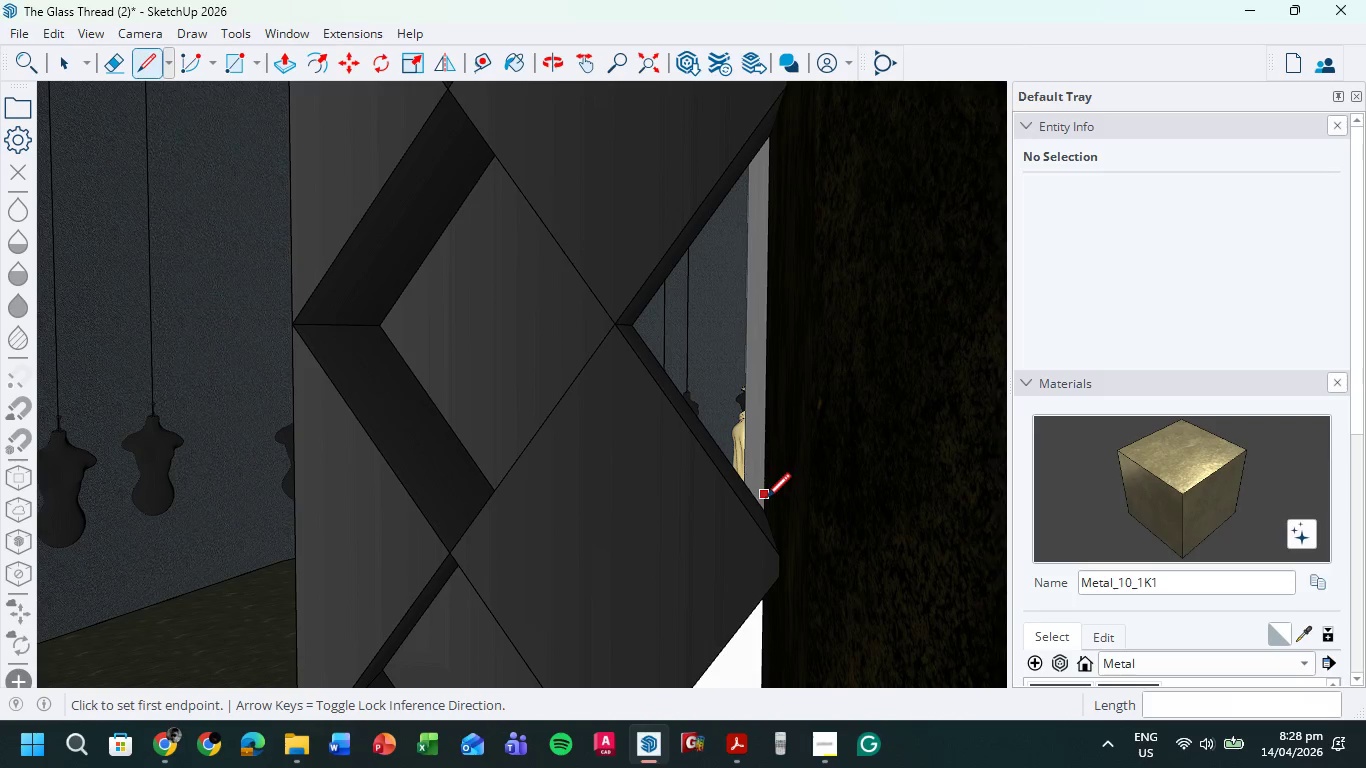 
left_click([764, 506])
 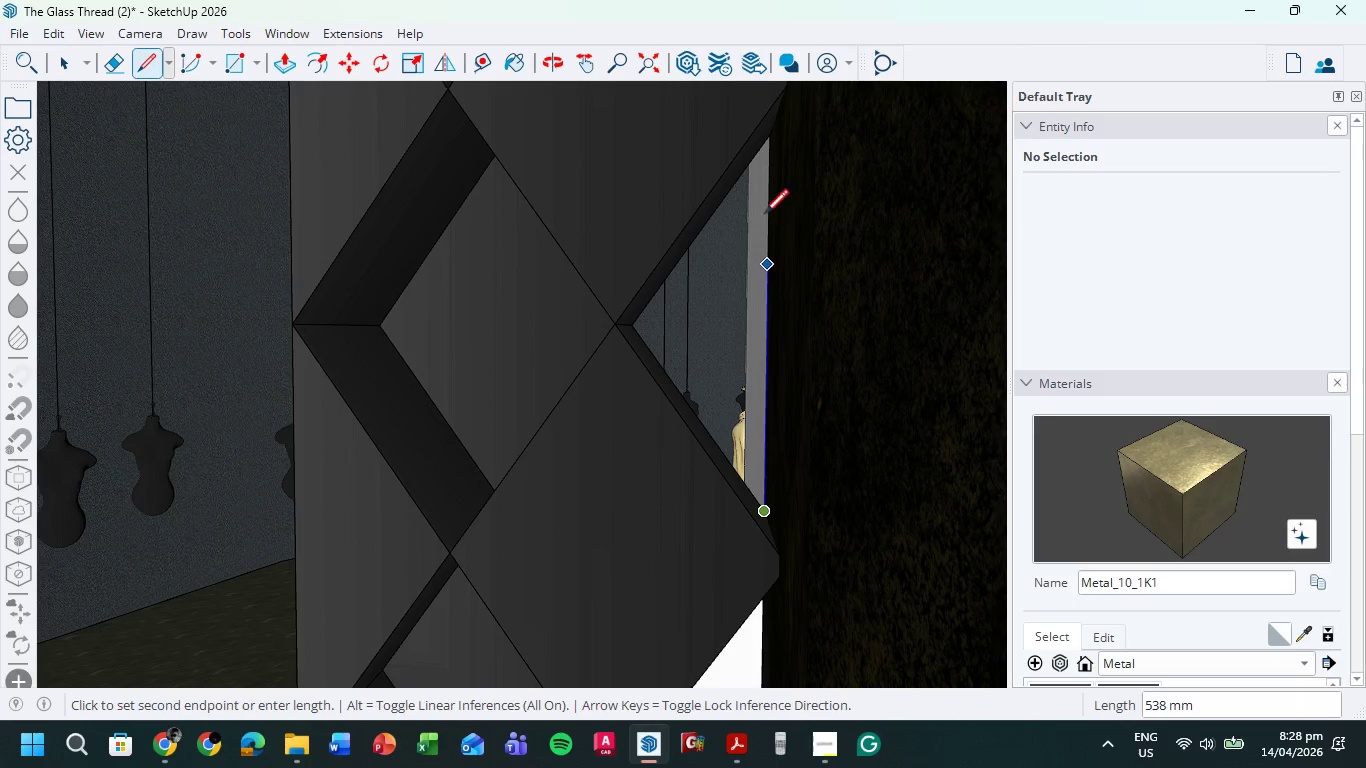 
hold_key(key=ShiftLeft, duration=0.47)
 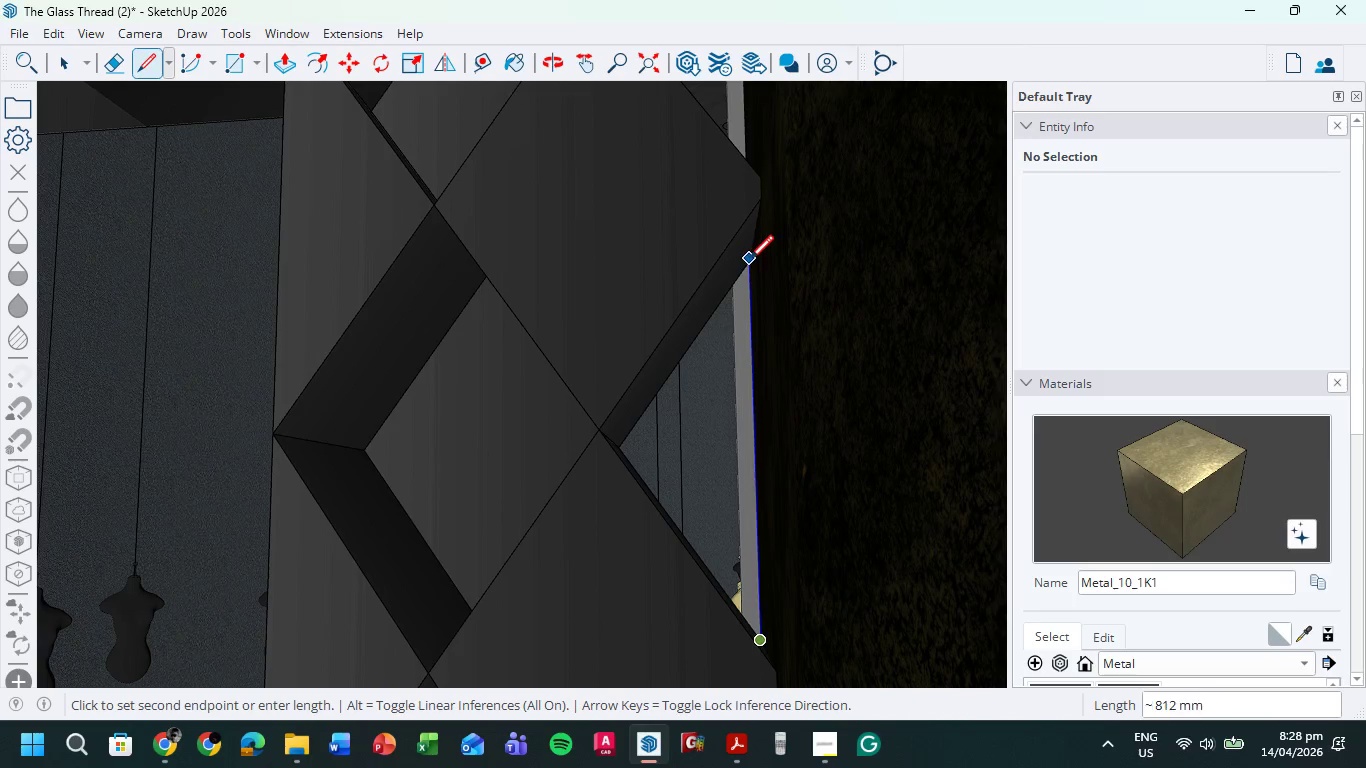 
left_click([749, 268])
 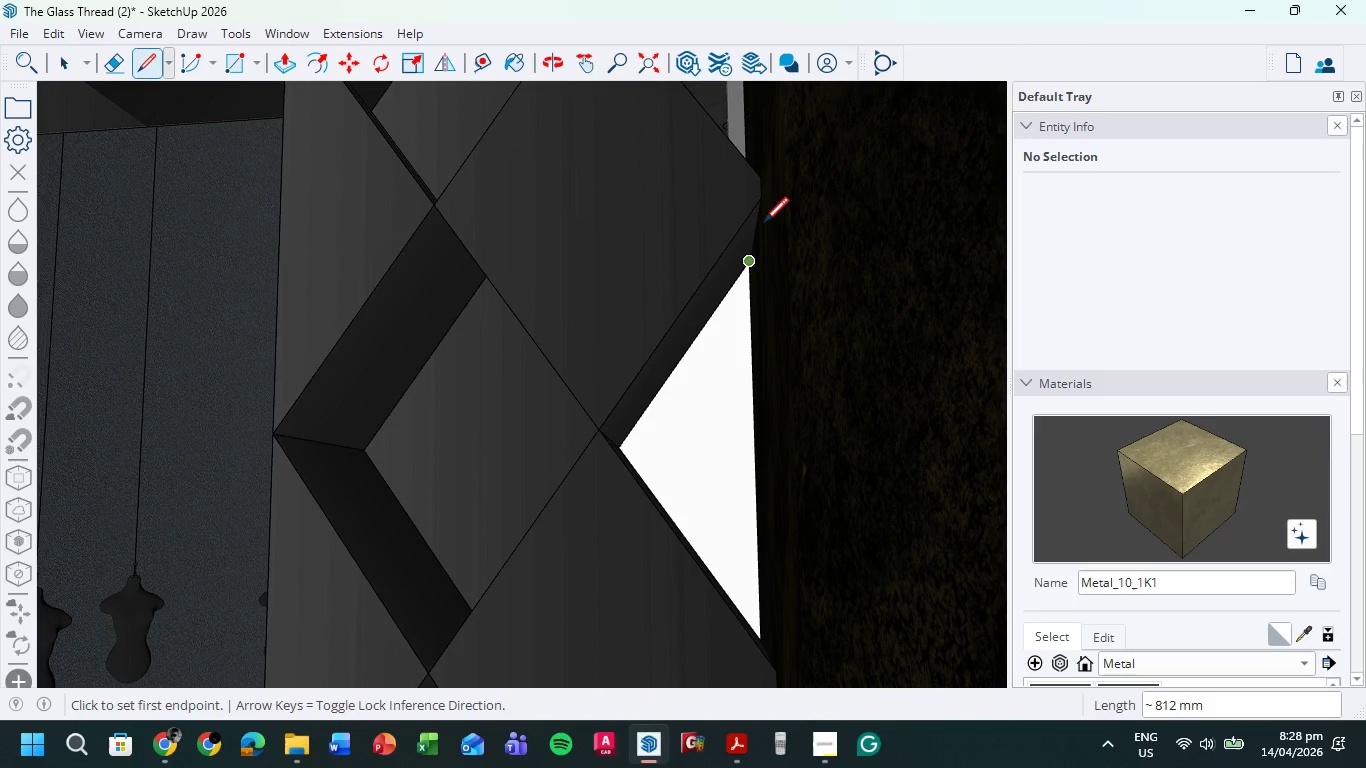 
hold_key(key=ShiftLeft, duration=0.62)
scroll: coordinate [744, 649], scroll_direction: up, amount: 1.0
 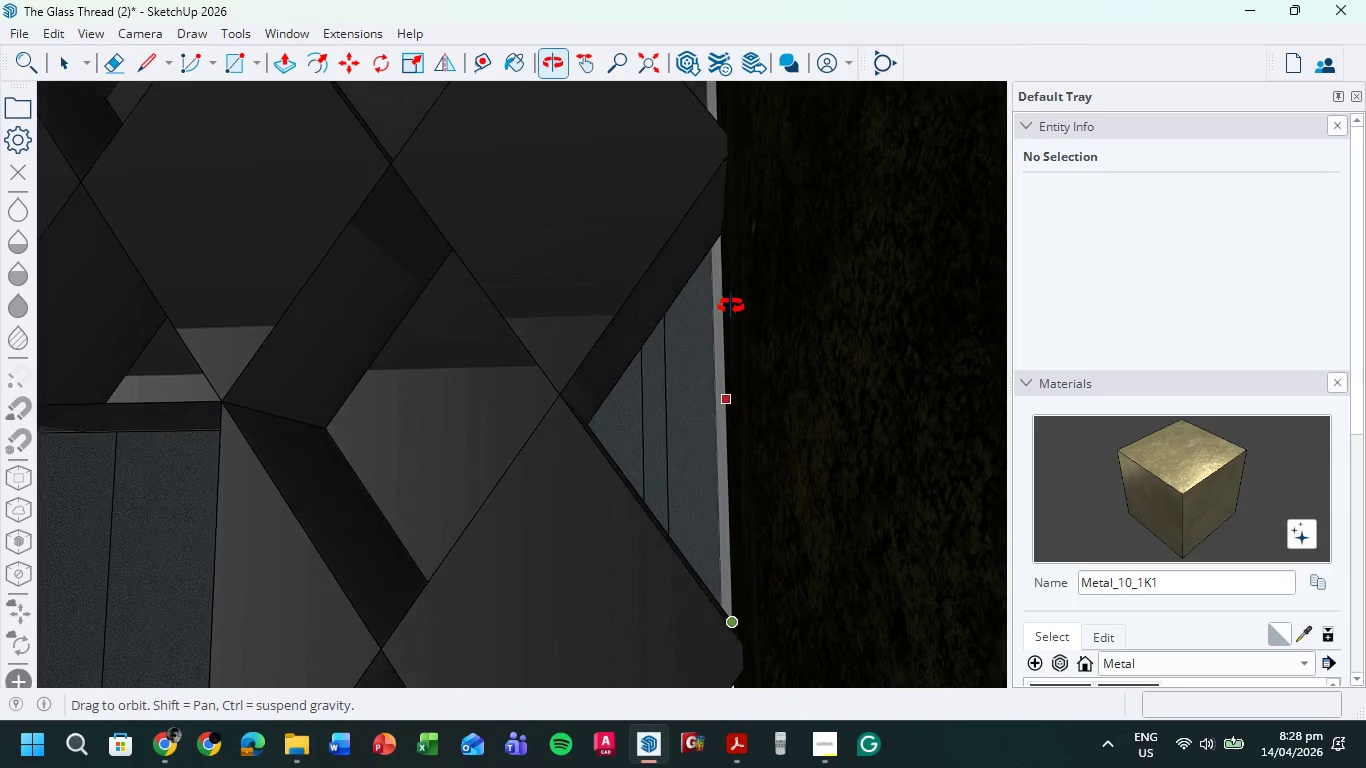 
left_click([723, 235])
 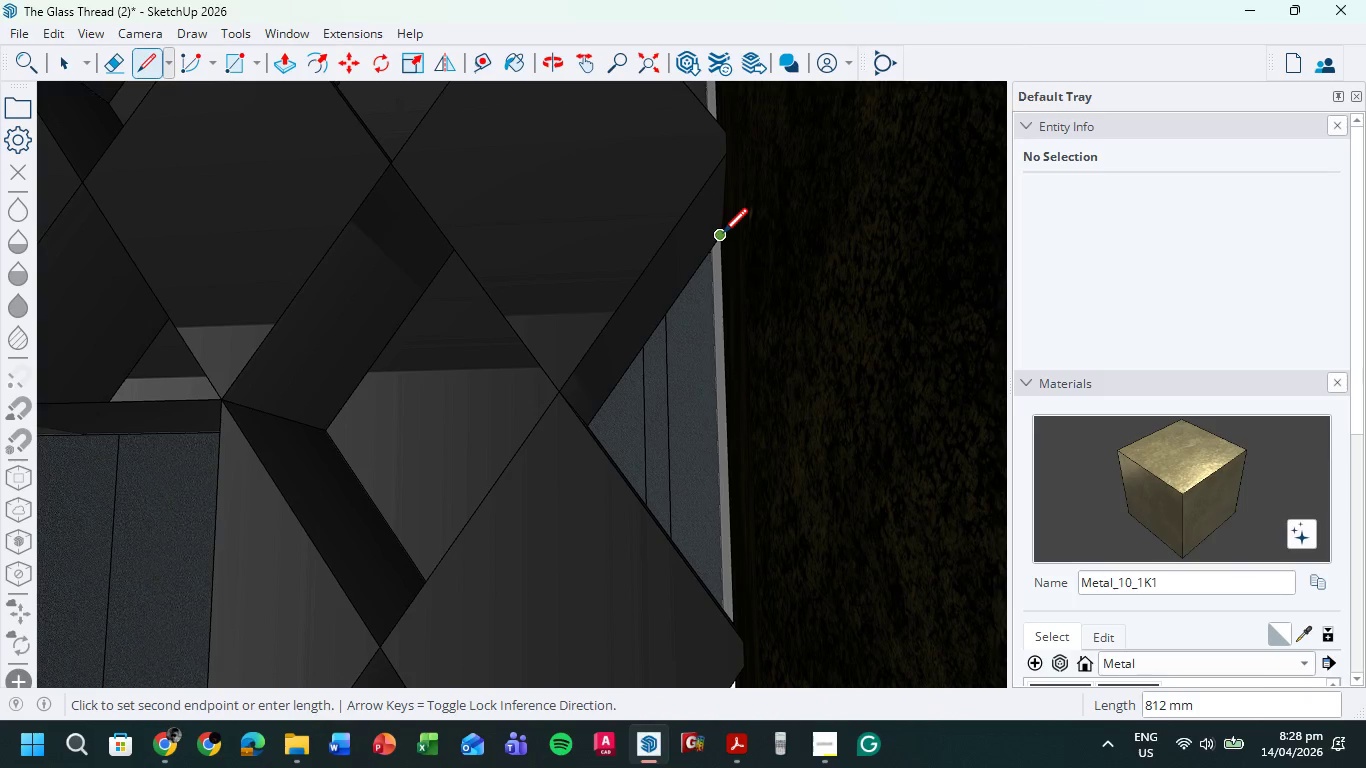 
key(Control+Z)
 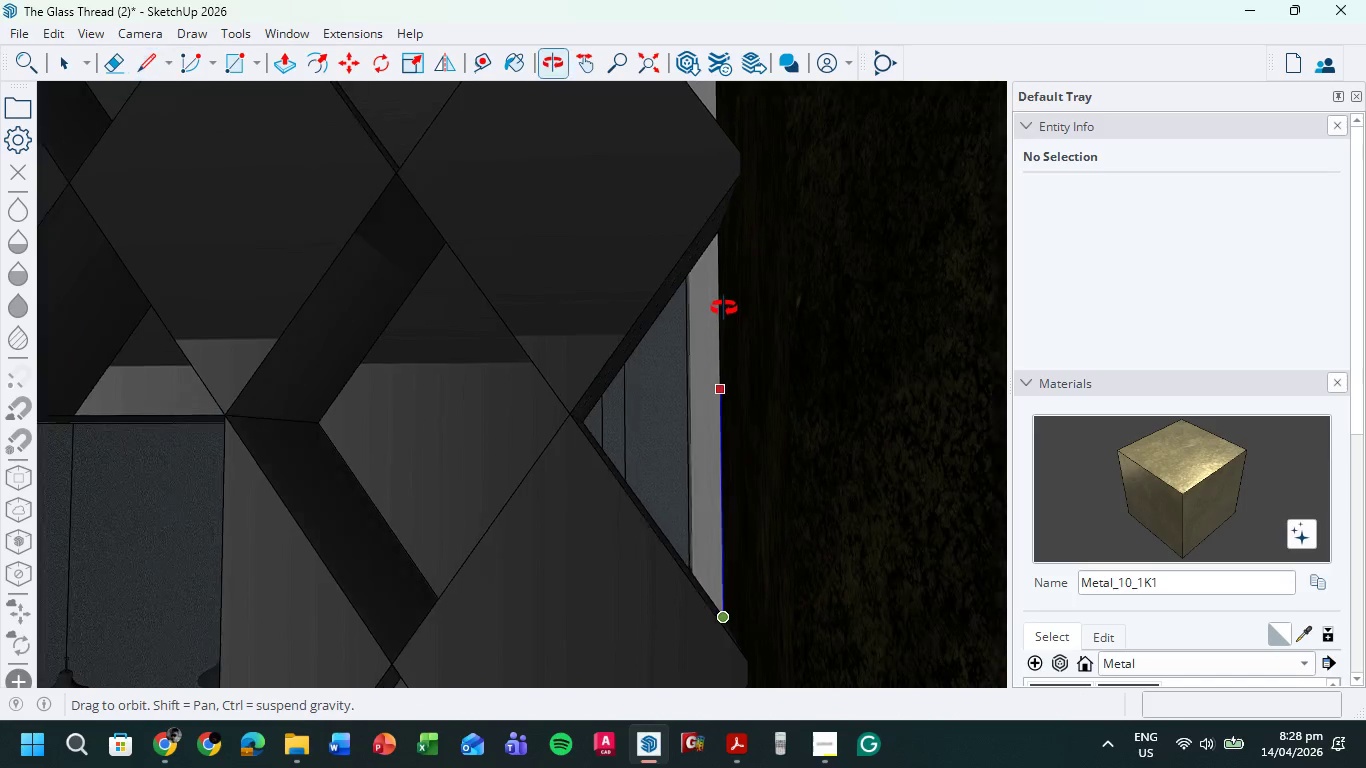 
wait(5.47)
 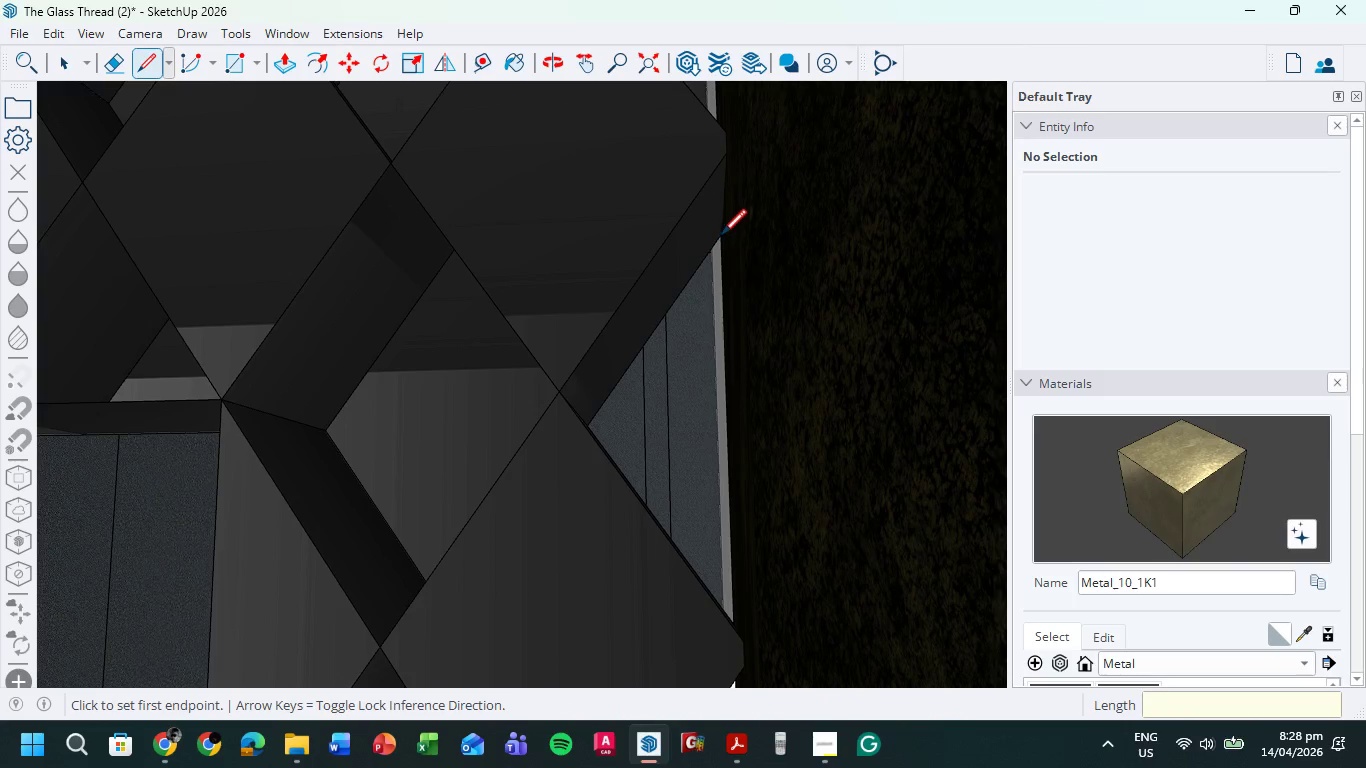 
left_click([720, 241])
 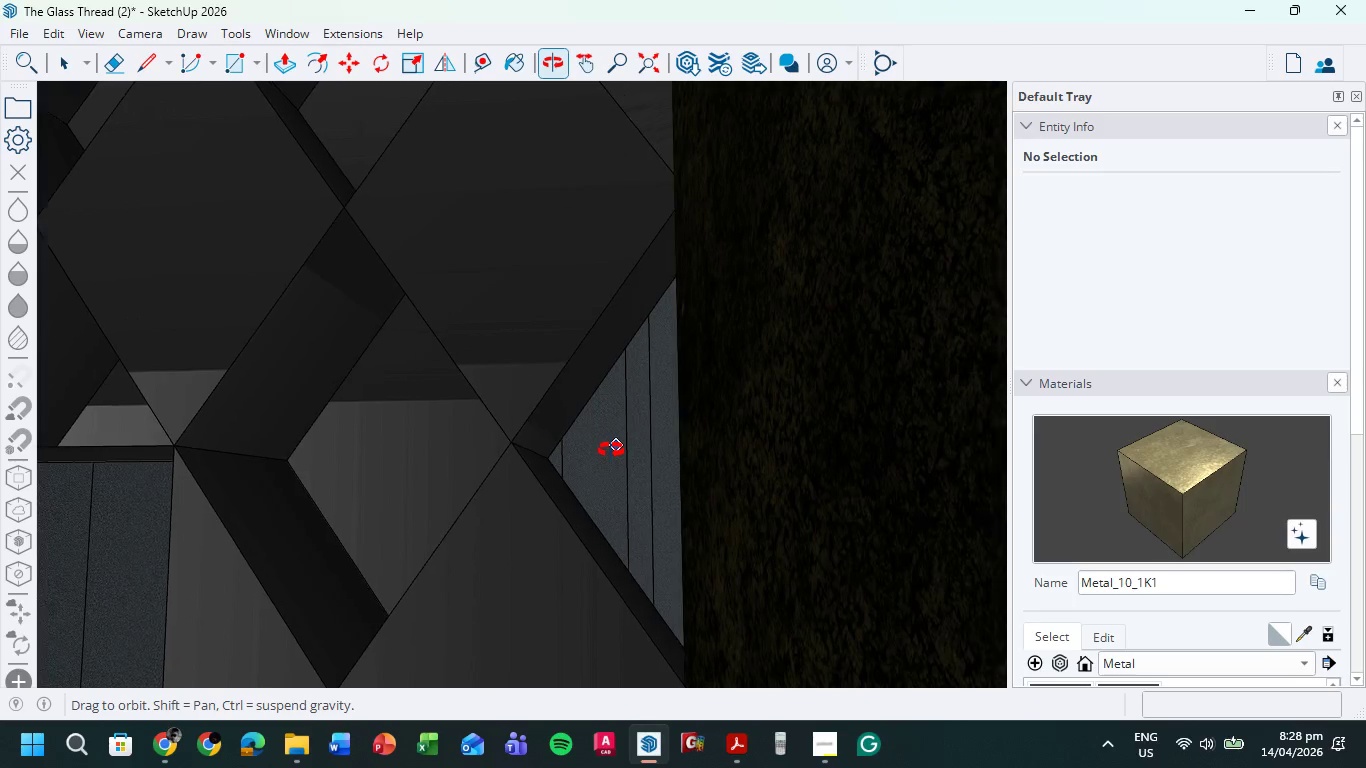 
left_click([551, 461])
 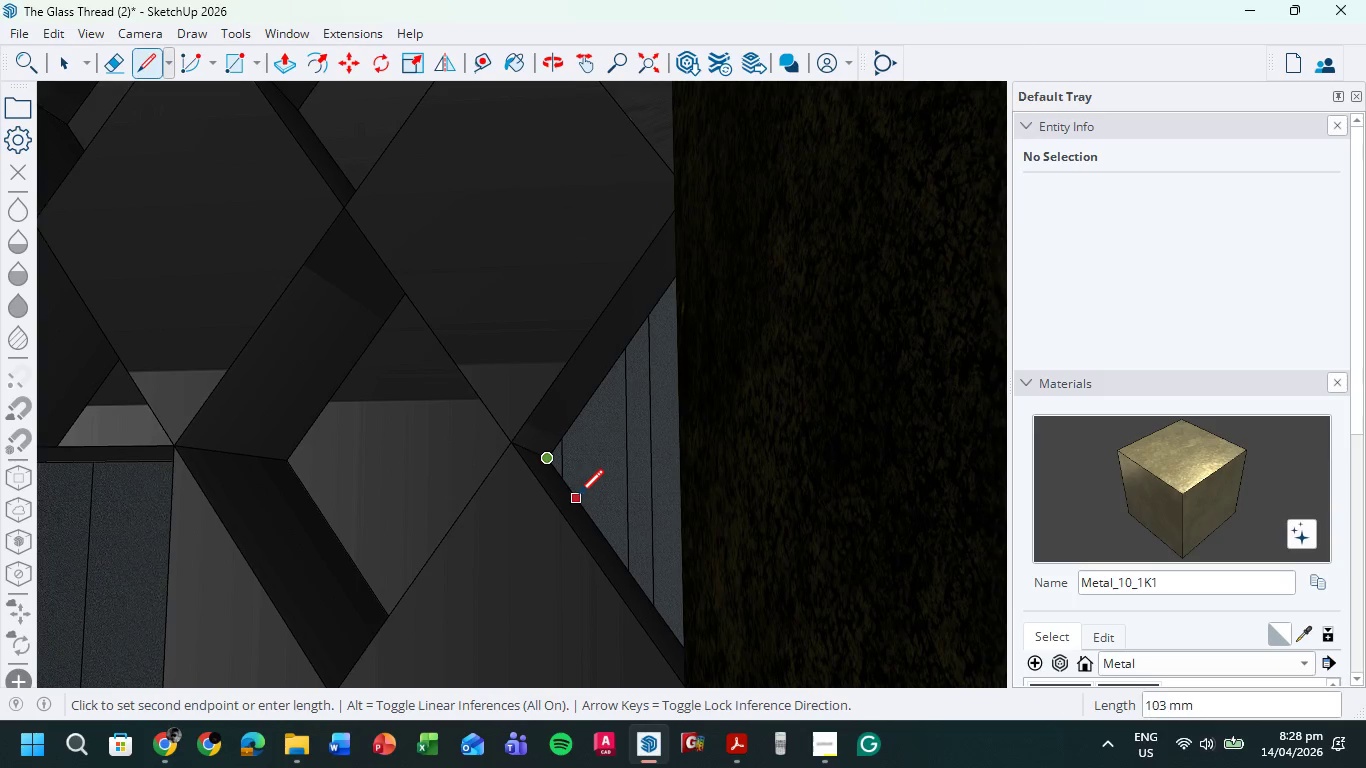 
key(Shift+ShiftLeft)
 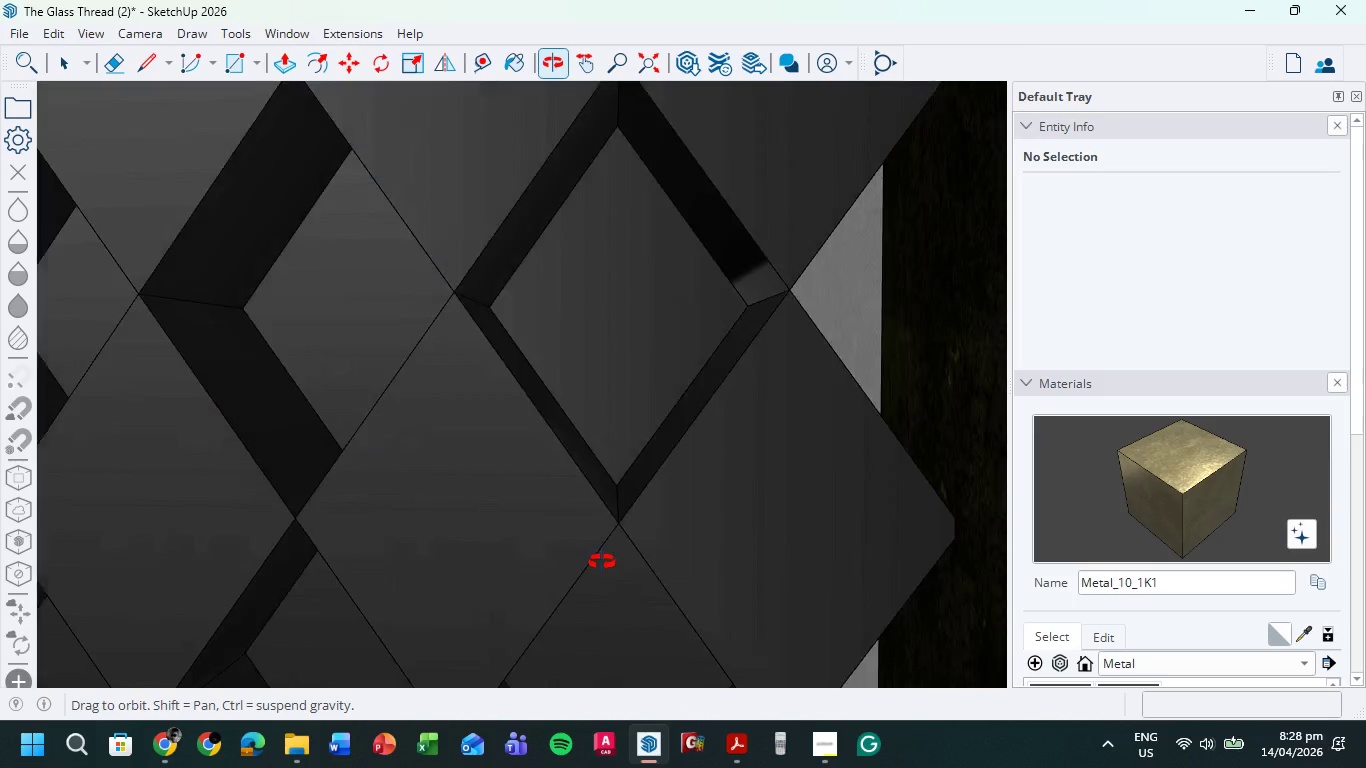 
hold_key(key=ShiftLeft, duration=0.62)
 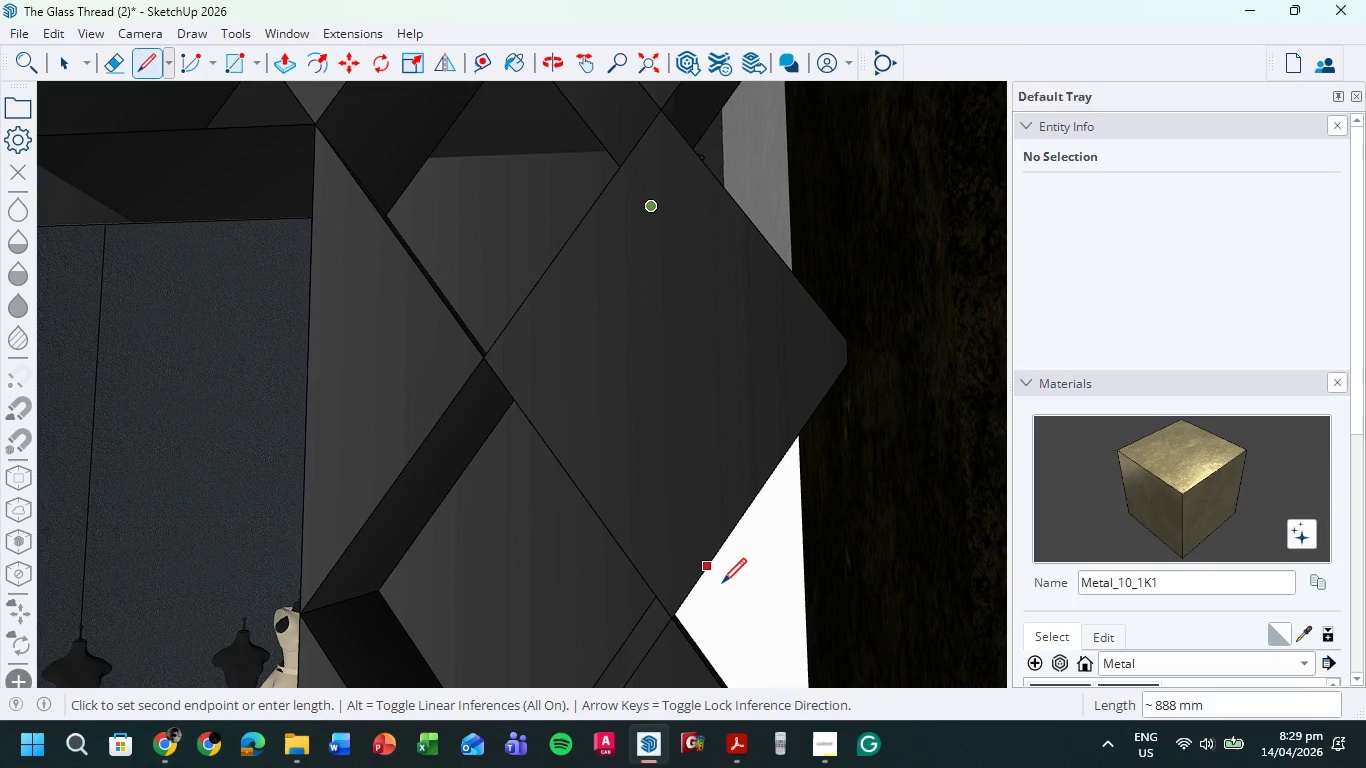 
hold_key(key=ShiftLeft, duration=0.44)
 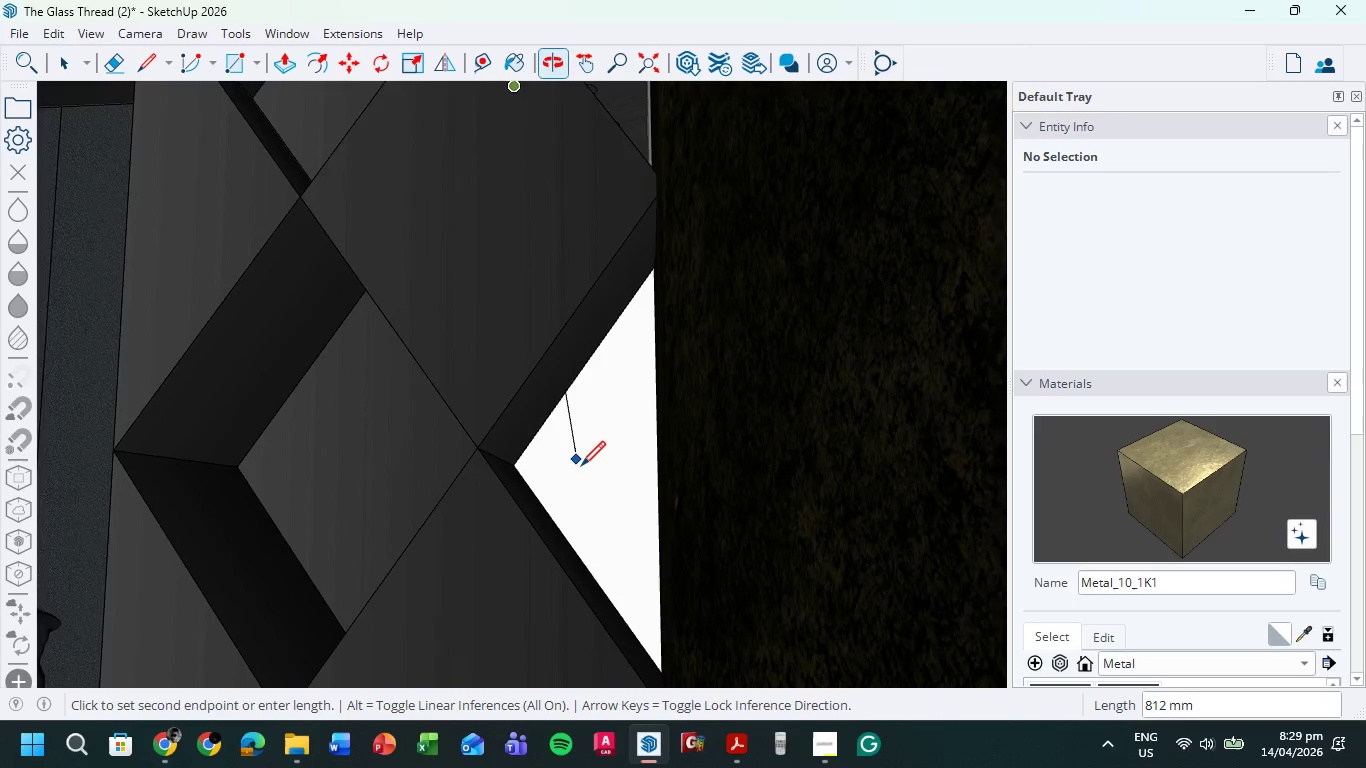 
scroll: coordinate [578, 460], scroll_direction: down, amount: 1.0
 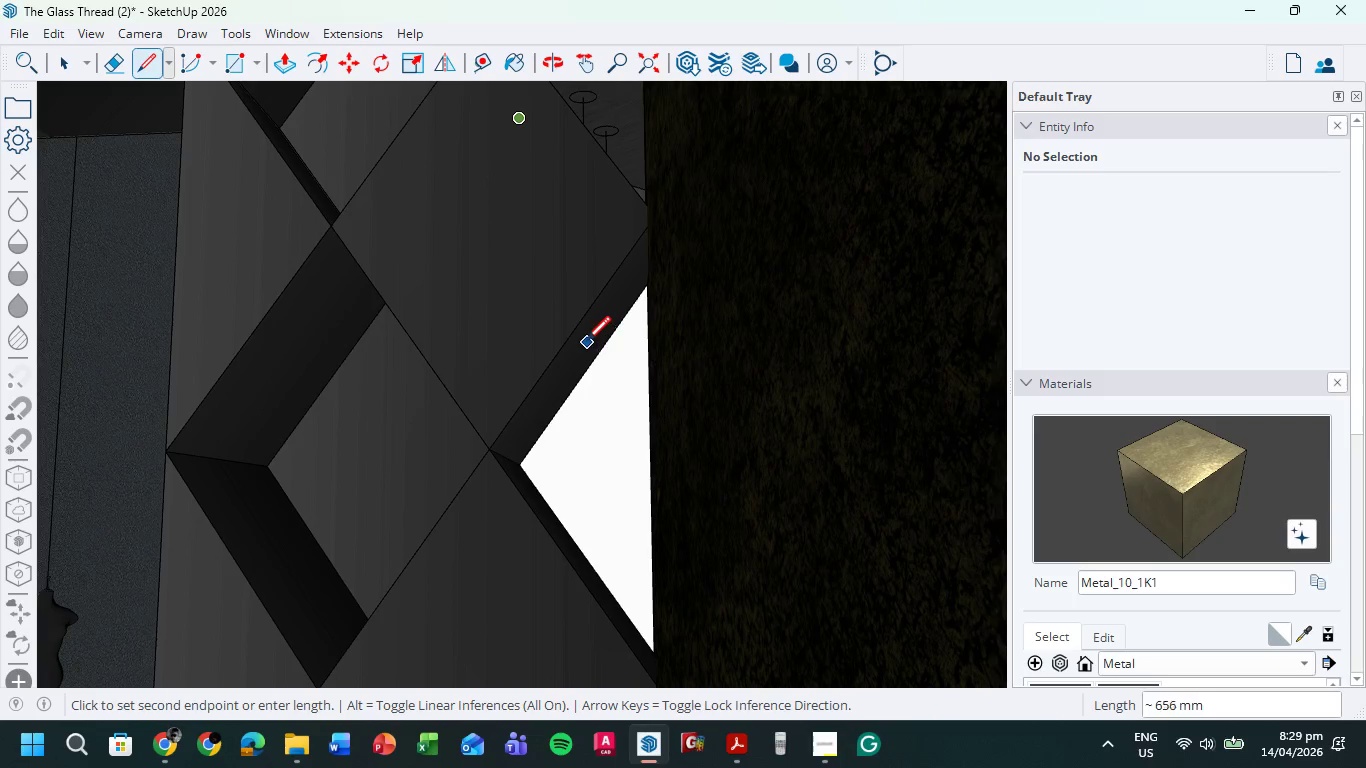 
key(Escape)
 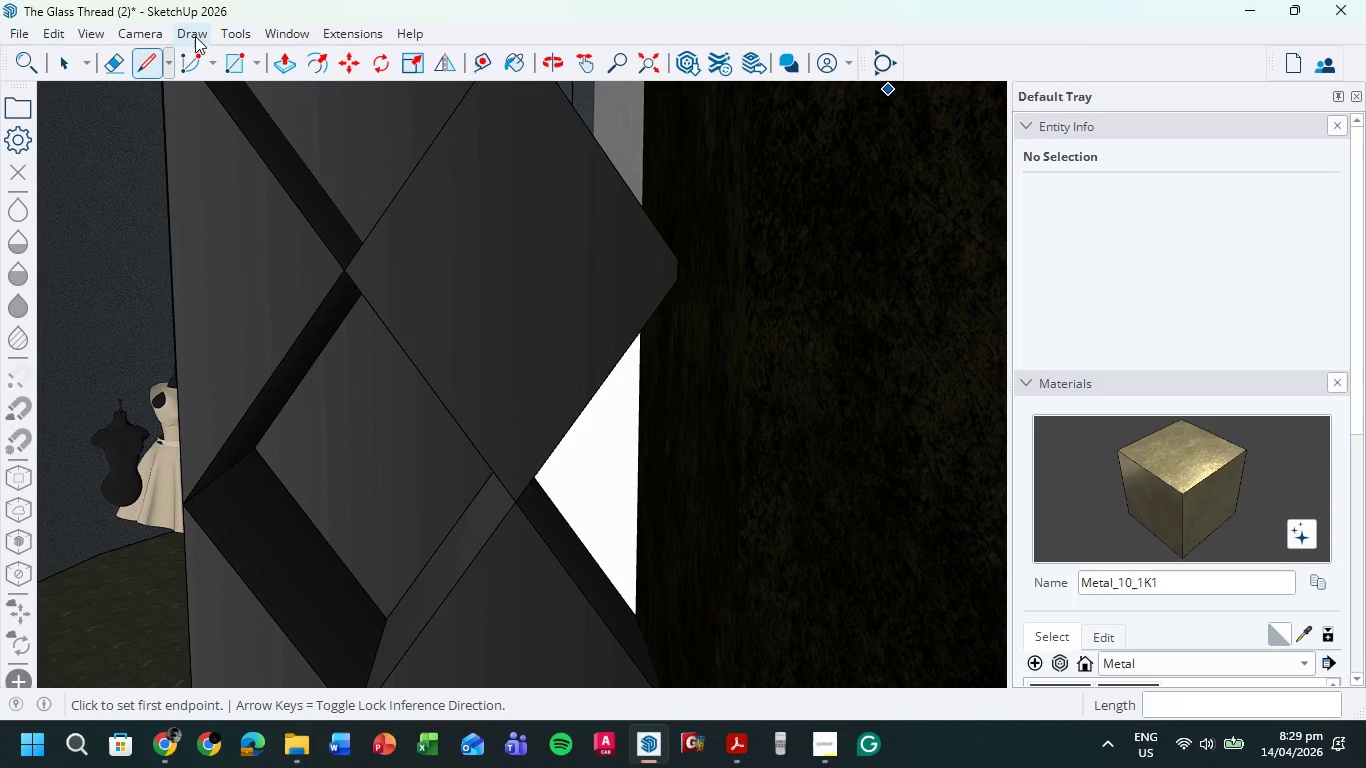 
left_click([94, 33])
 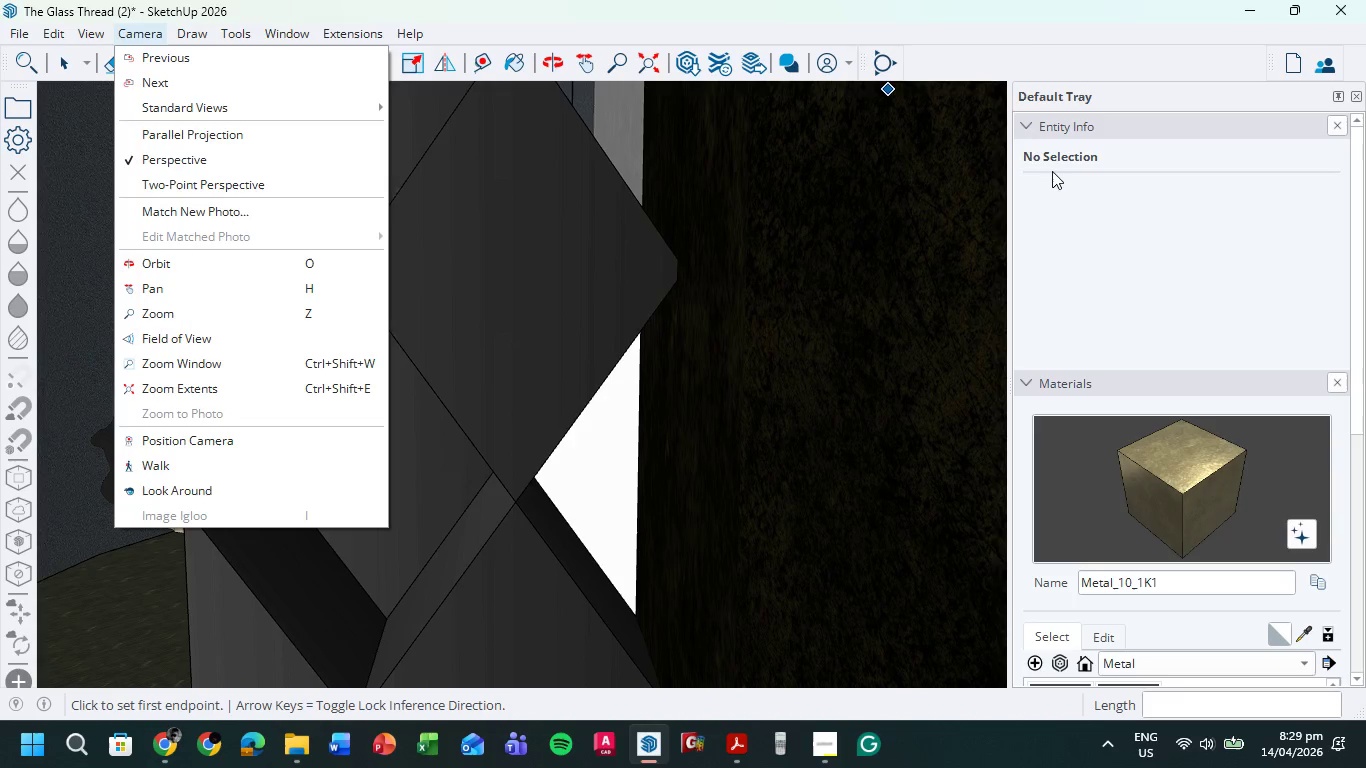 
left_click([1023, 127])
 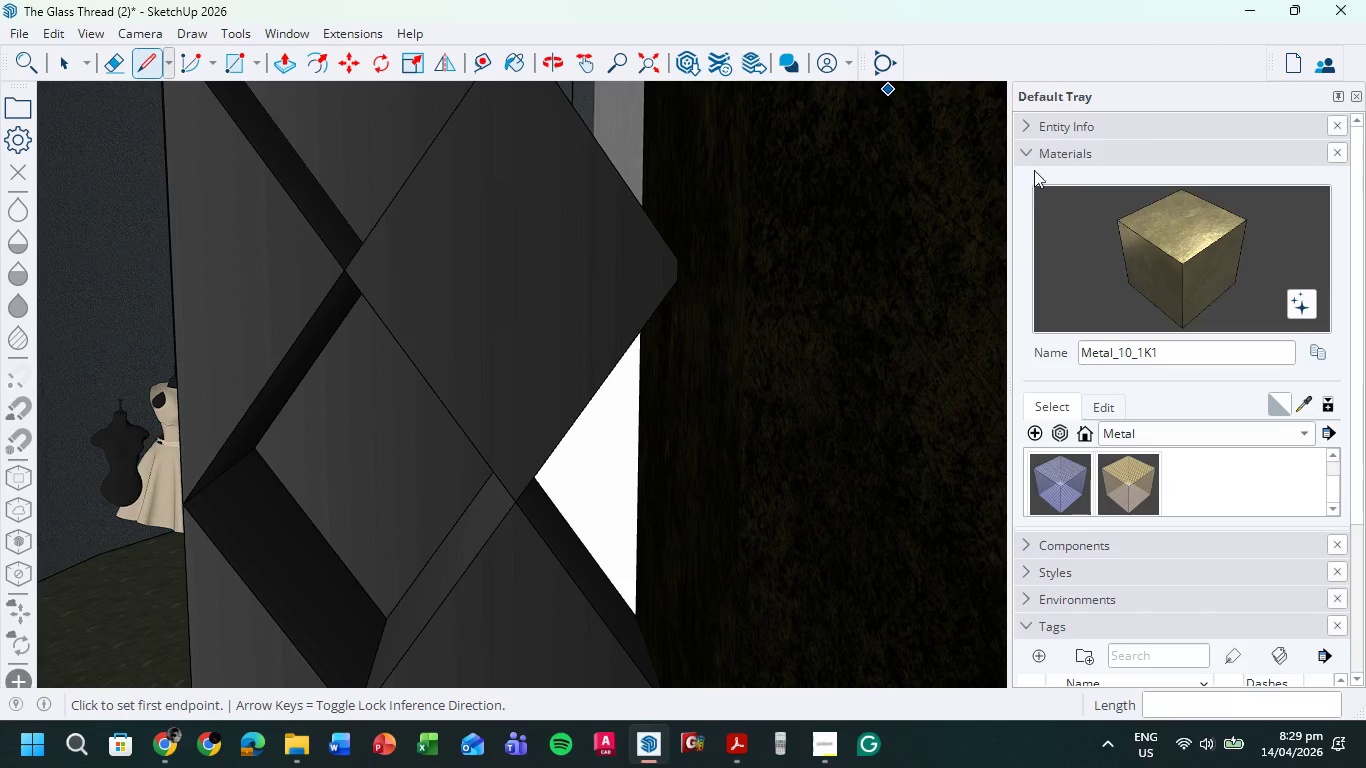 
left_click([1028, 151])
 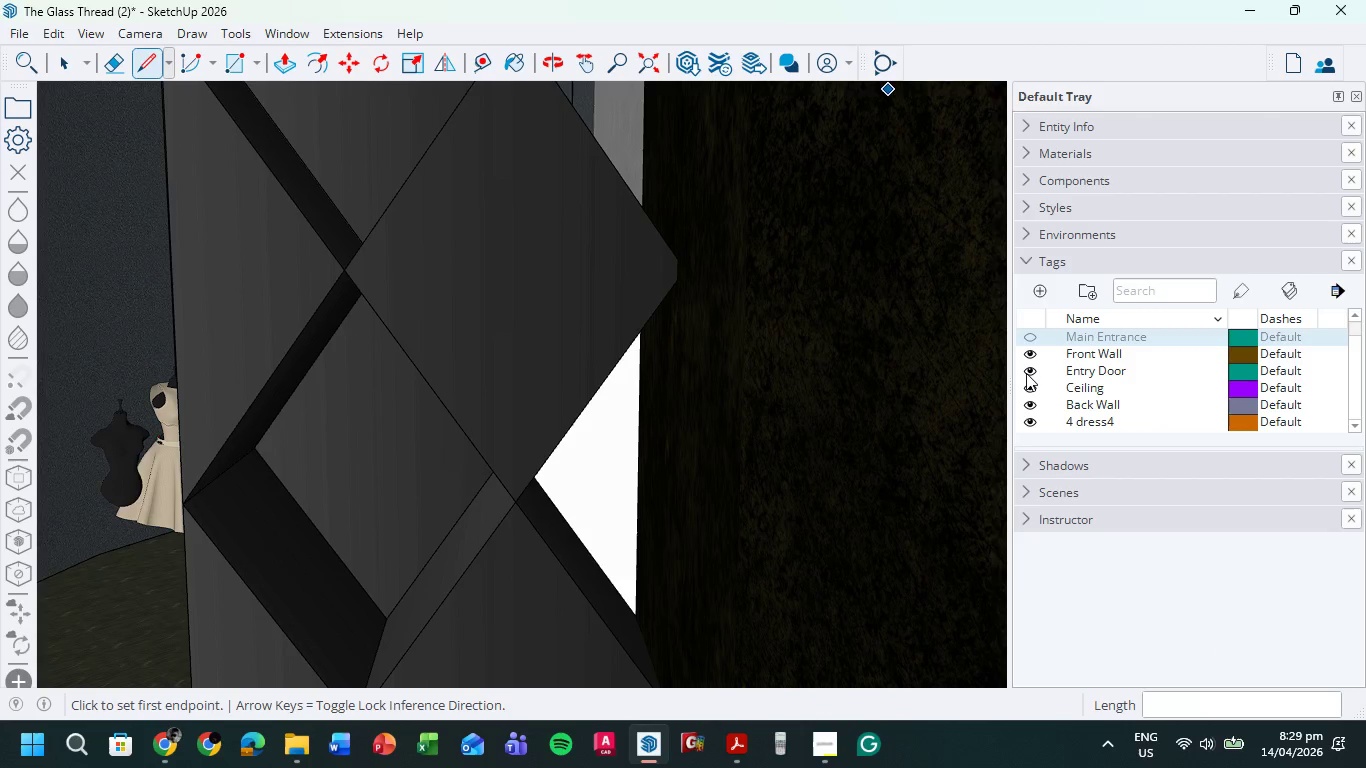 
left_click([1032, 355])
 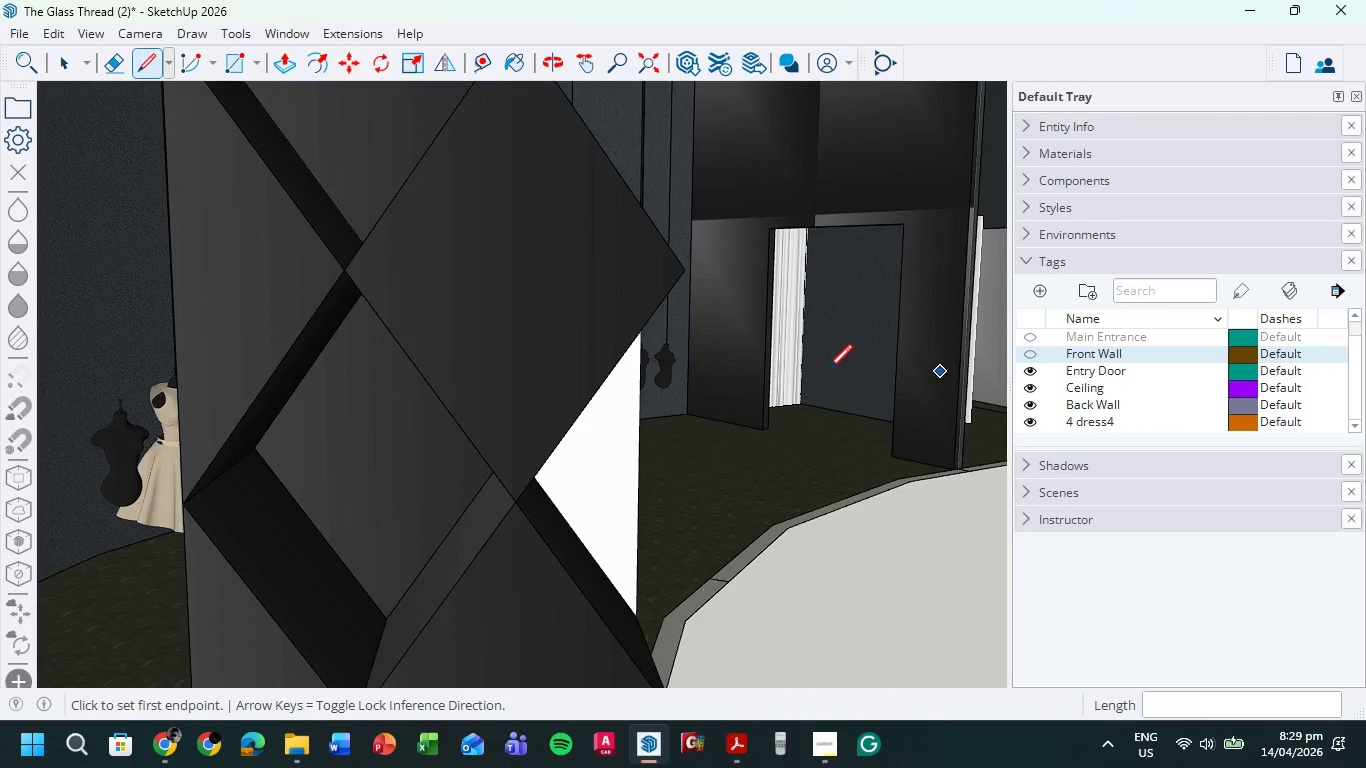 
scroll: coordinate [827, 371], scroll_direction: down, amount: 3.0
 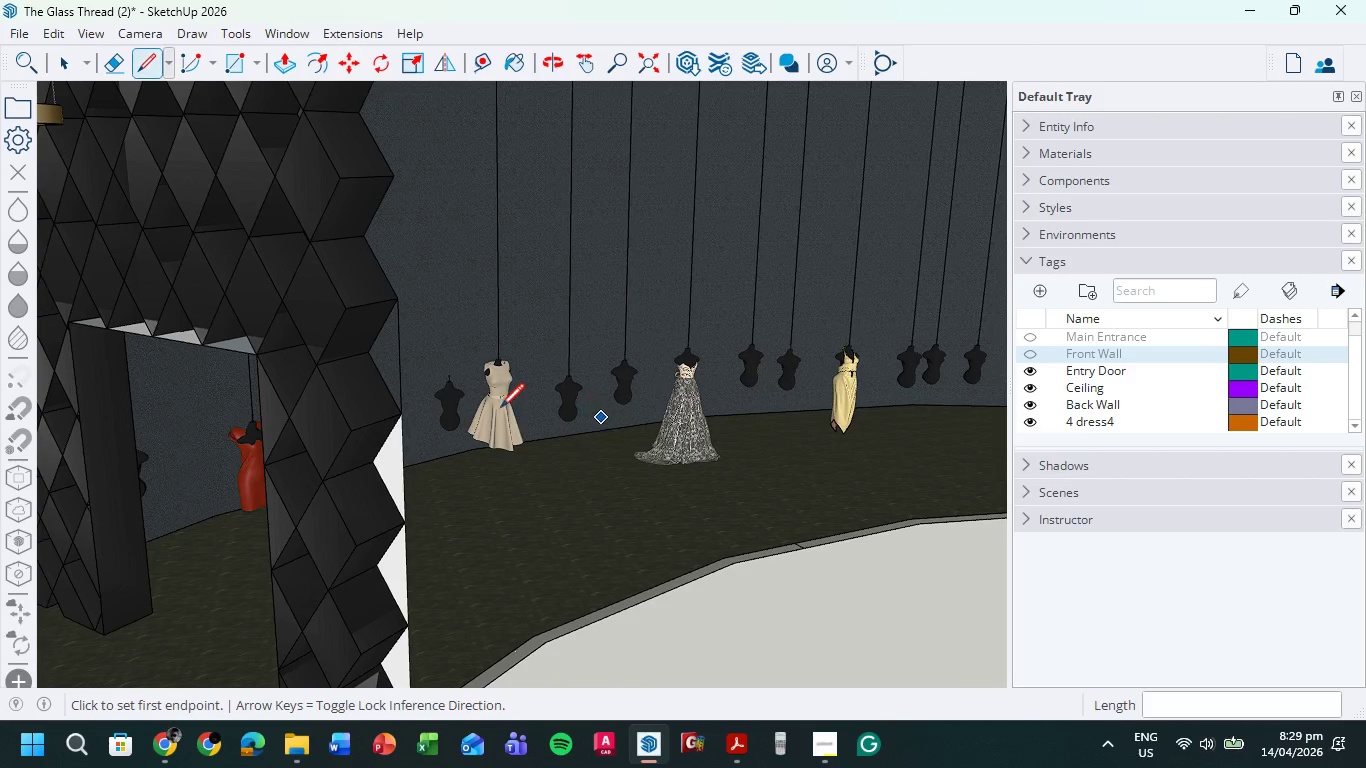 
scroll: coordinate [399, 305], scroll_direction: up, amount: 6.0
 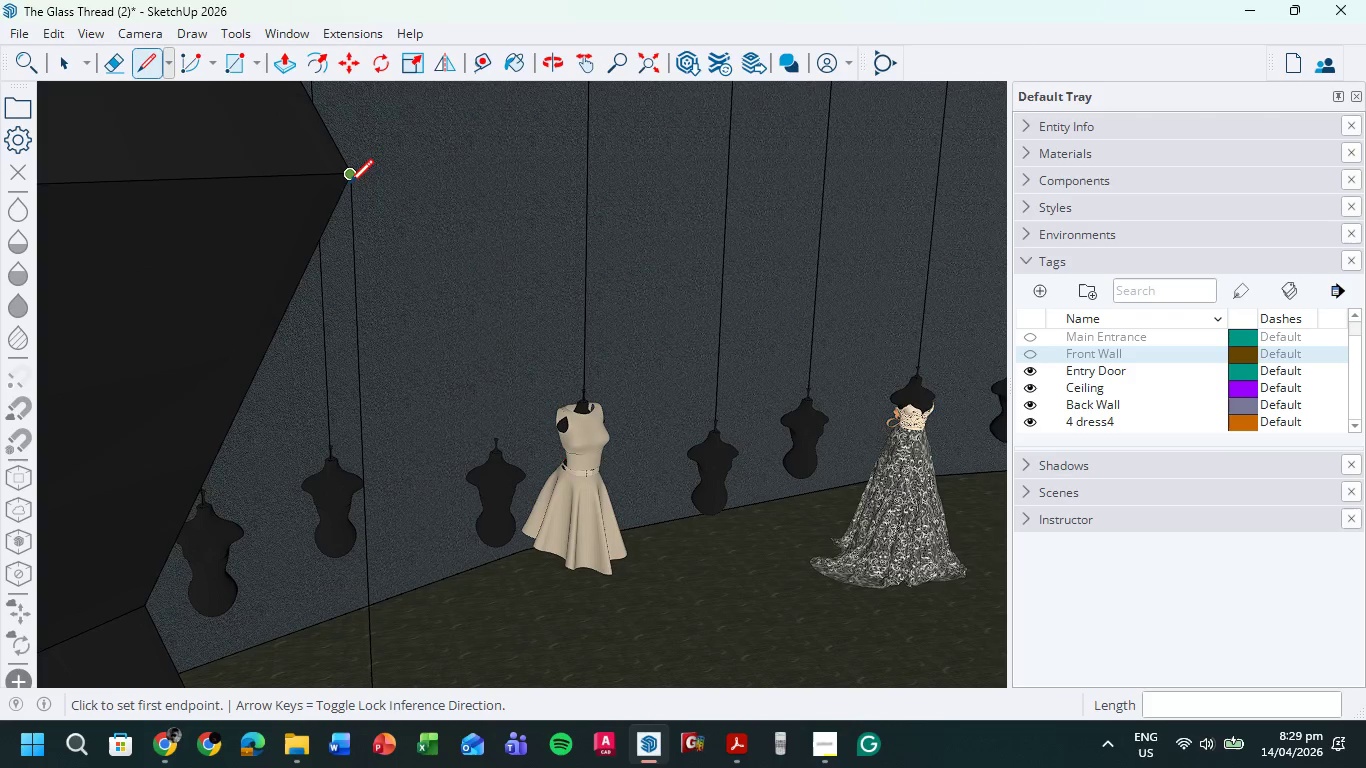 
left_click([348, 177])
 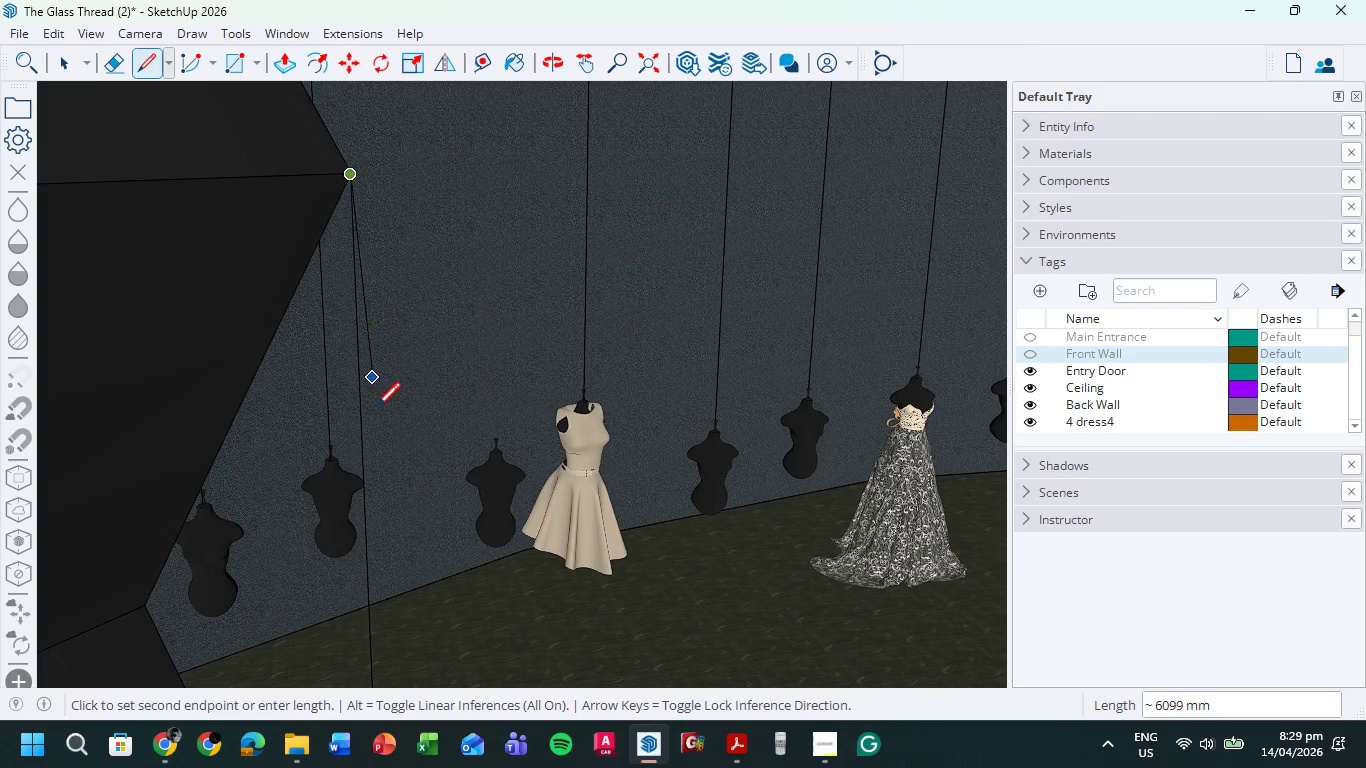 
scroll: coordinate [377, 436], scroll_direction: down, amount: 3.0
 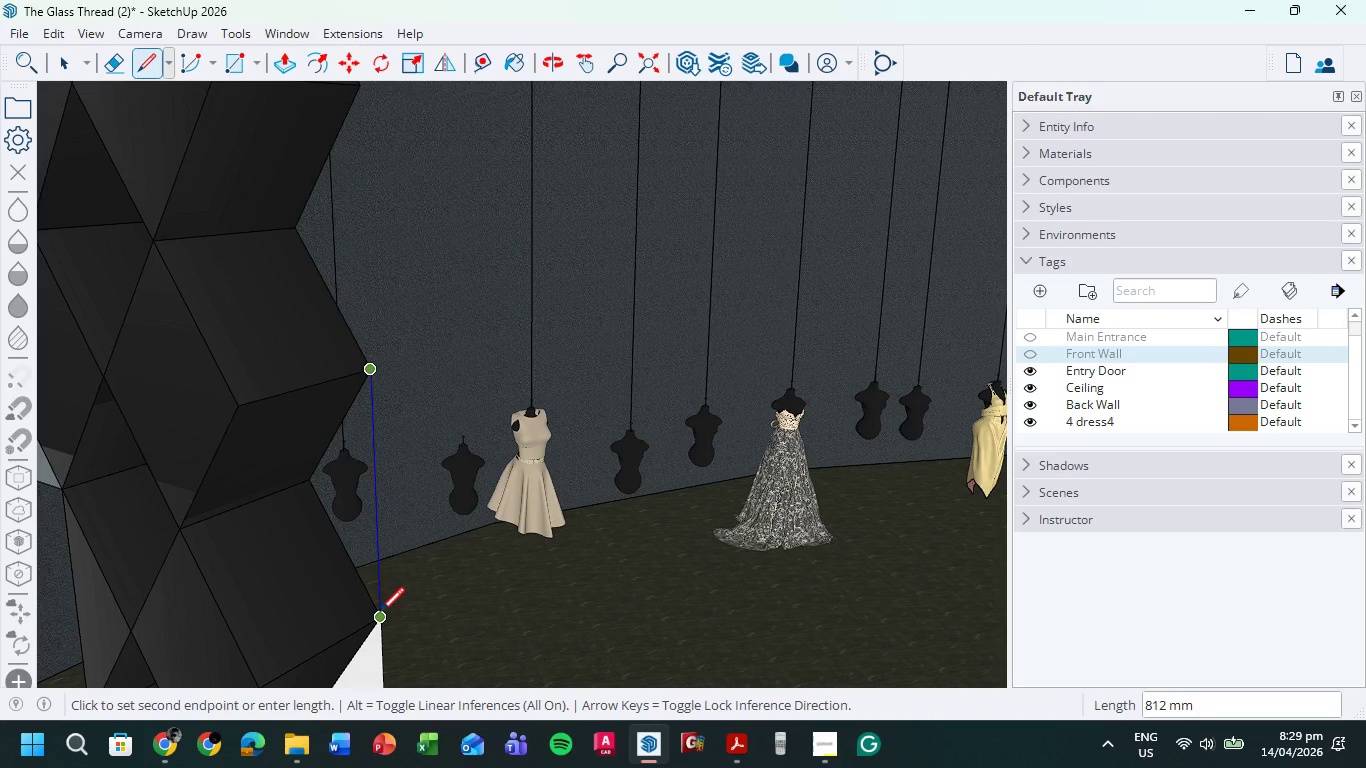 
left_click([380, 617])
 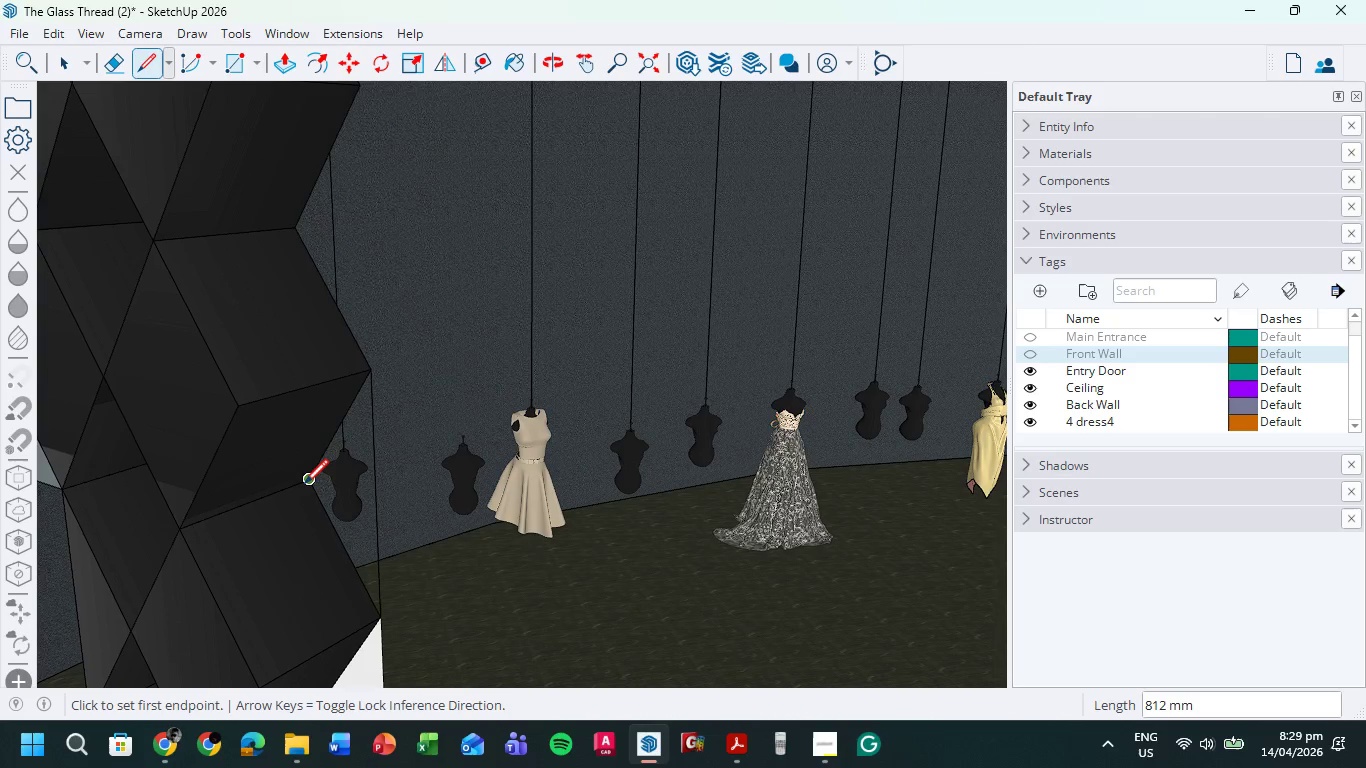 
left_click([305, 483])
 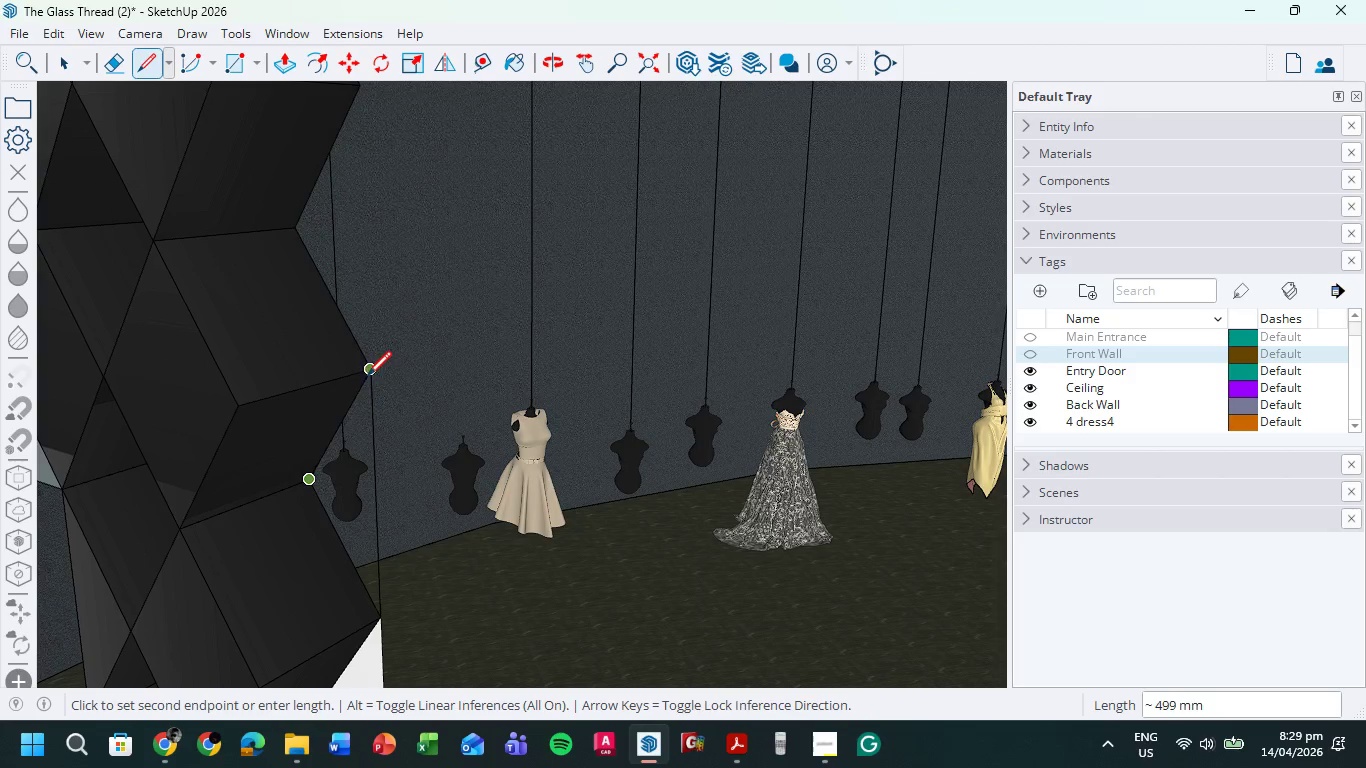 
left_click([367, 374])
 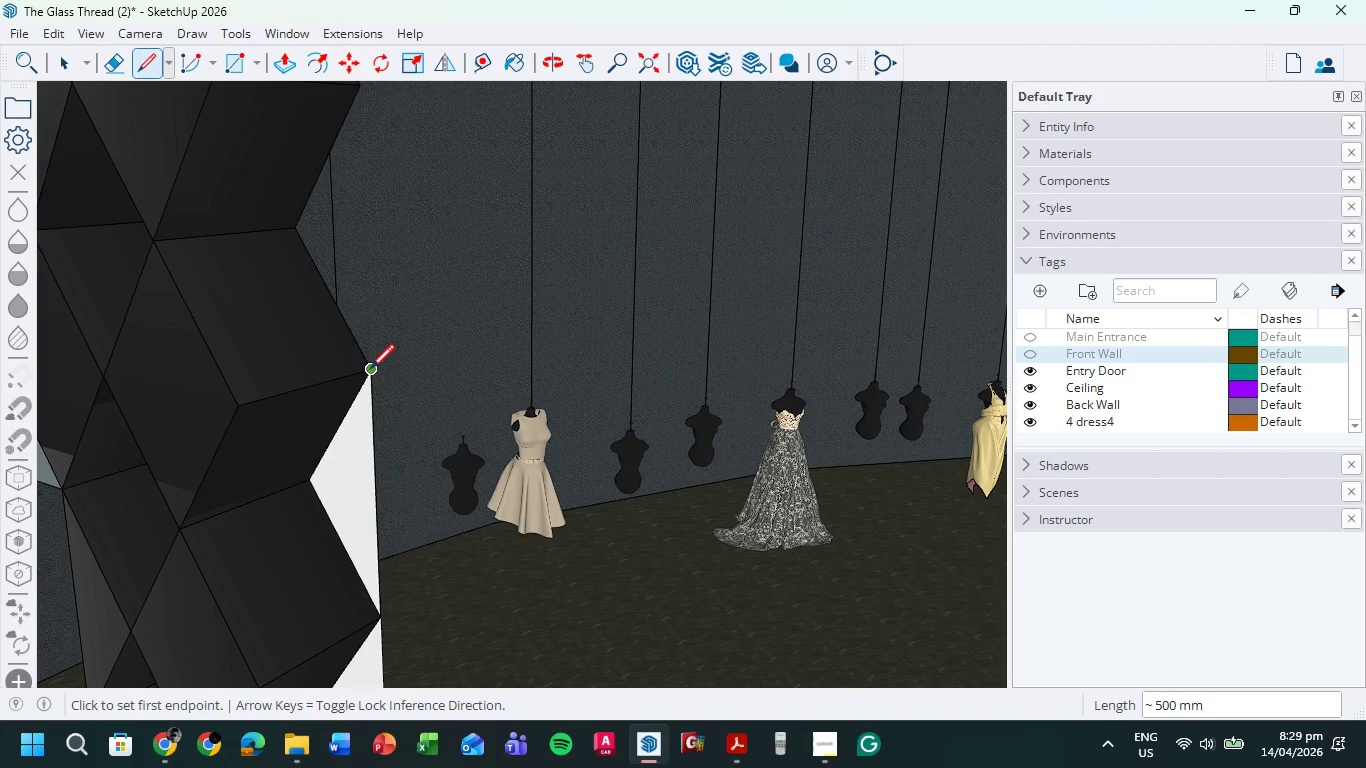 
hold_key(key=ShiftLeft, duration=0.47)
 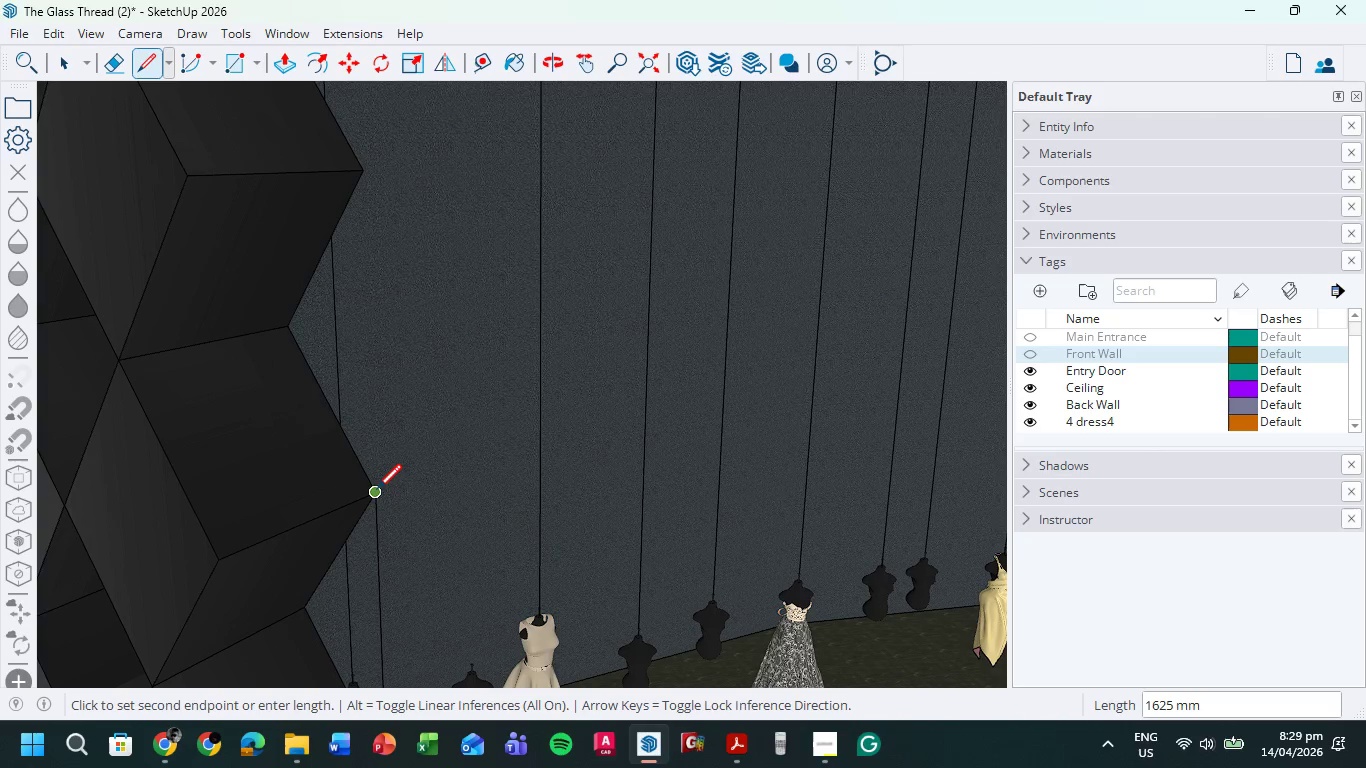 
left_click([375, 495])
 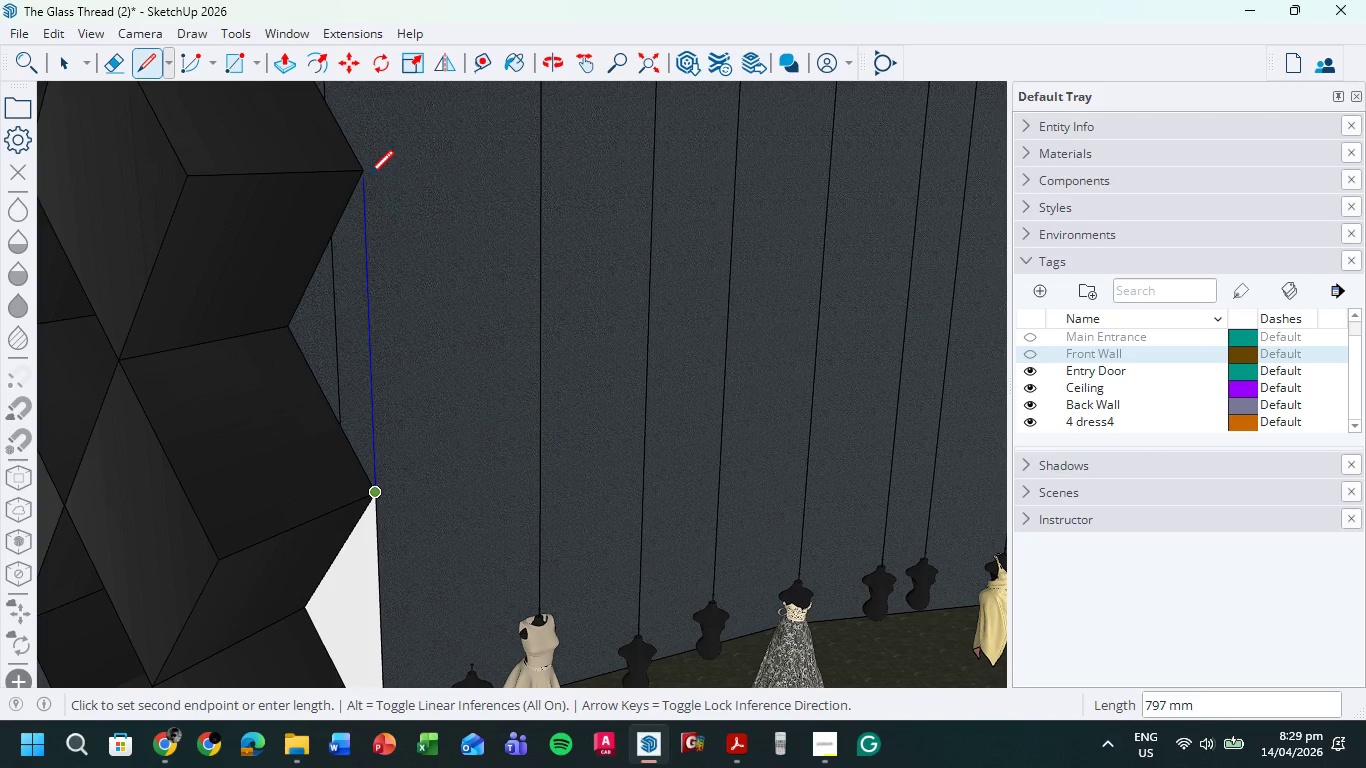 
left_click([367, 173])
 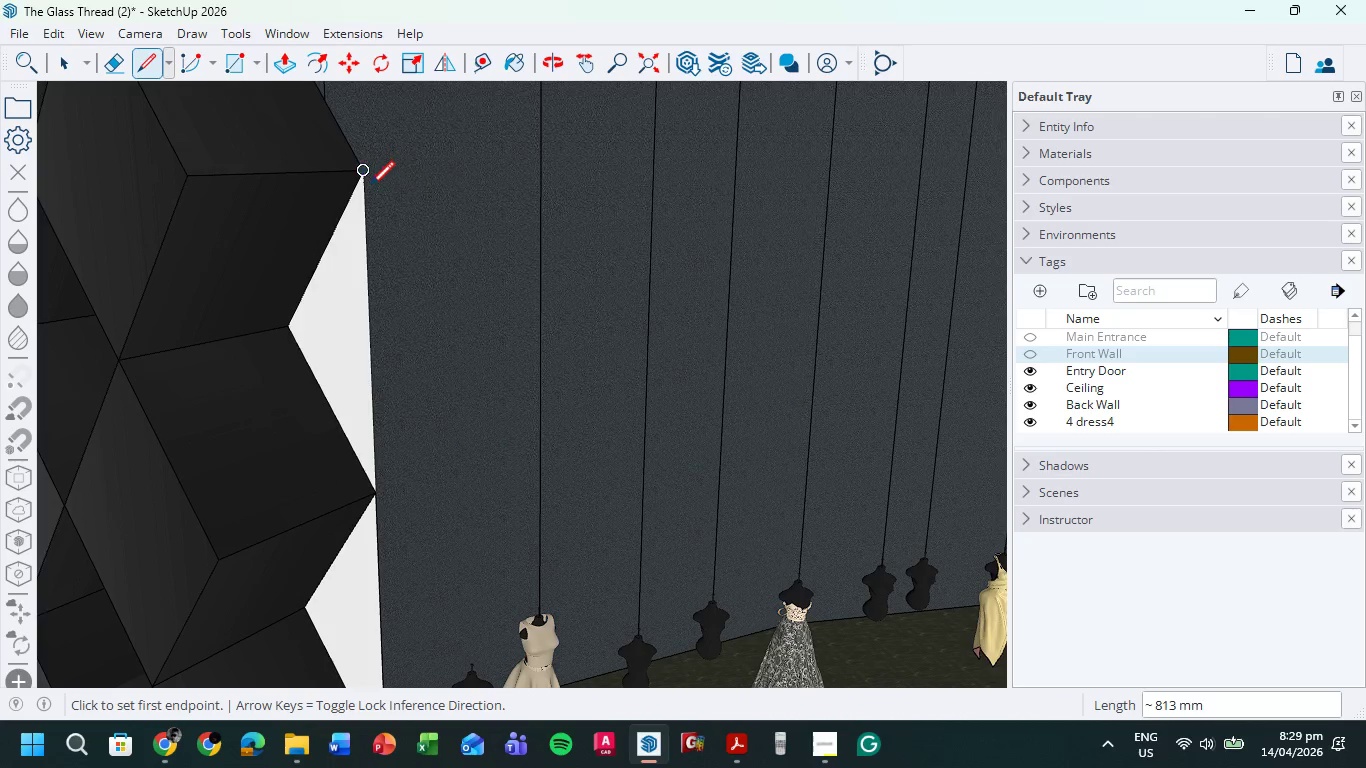 
hold_key(key=ShiftLeft, duration=0.7)
 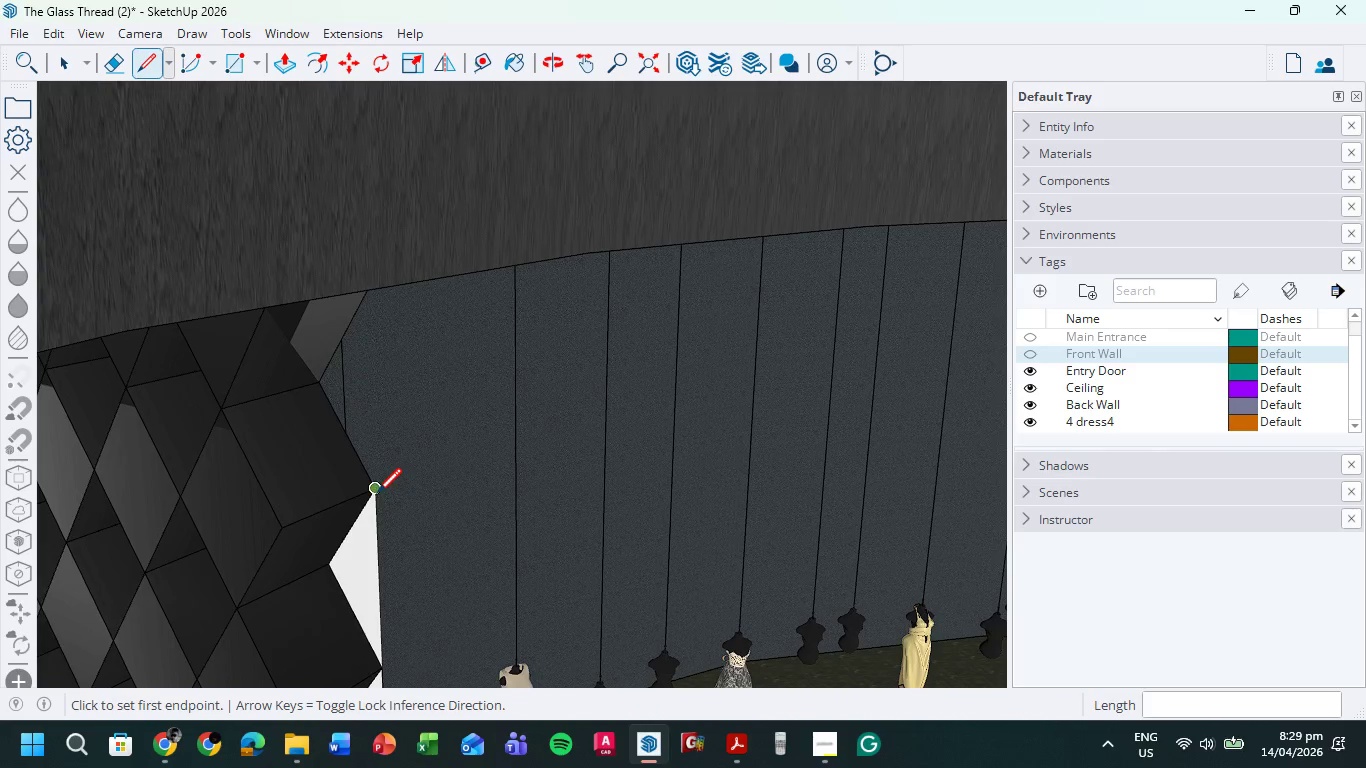 
scroll: coordinate [370, 190], scroll_direction: down, amount: 2.0
 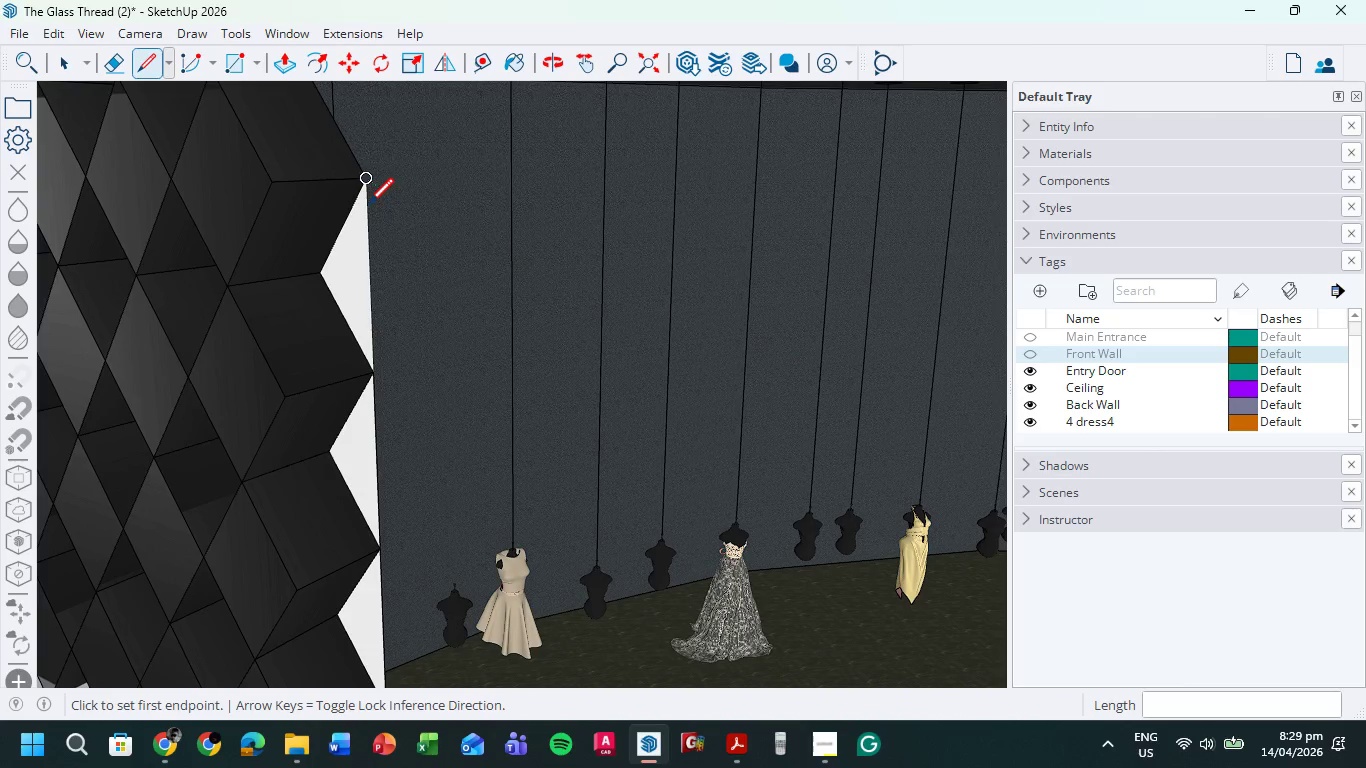 
left_click([376, 494])
 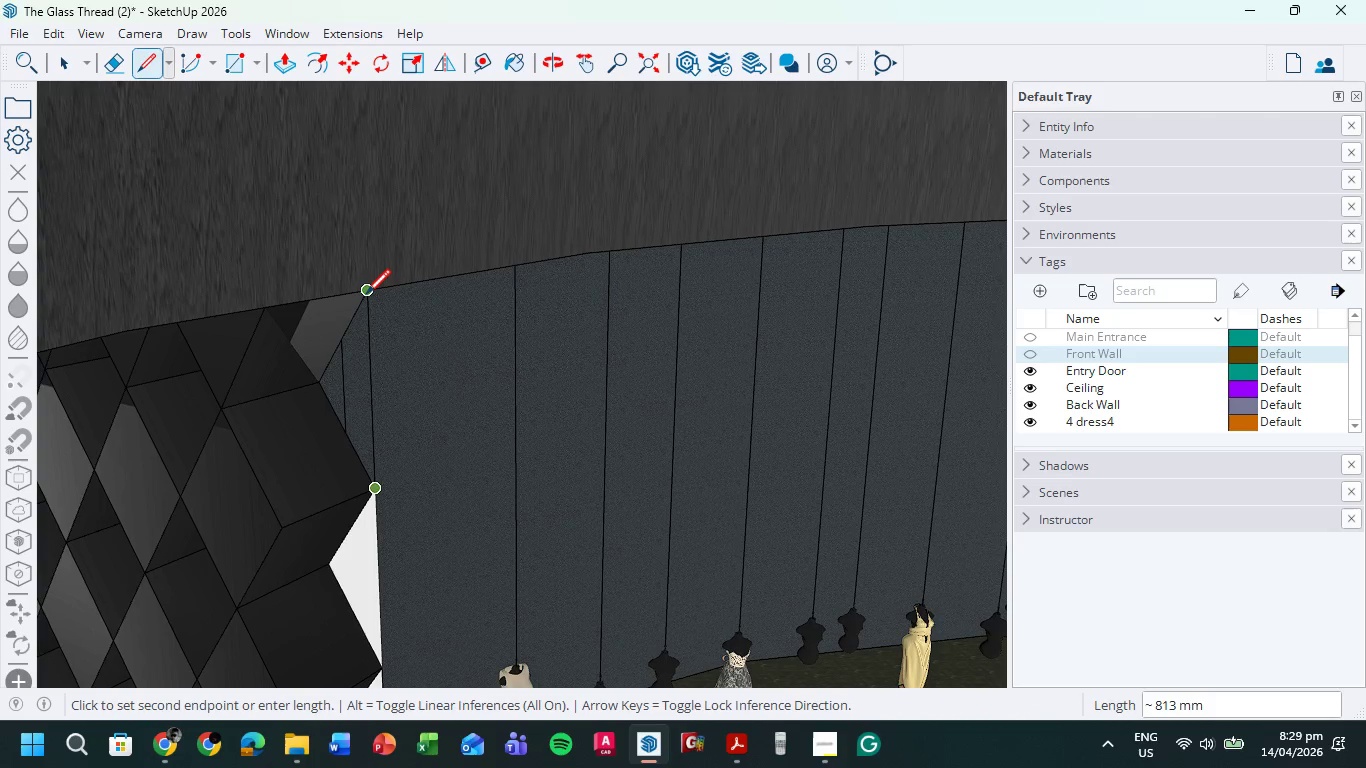 
left_click([366, 296])
 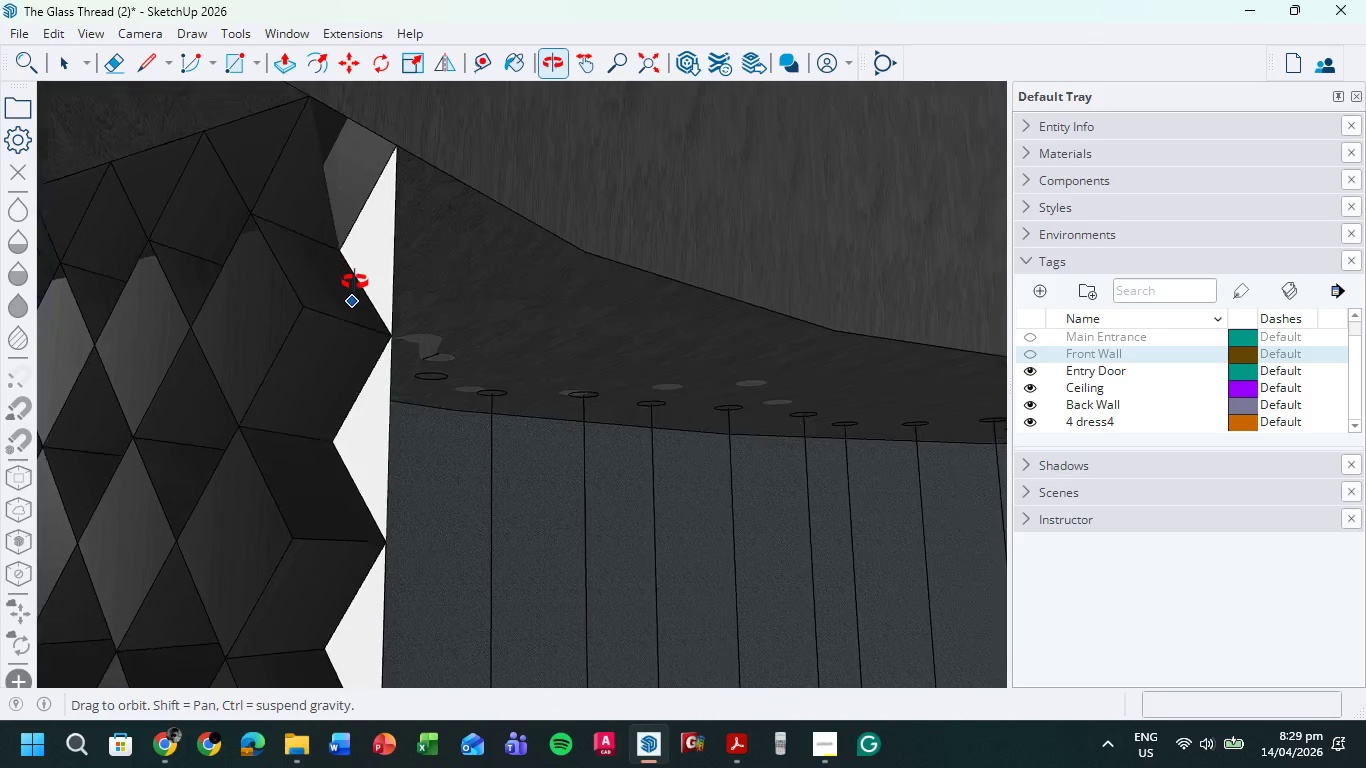 
scroll: coordinate [347, 307], scroll_direction: down, amount: 2.0
 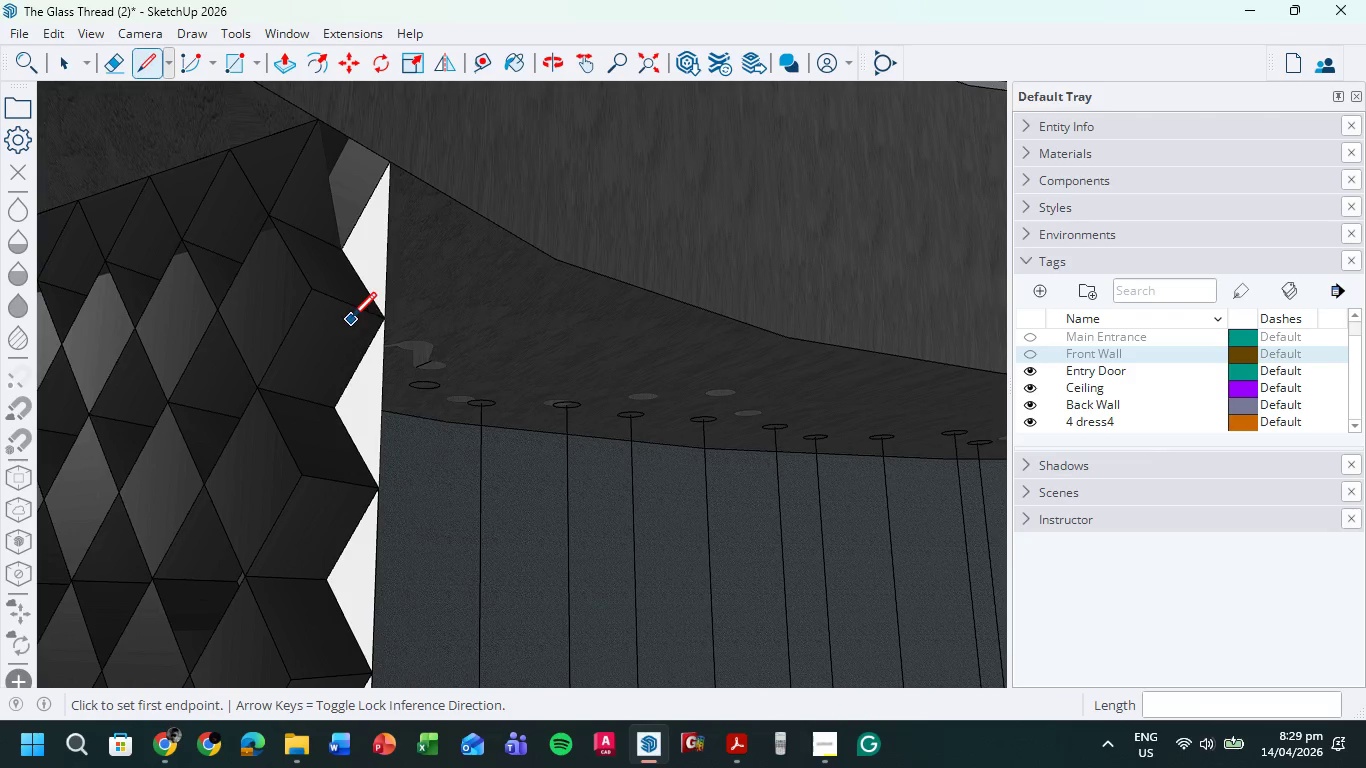 
key(B)
 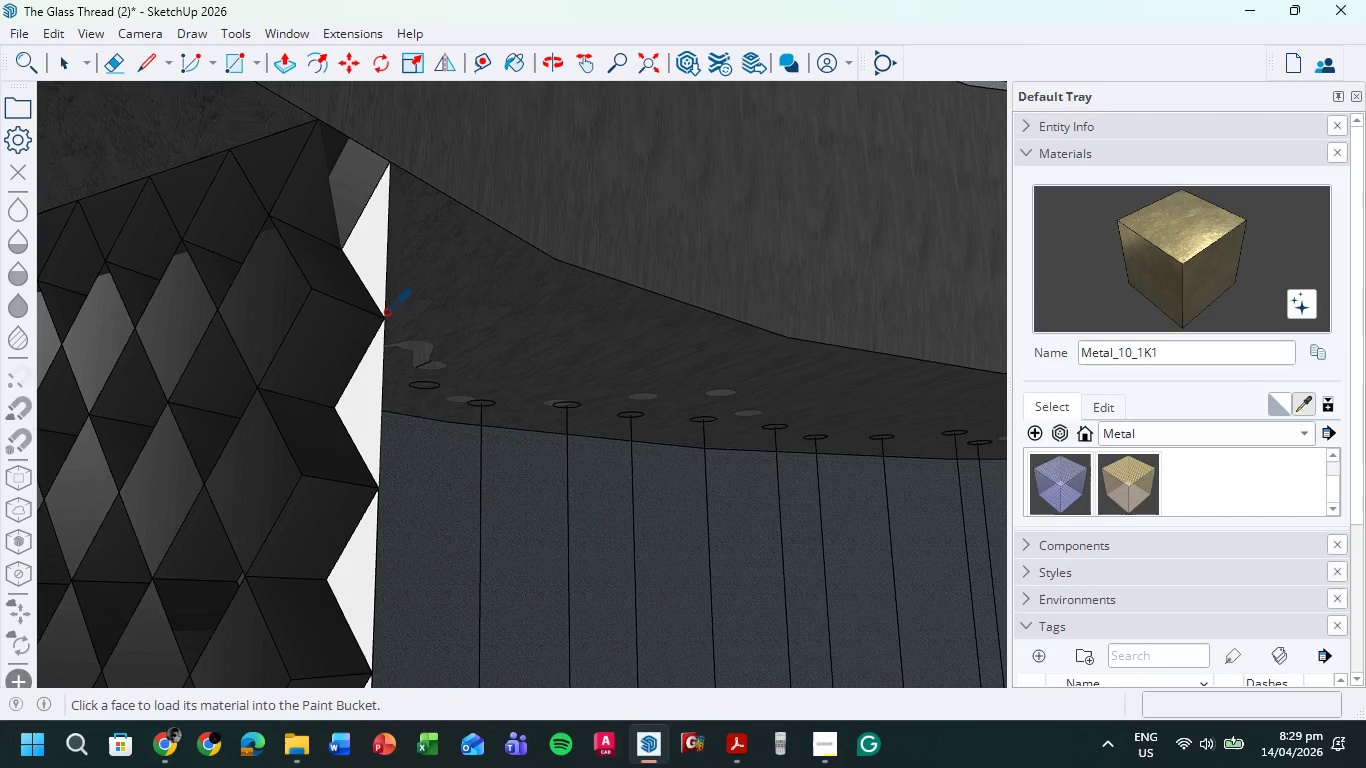 
left_click([281, 301])
 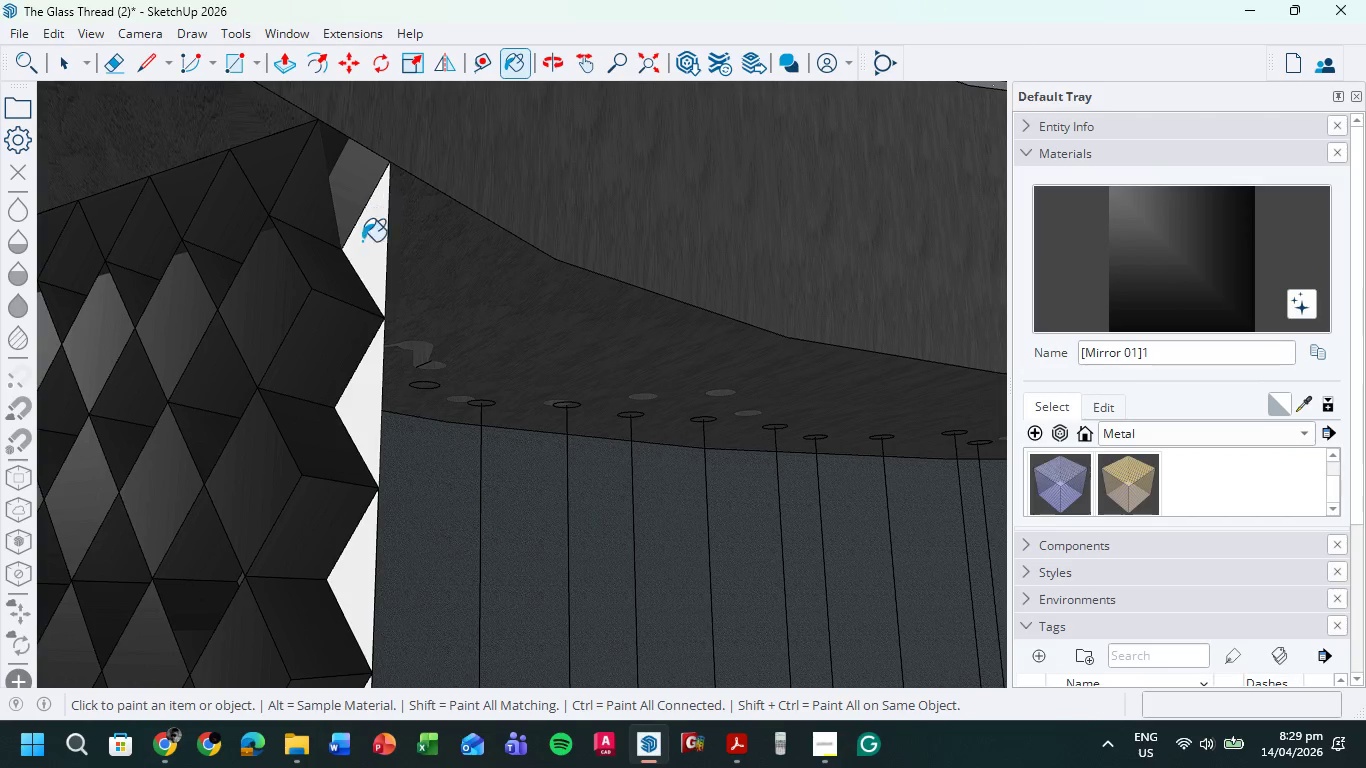 
left_click([362, 246])
 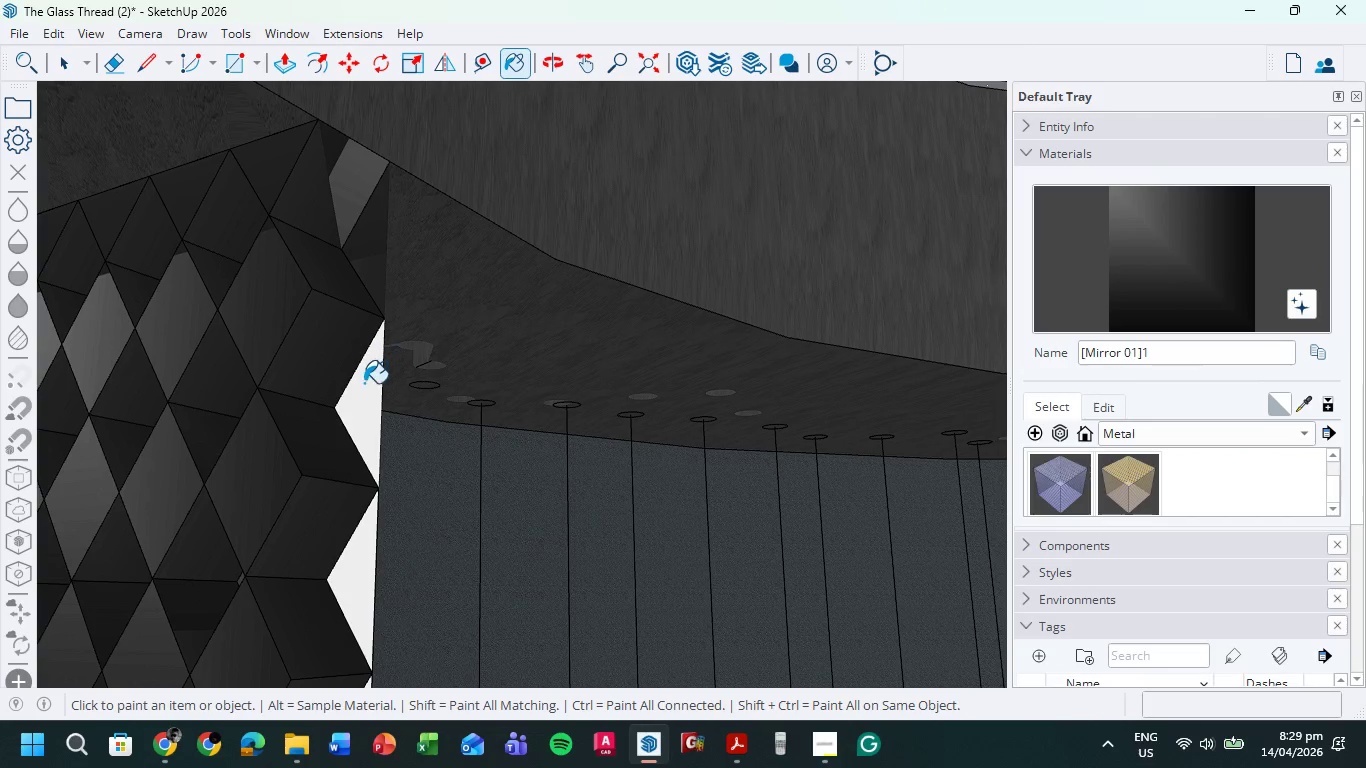 
left_click([364, 386])
 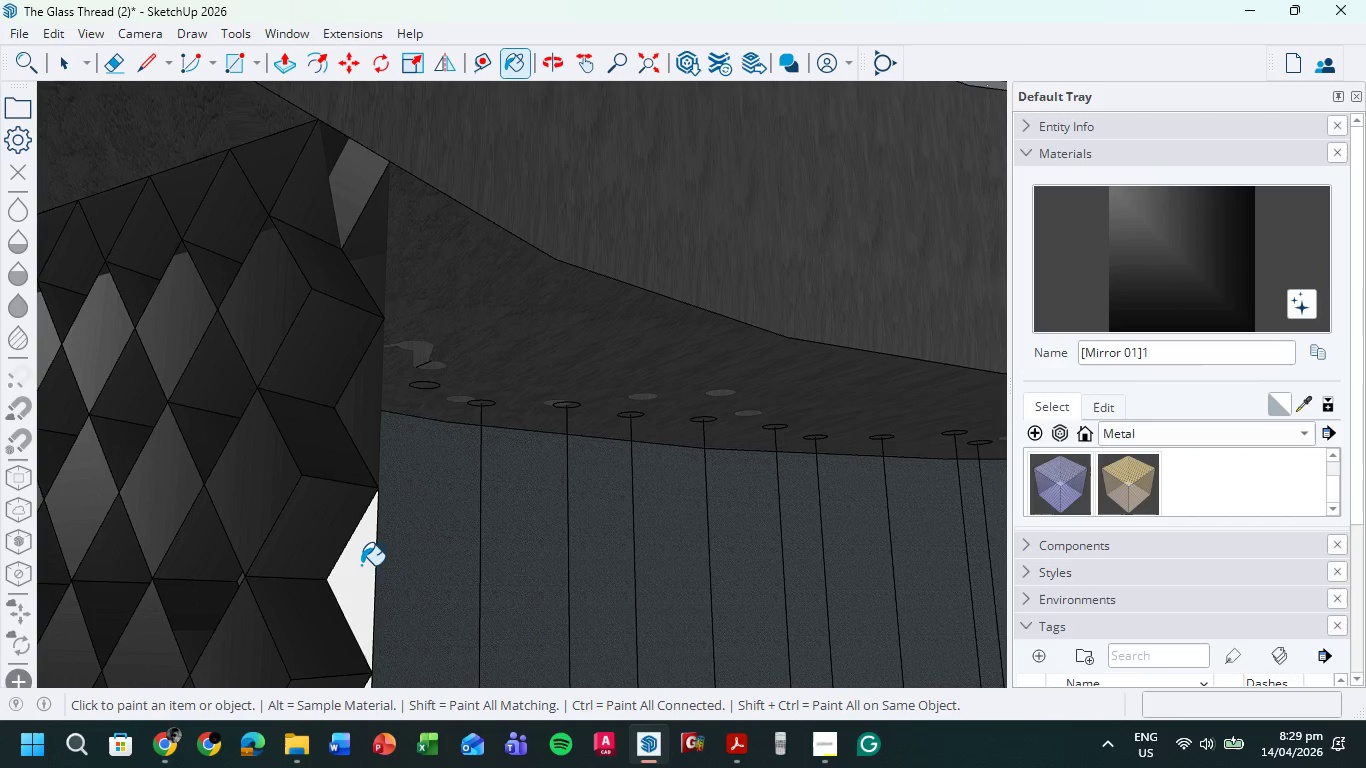 
left_click([361, 566])
 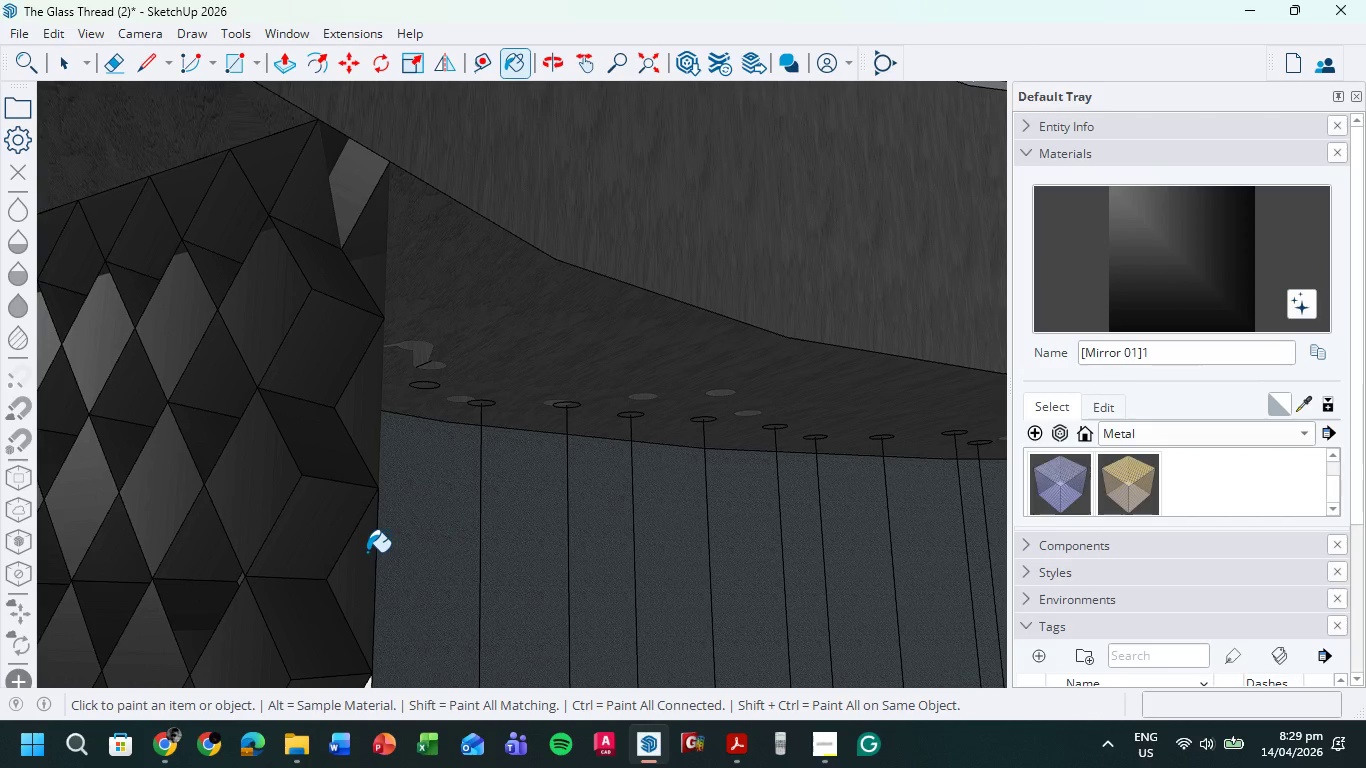 
hold_key(key=ShiftLeft, duration=0.5)
 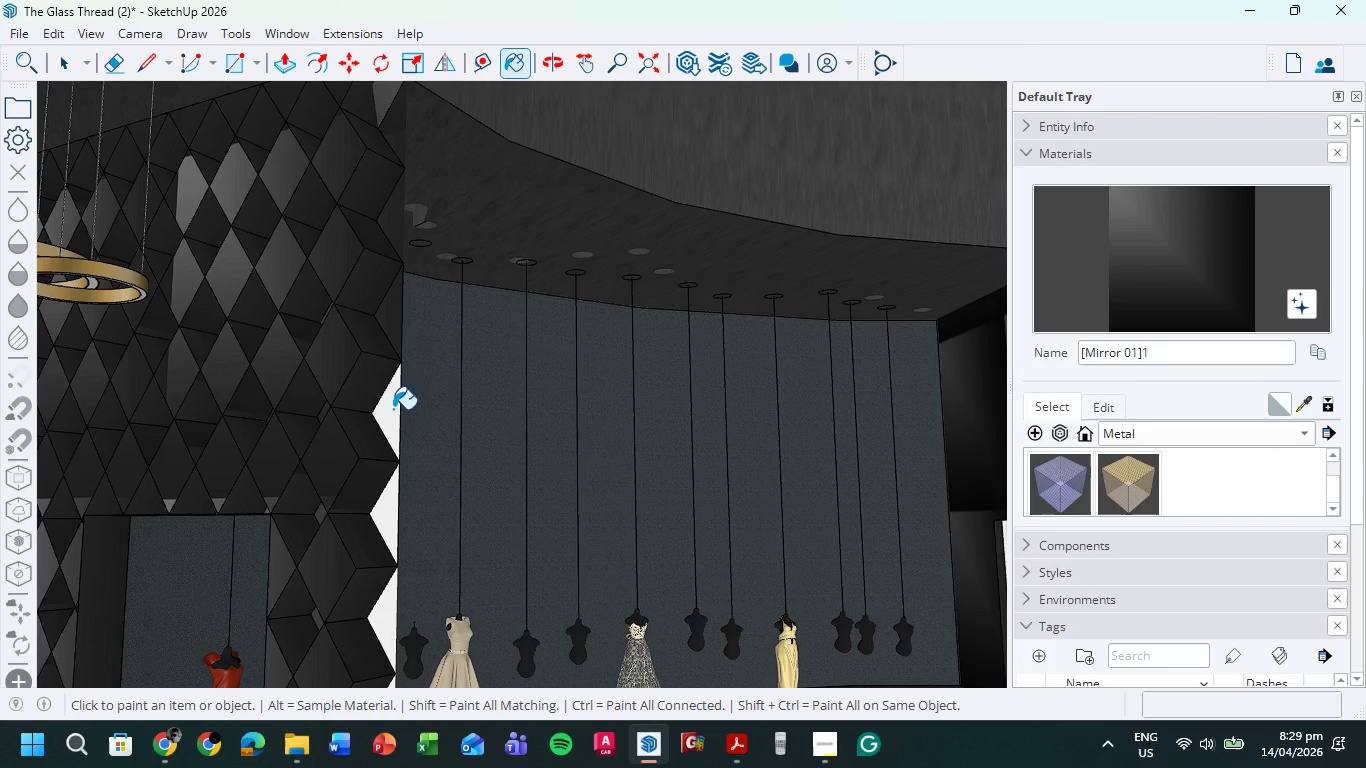 
scroll: coordinate [465, 602], scroll_direction: down, amount: 3.0
 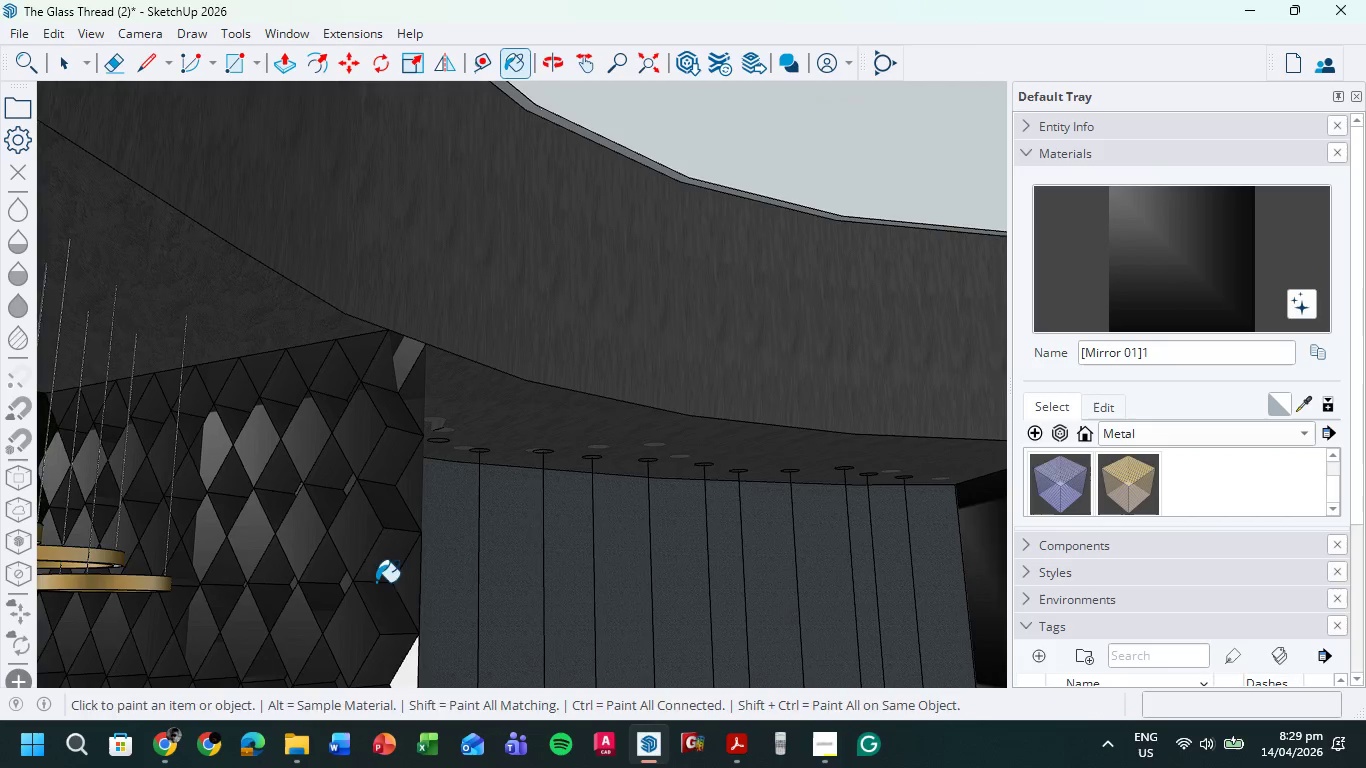 
left_click([383, 410])
 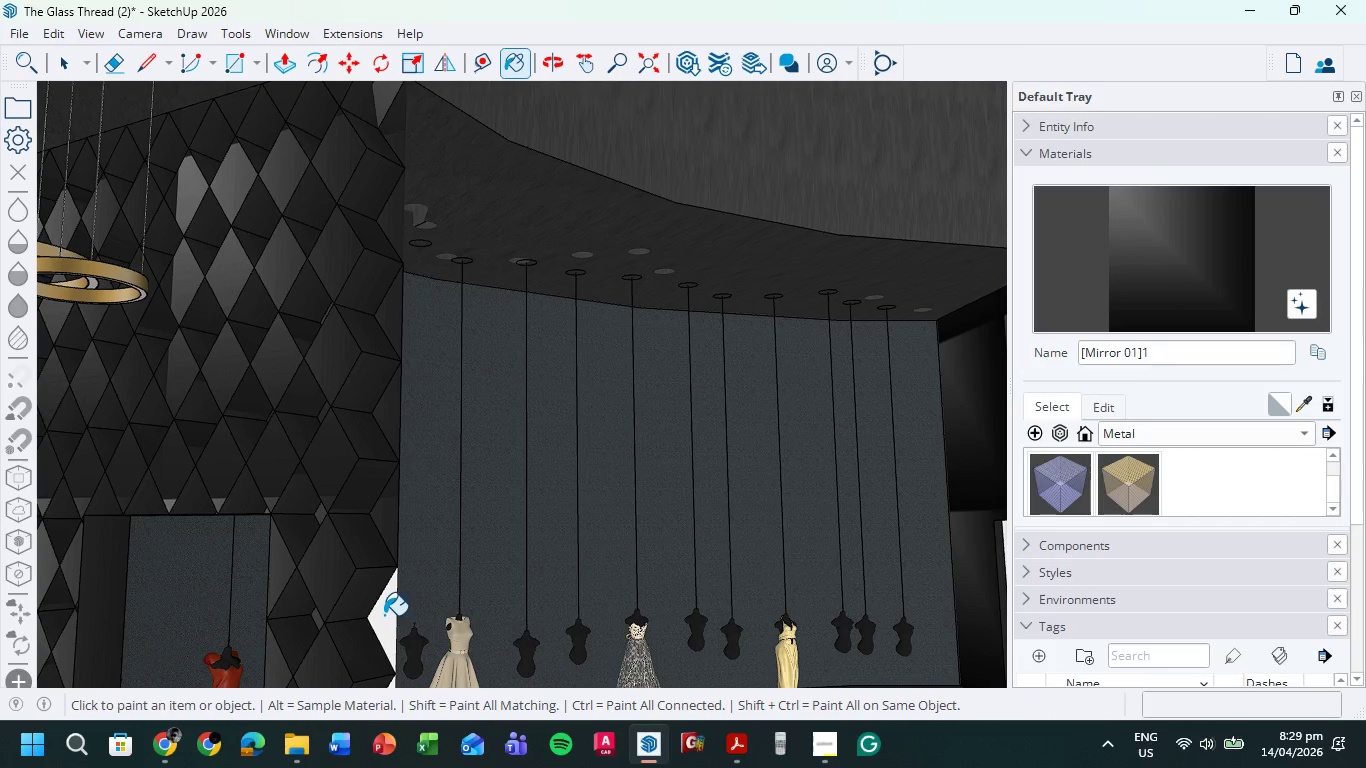 
hold_key(key=ShiftLeft, duration=0.64)
 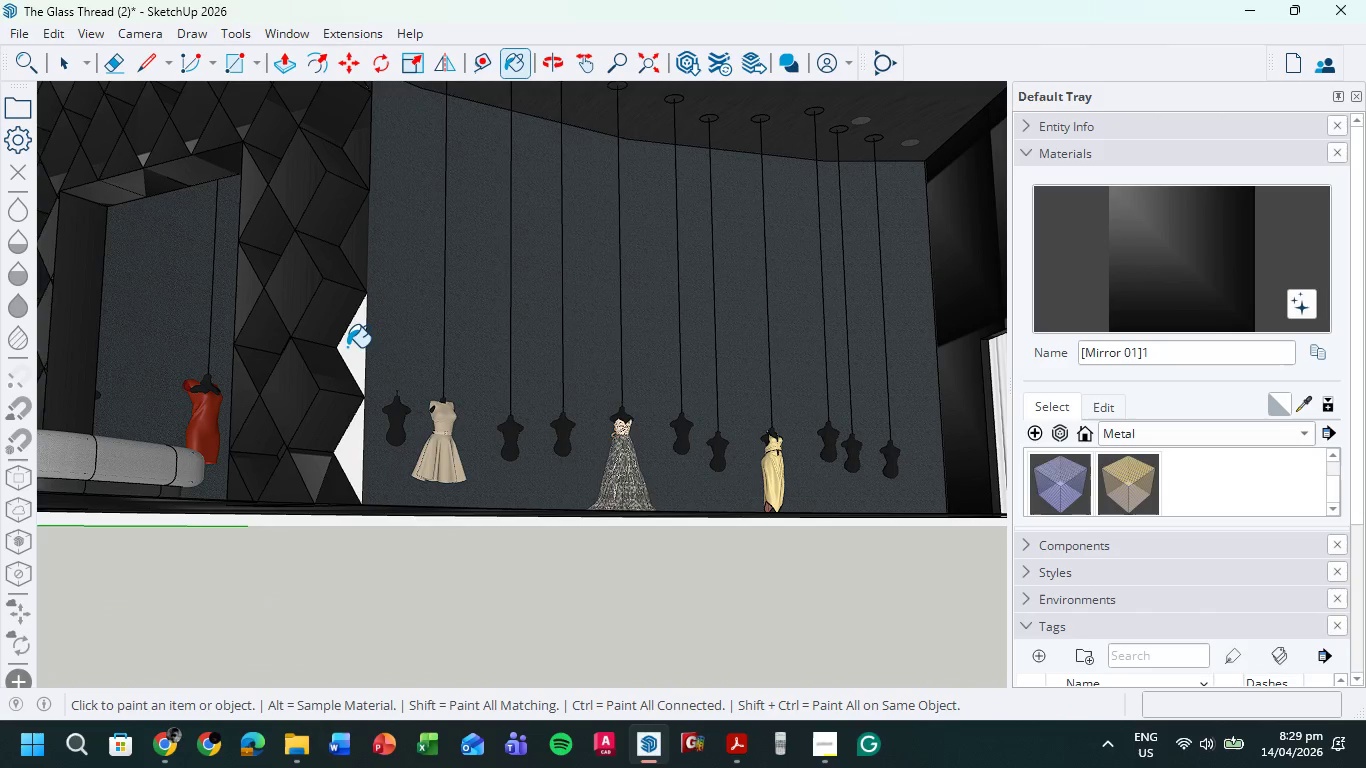 
left_click([347, 347])
 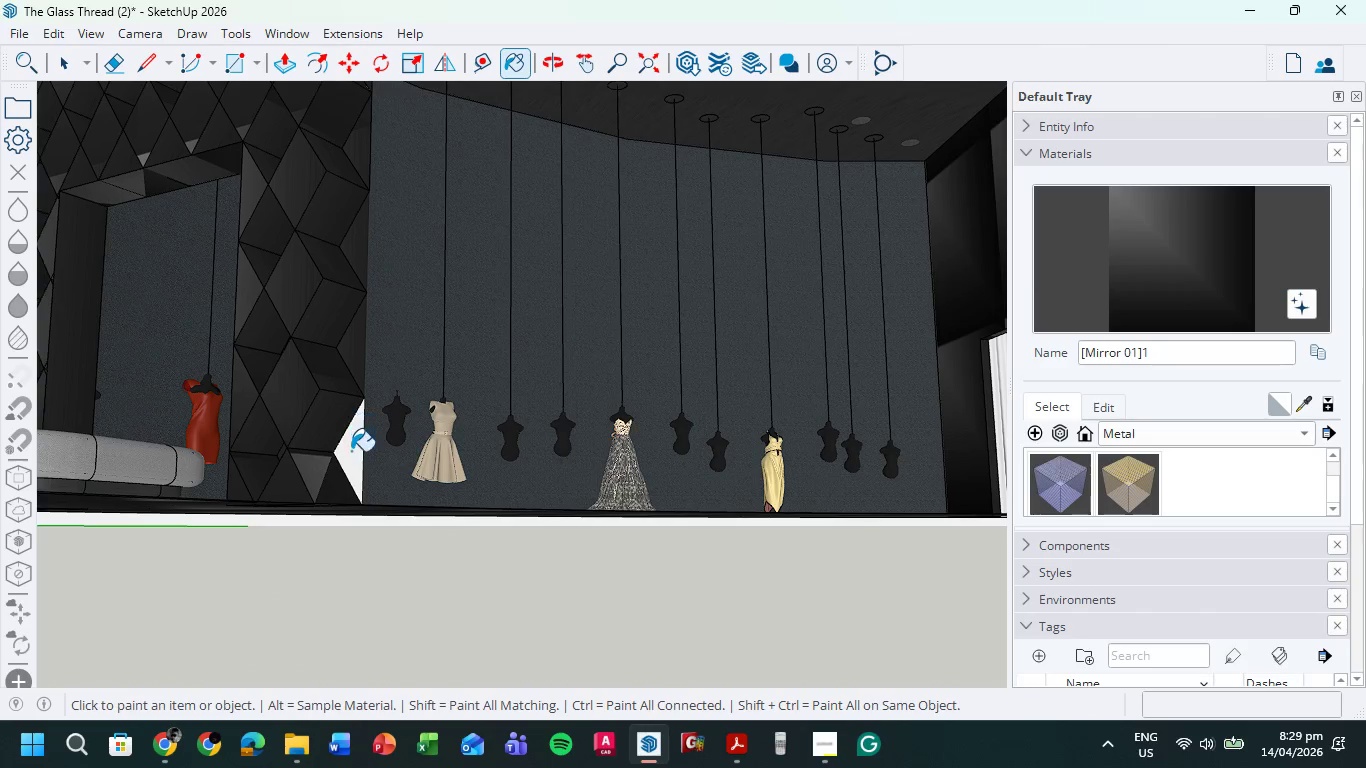 
left_click([351, 453])
 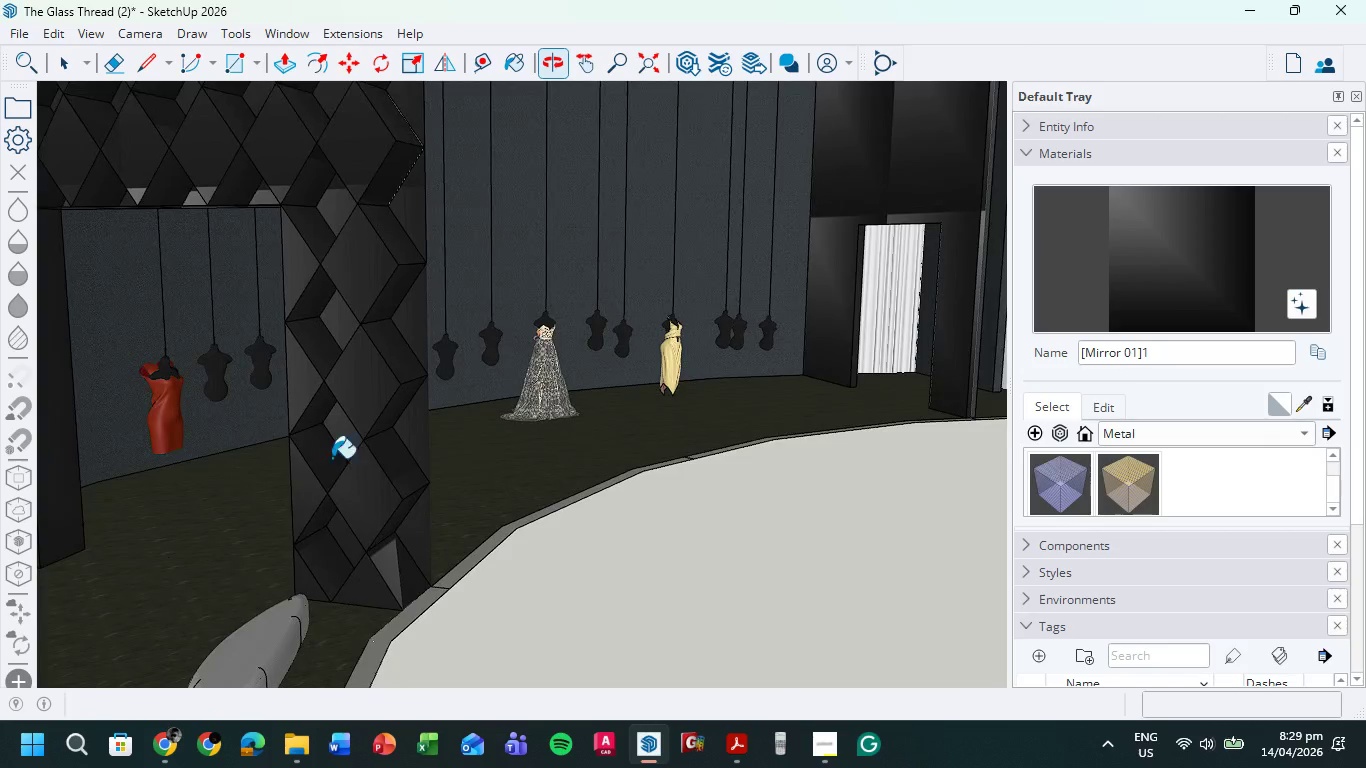 
left_click([381, 561])
 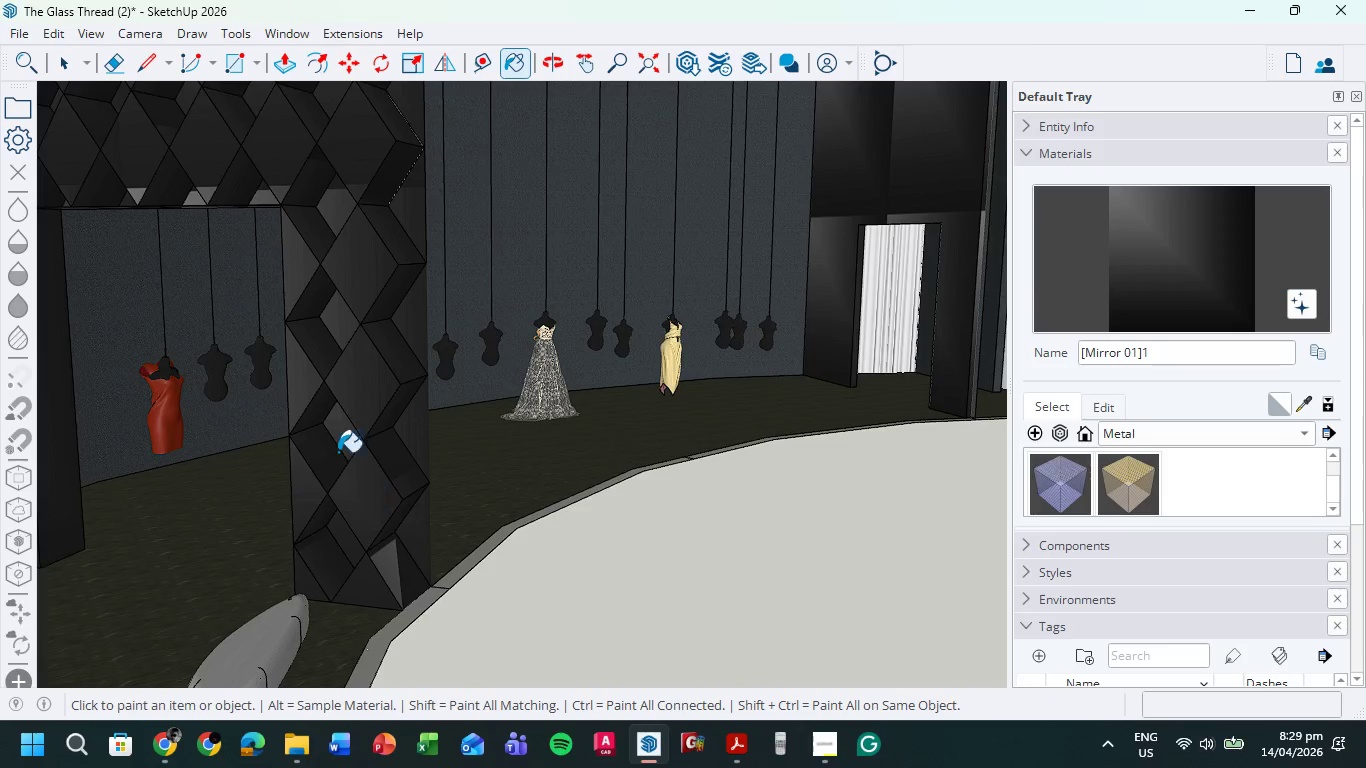 
scroll: coordinate [329, 430], scroll_direction: down, amount: 8.0
 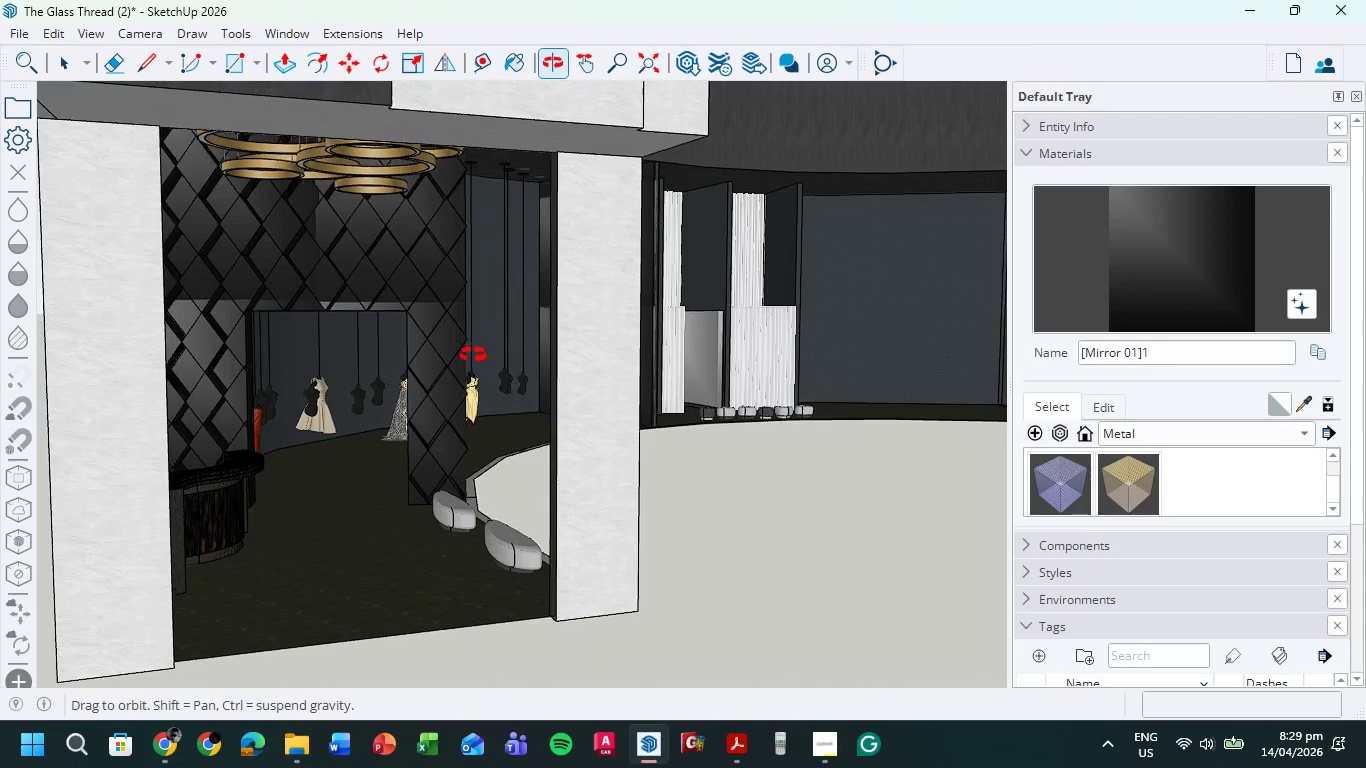 
scroll: coordinate [291, 349], scroll_direction: up, amount: 9.0
 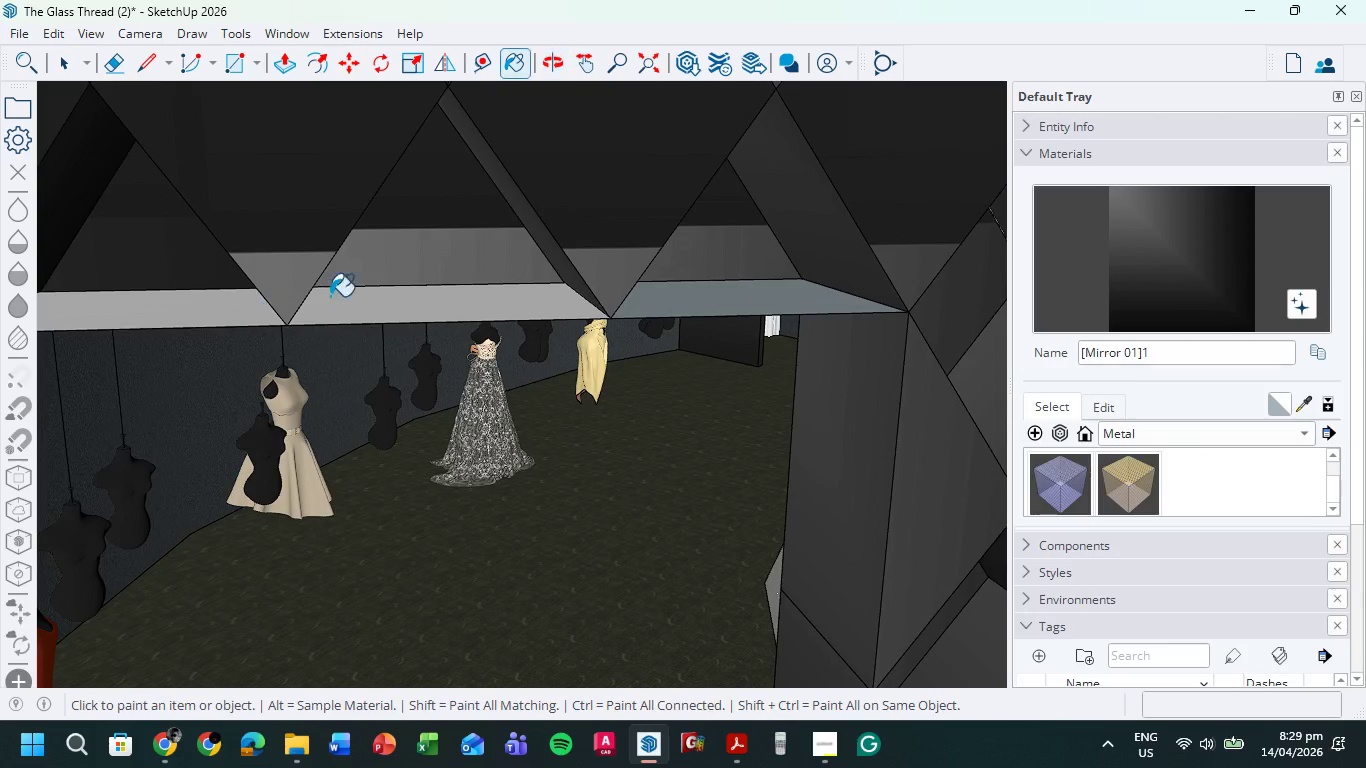 
left_click([372, 308])
 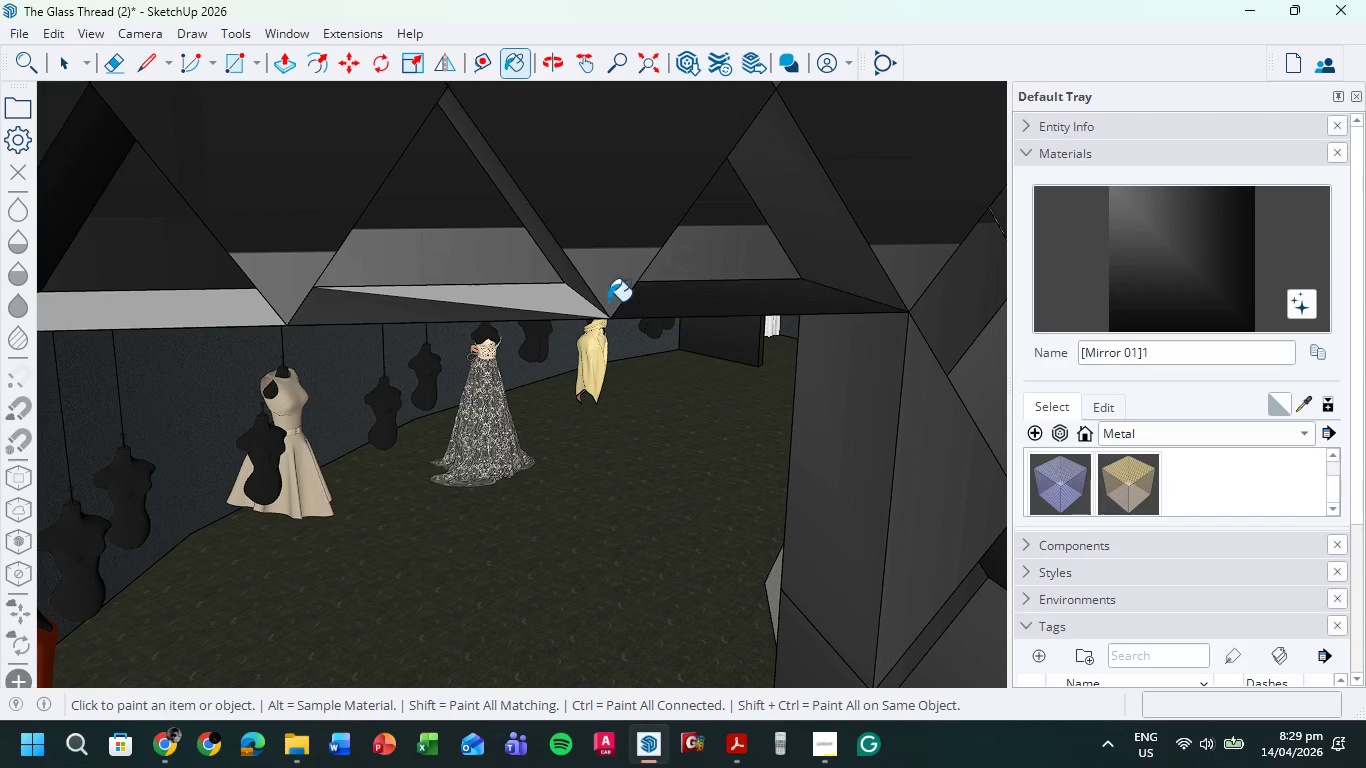 
double_click([551, 297])
 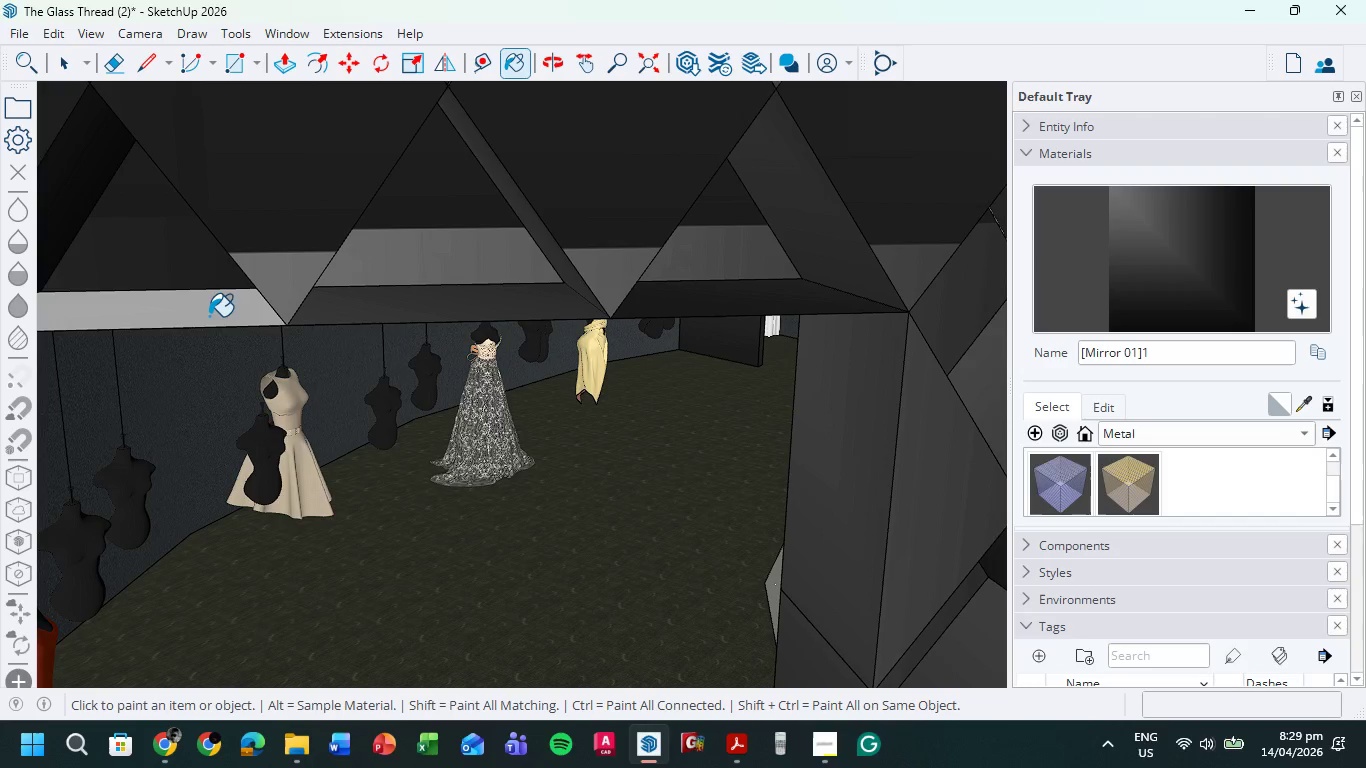 
left_click([205, 318])
 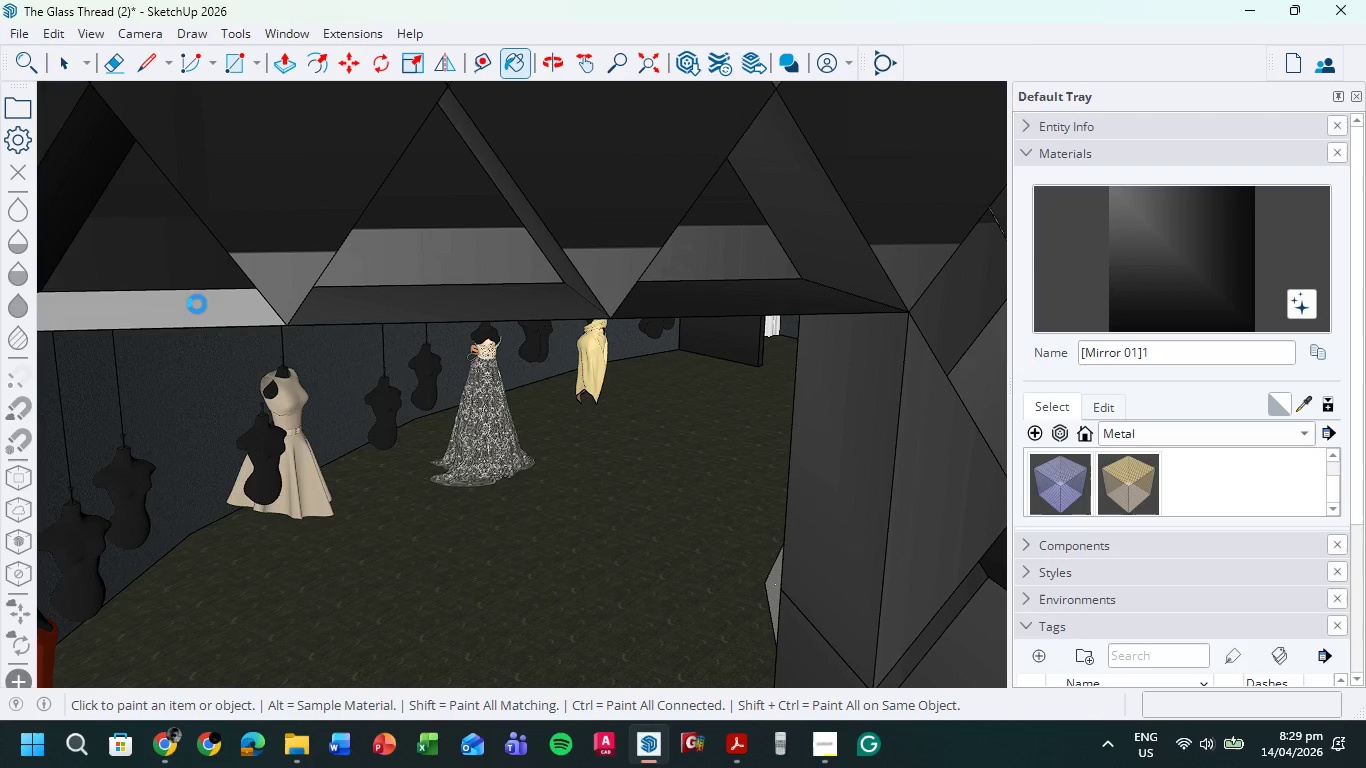 
left_click([197, 304])
 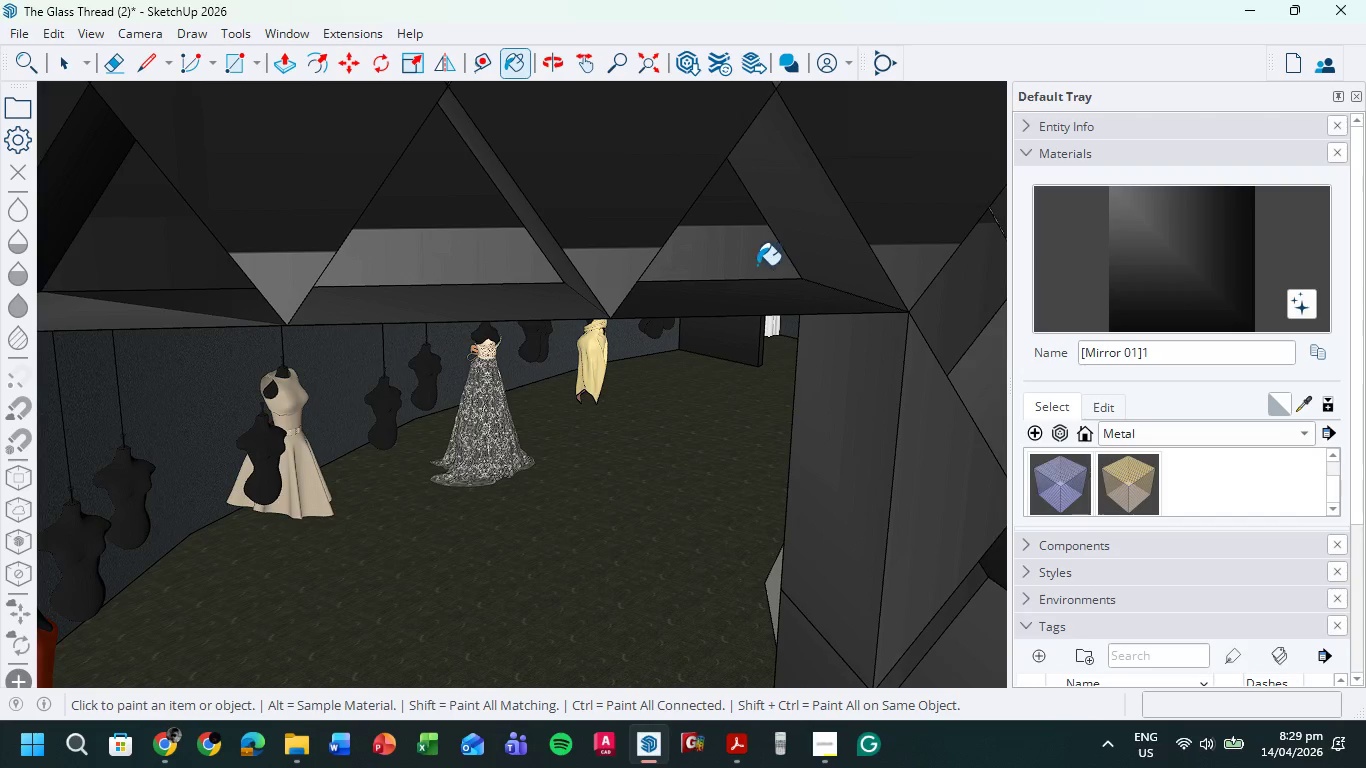 
hold_key(key=ShiftLeft, duration=2.38)
scroll: coordinate [373, 281], scroll_direction: down, amount: 4.0
 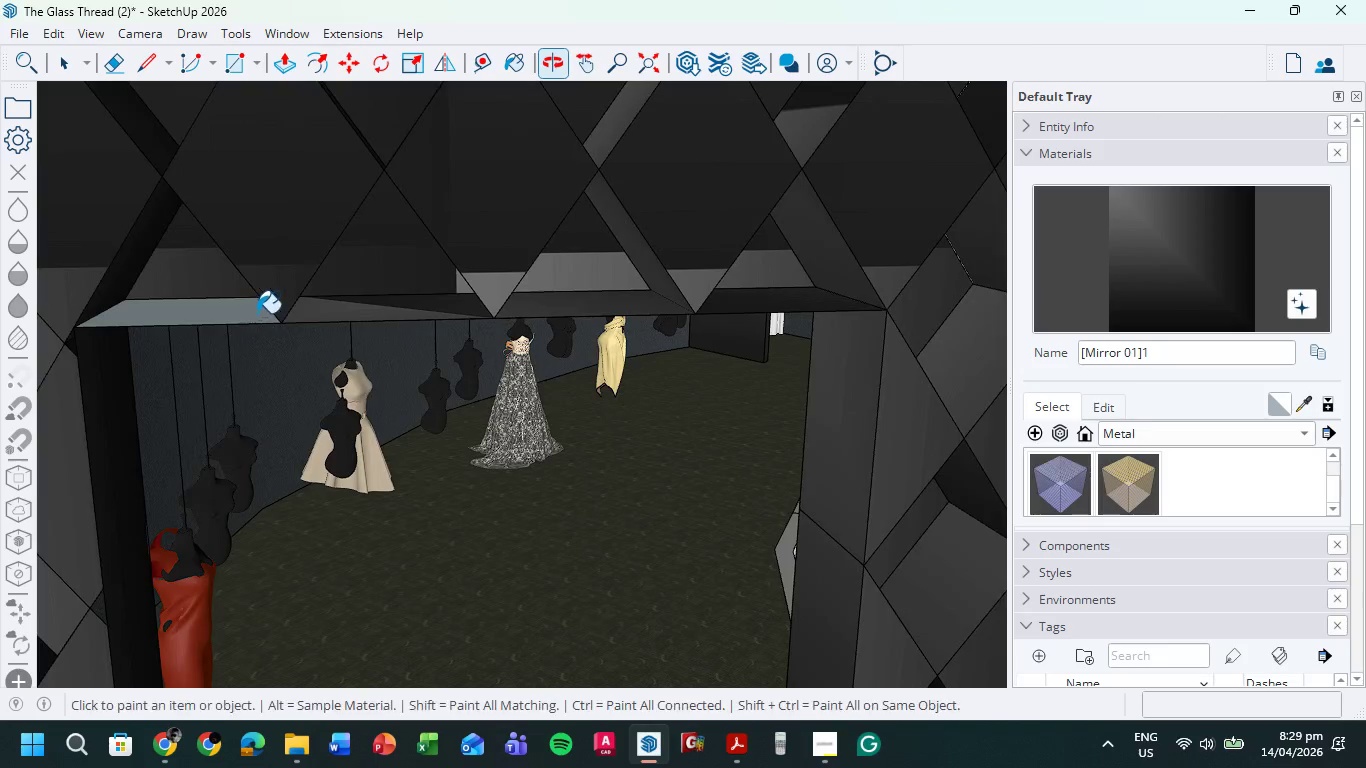 
double_click([201, 308])
 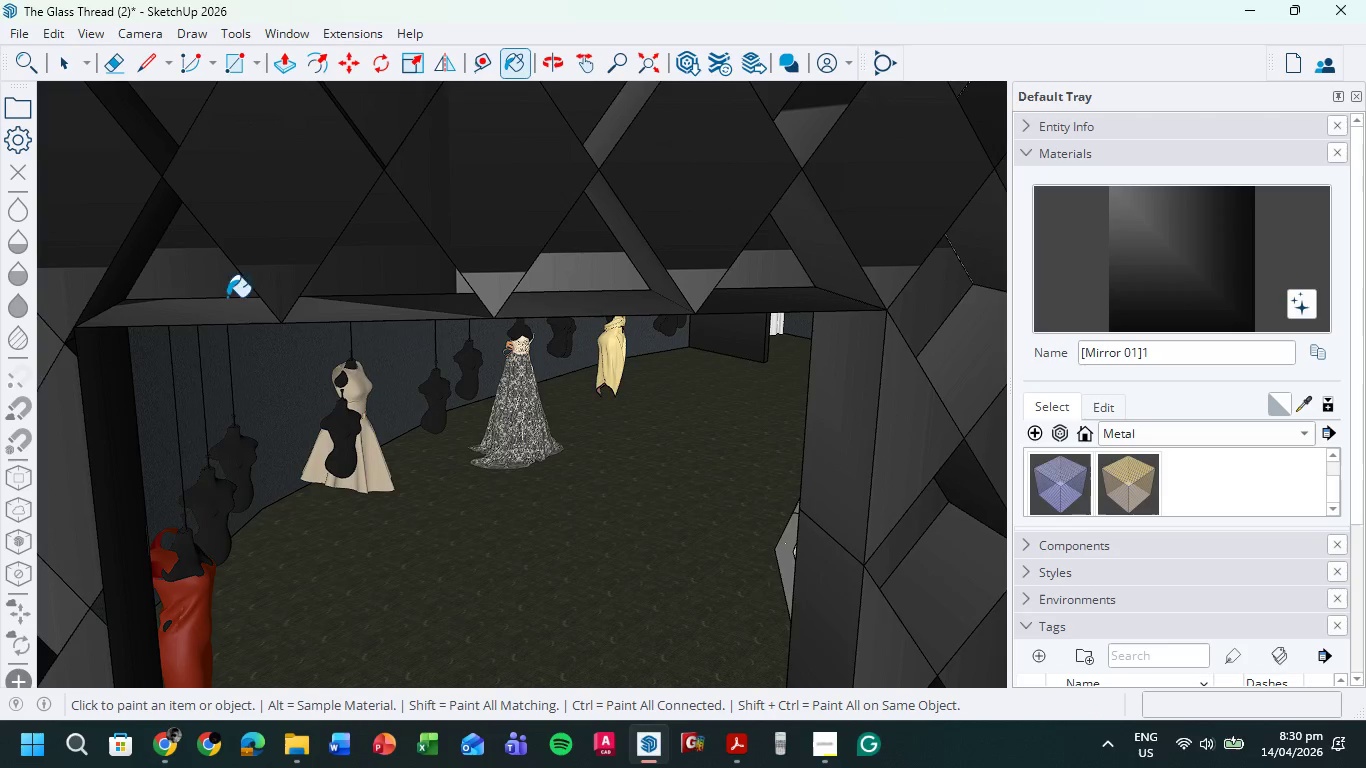 
scroll: coordinate [271, 293], scroll_direction: down, amount: 10.0
 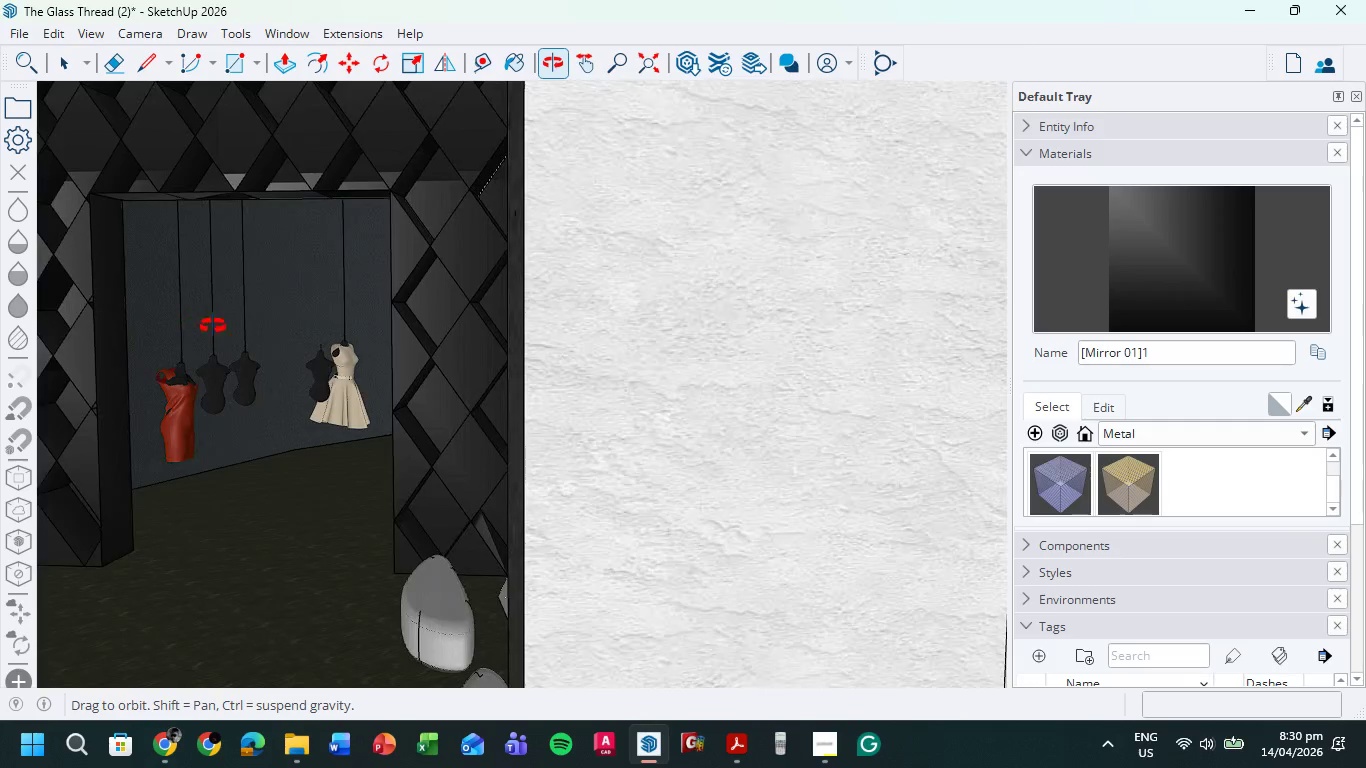 
hold_key(key=ShiftLeft, duration=0.42)
 